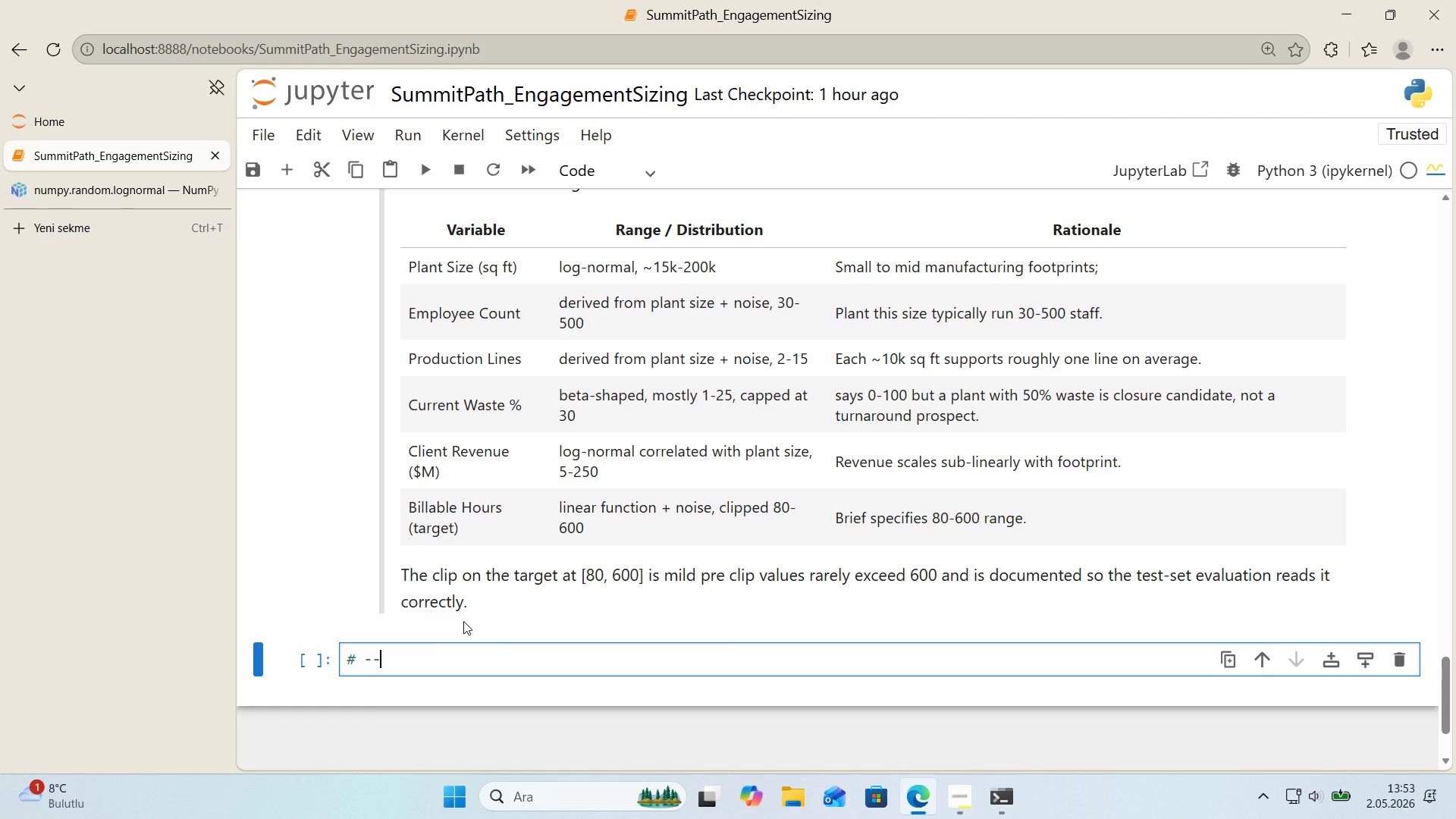 
key(NumpadSubtract)
 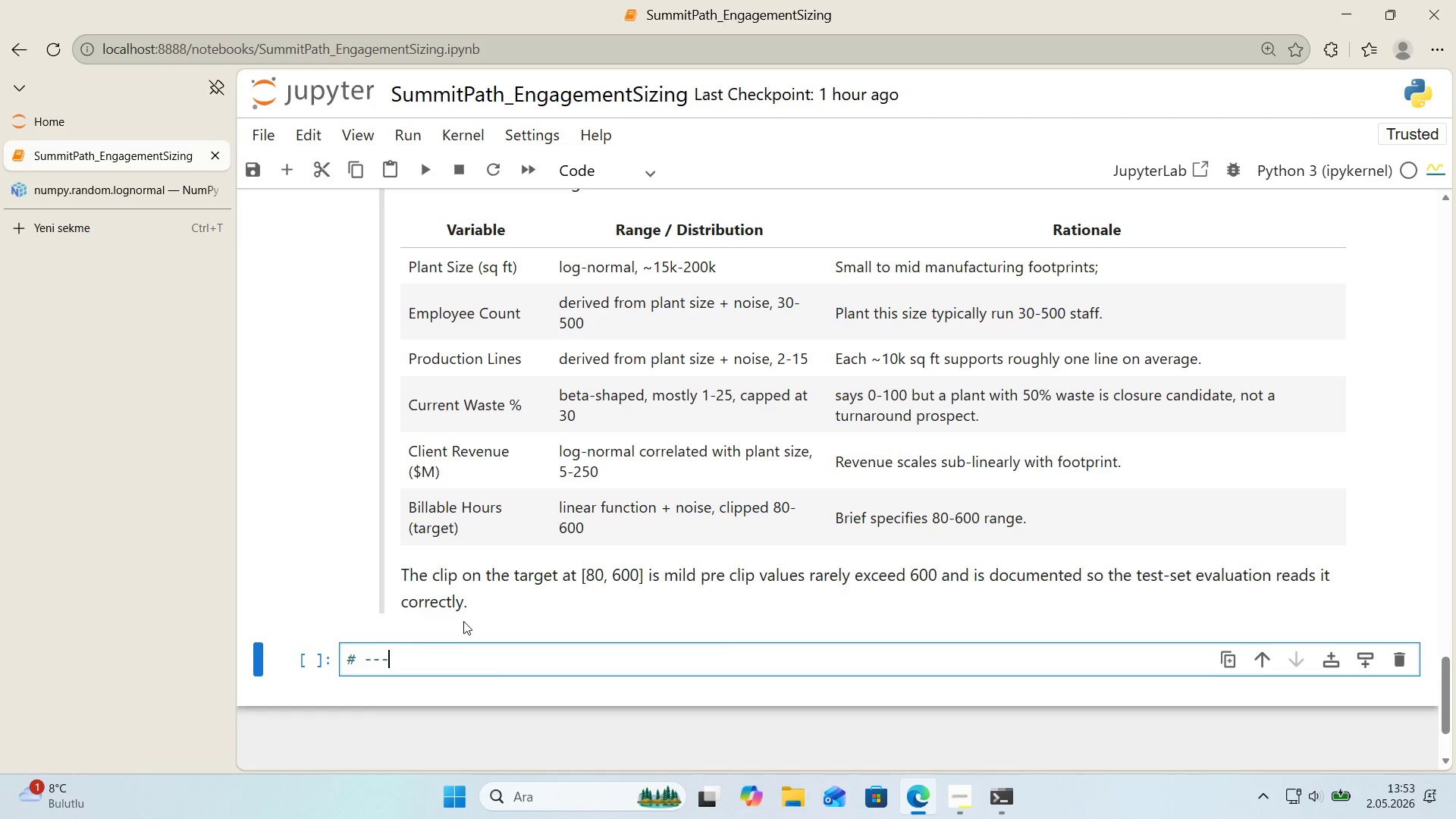 
key(Space)
 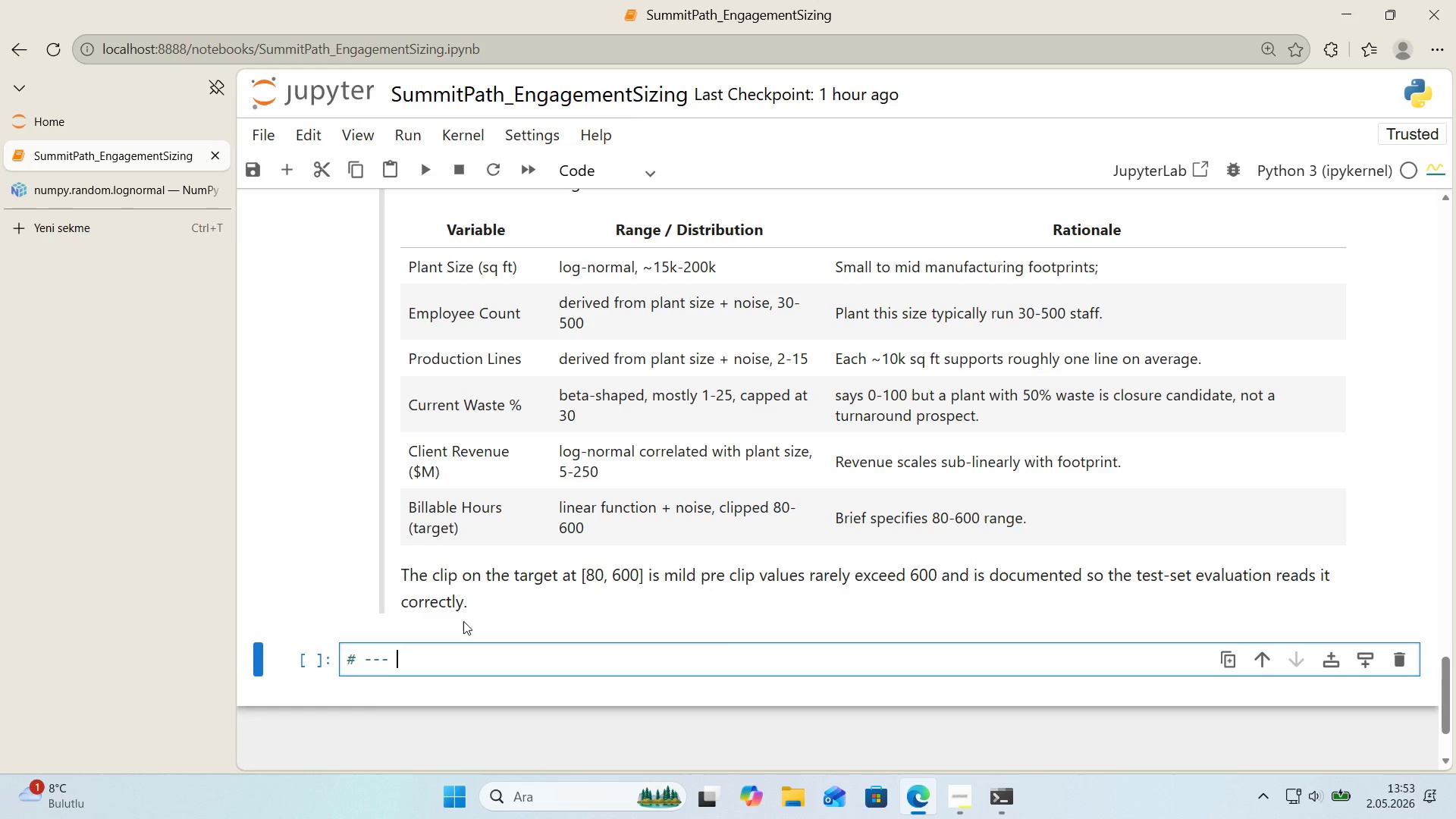 
key(CapsLock)
 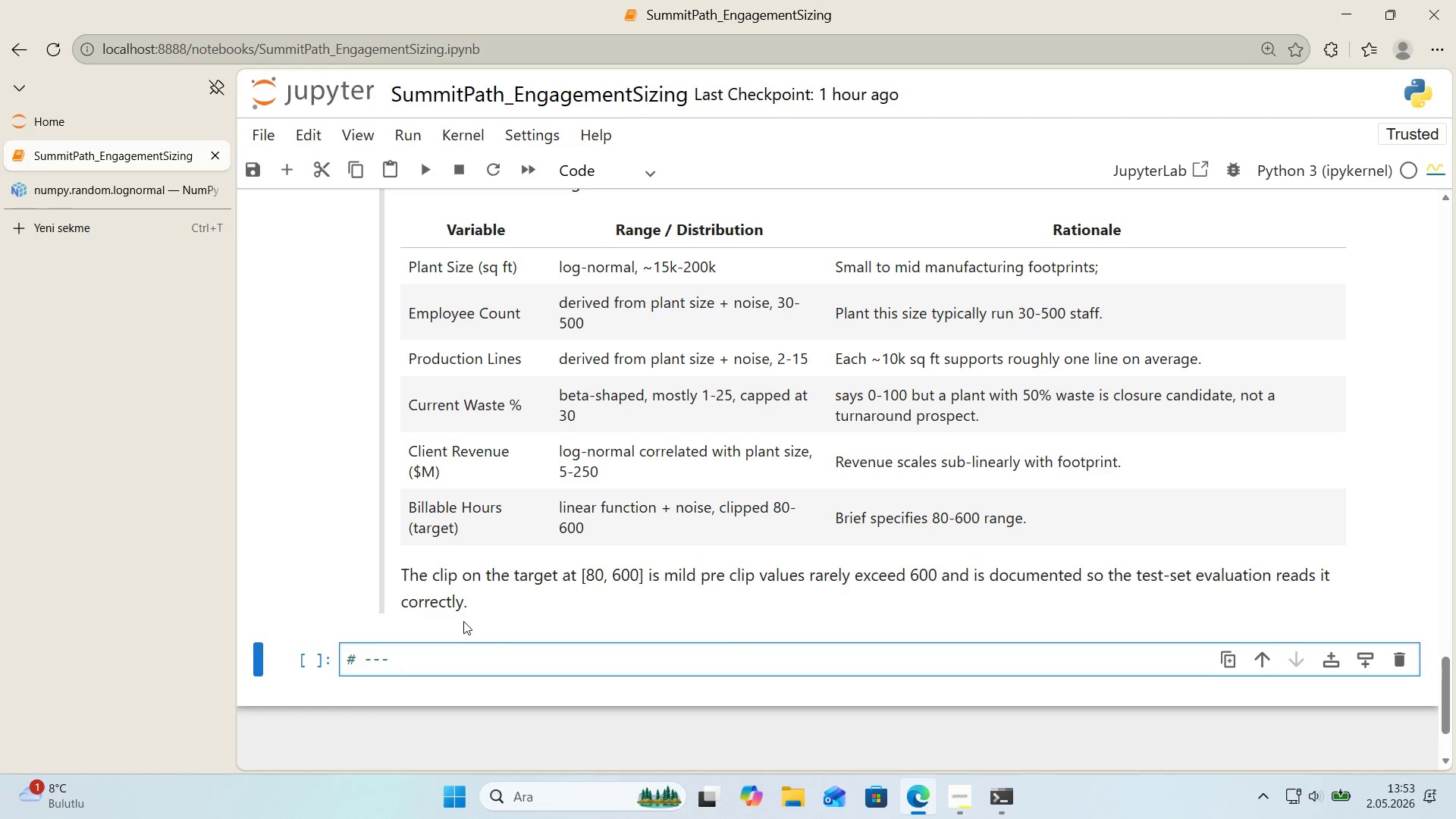 
key(S)
 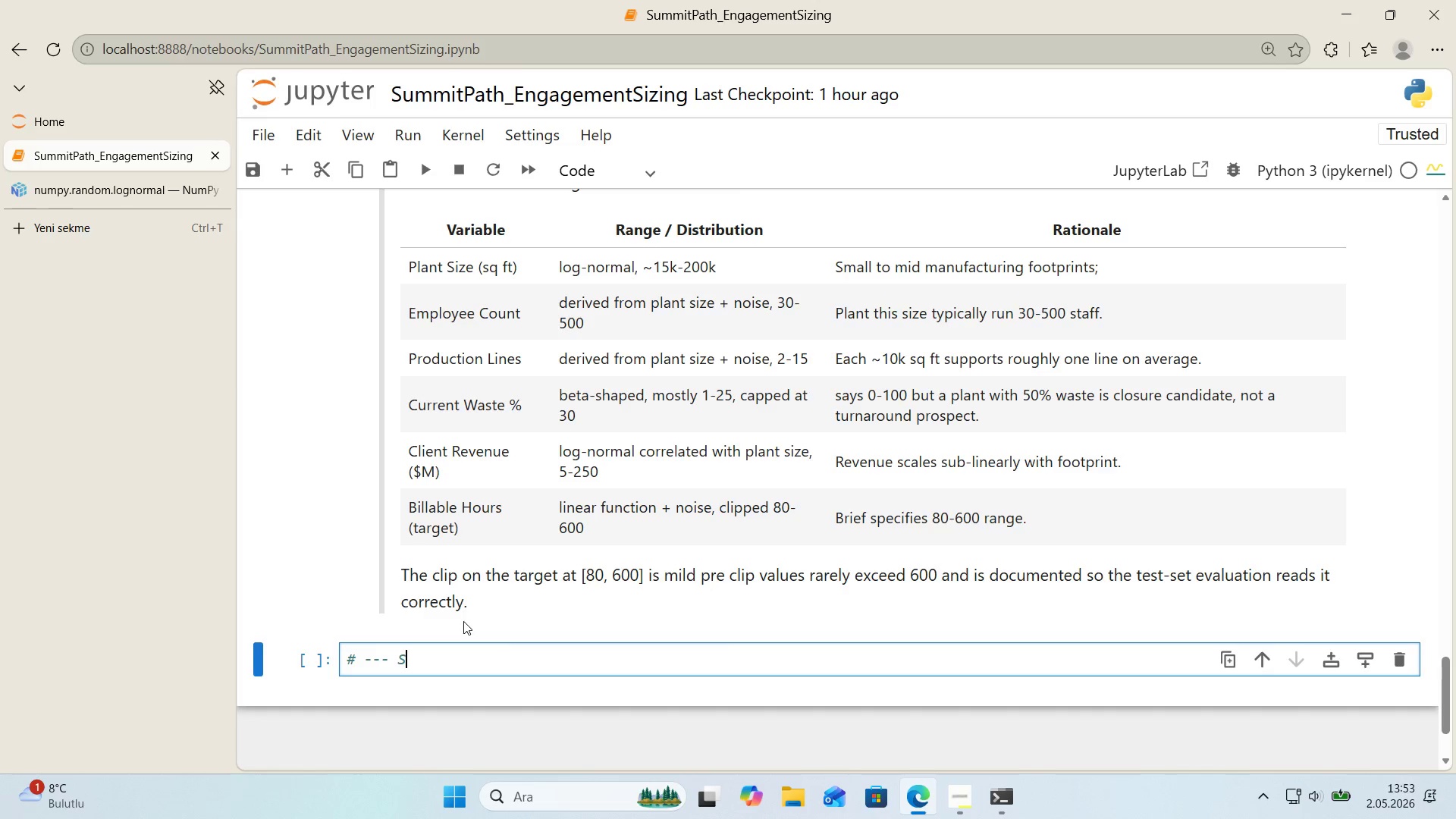 
key(CapsLock)
 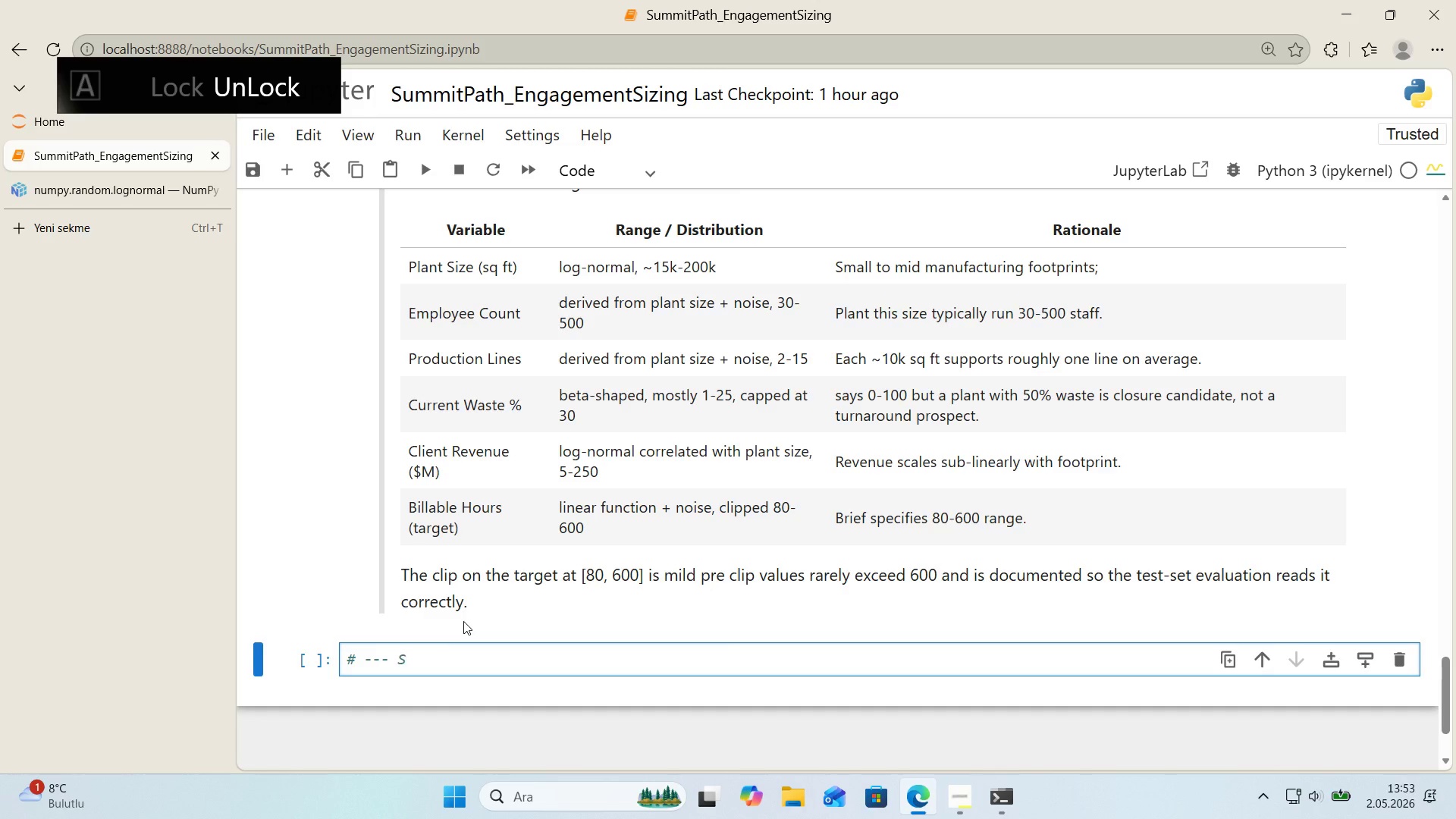 
type(ynhet'c data generat'on *()
 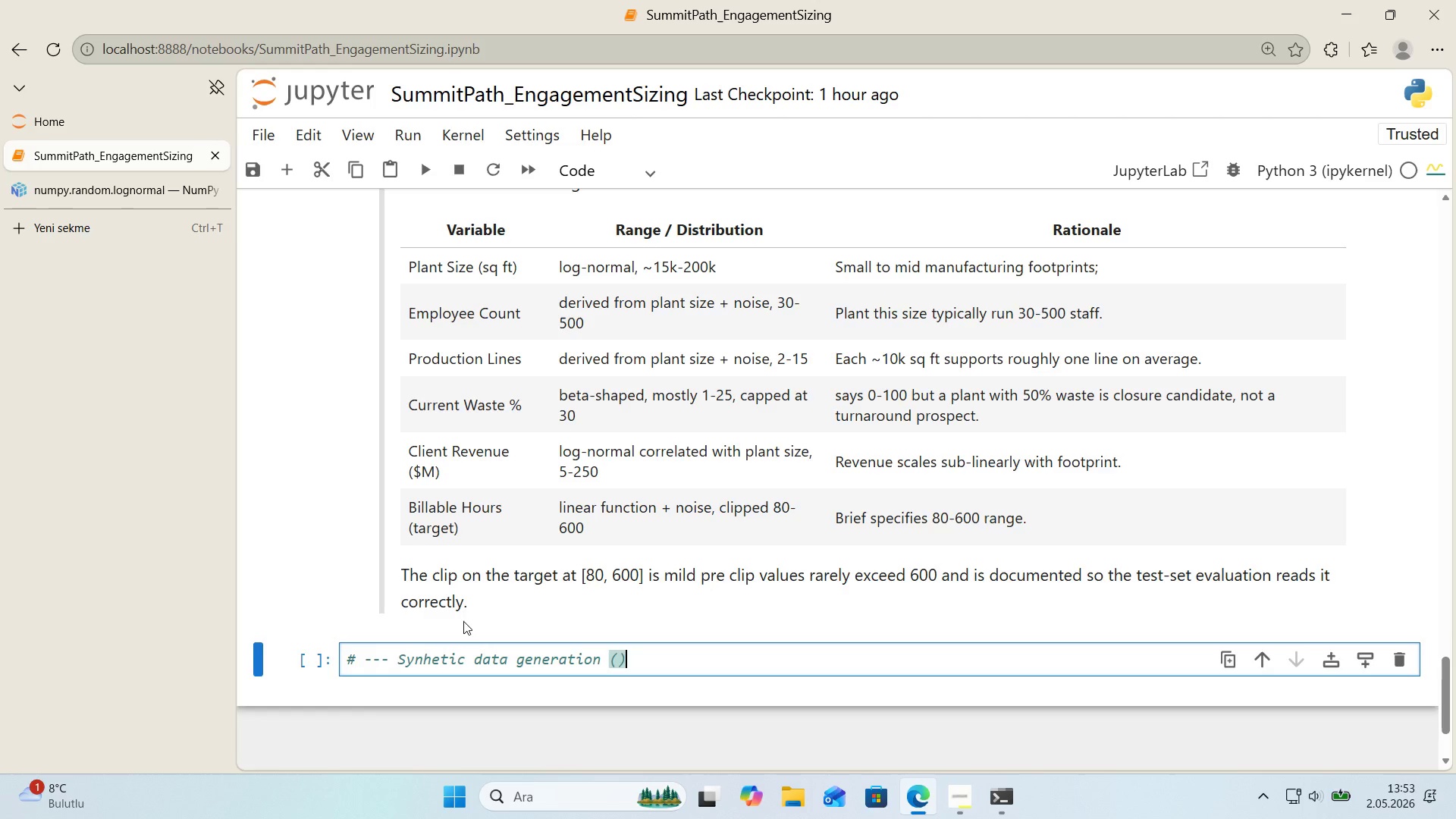 
key(ArrowRight)
 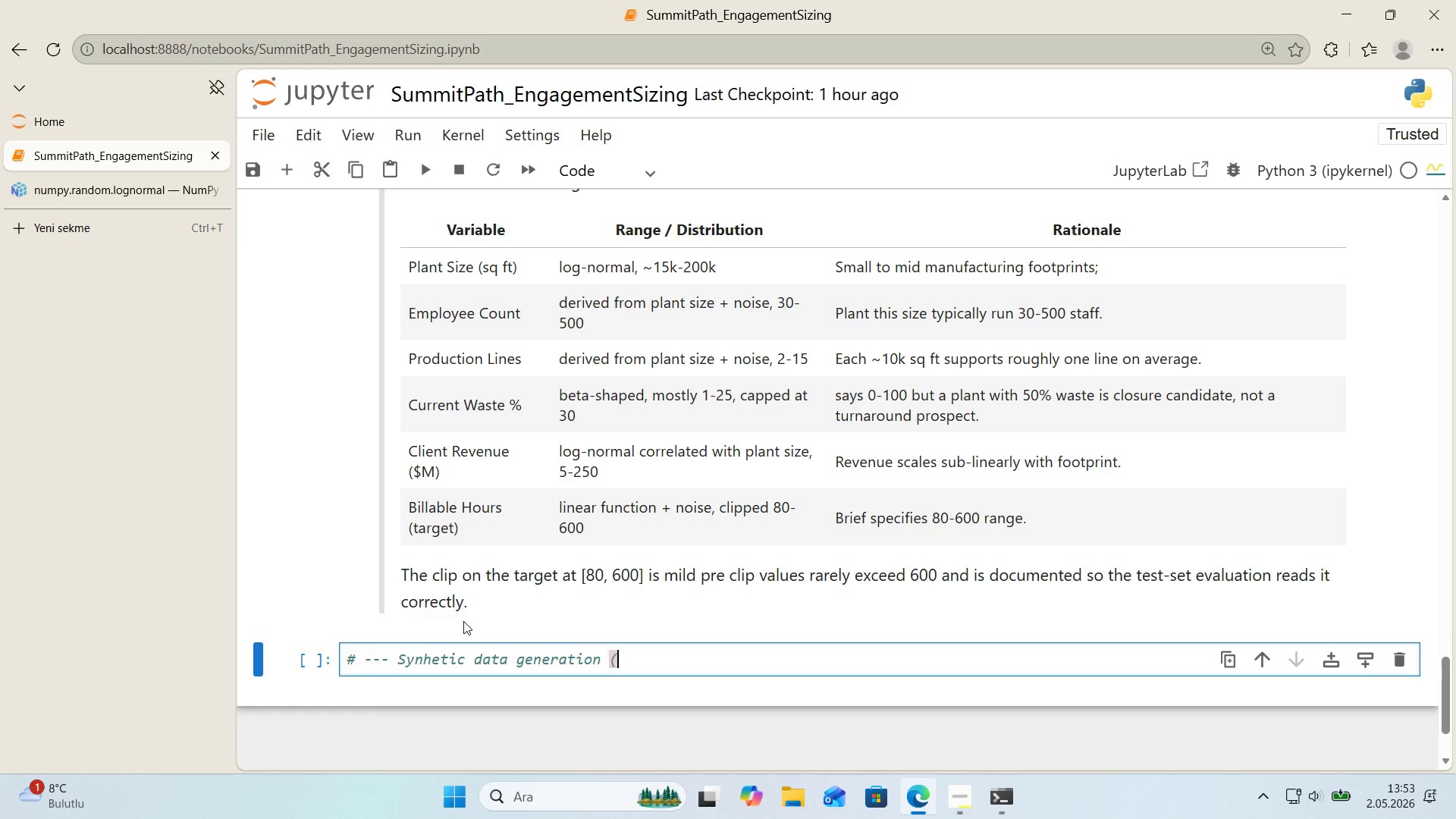 
key(Backspace)
 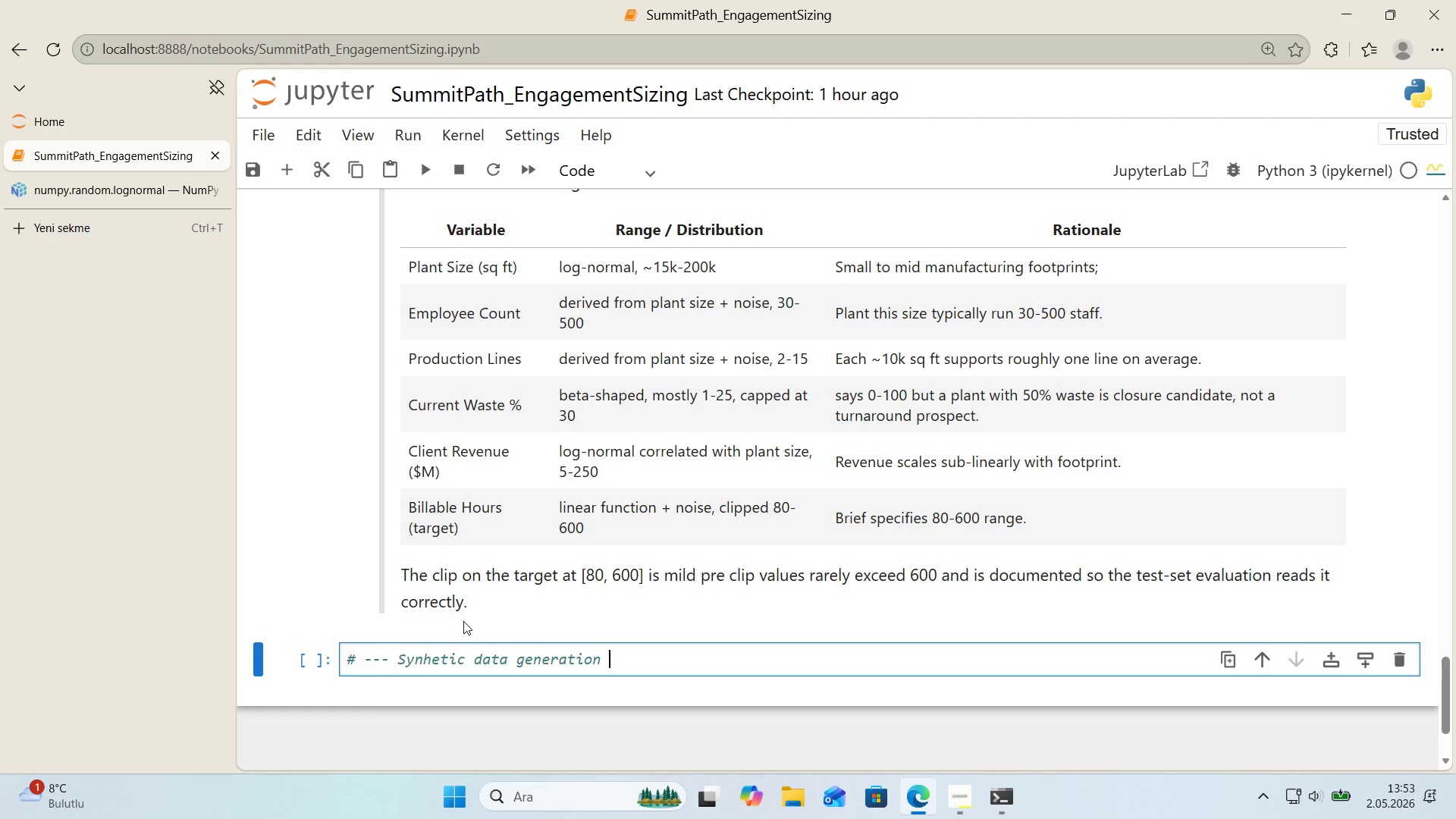 
key(Backspace)
 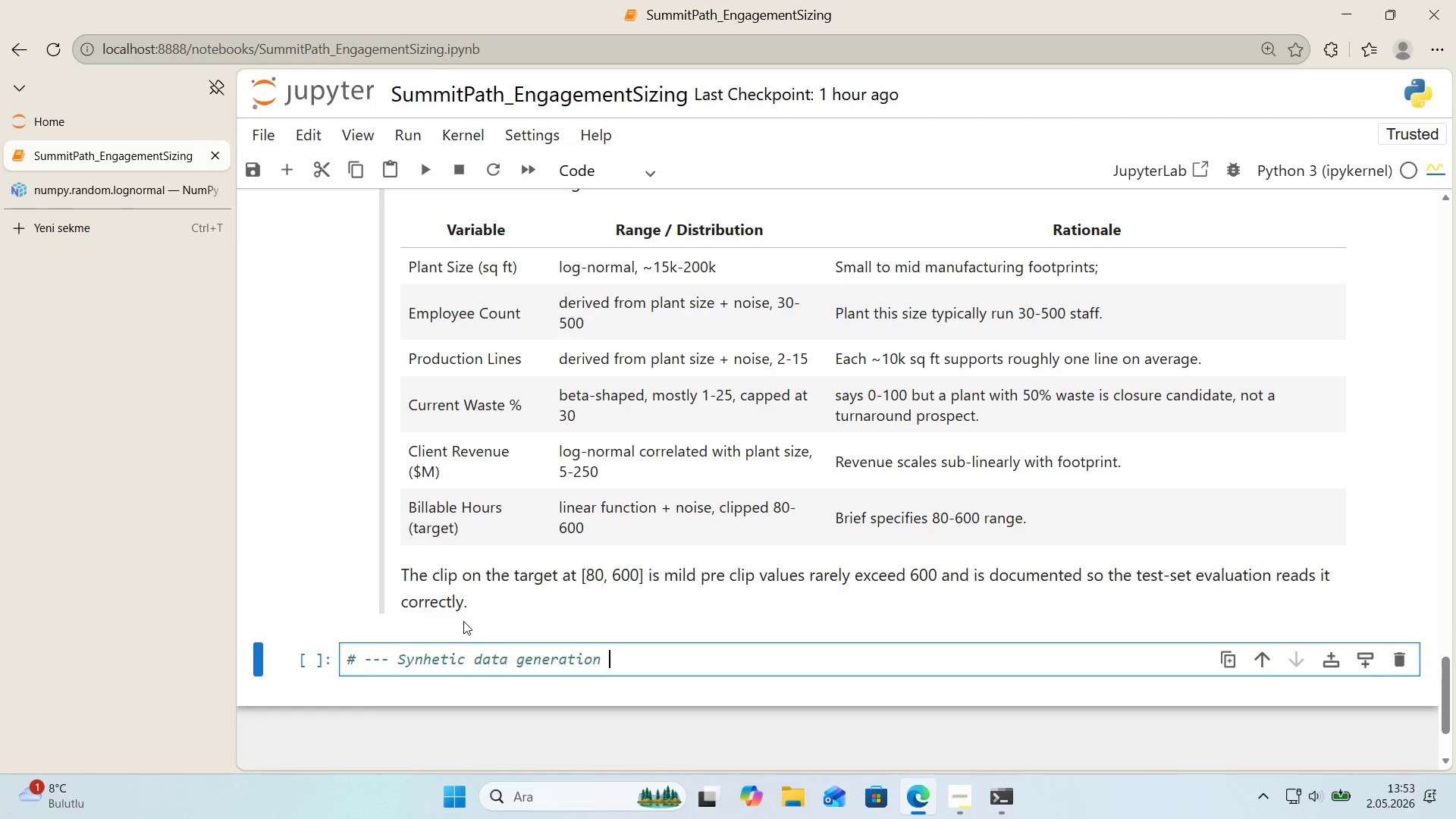 
key(Backspace)
 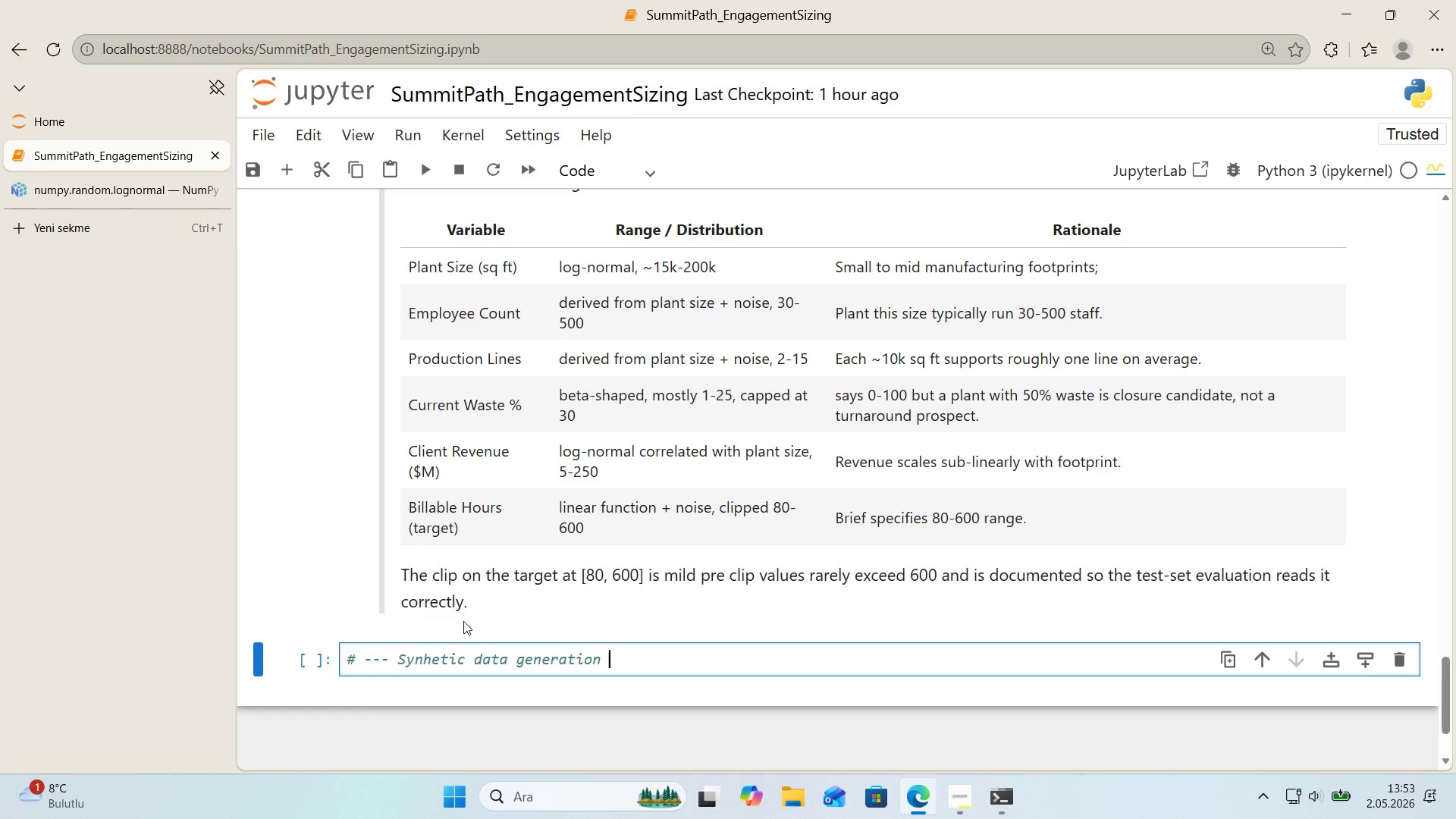 
key(Space)
 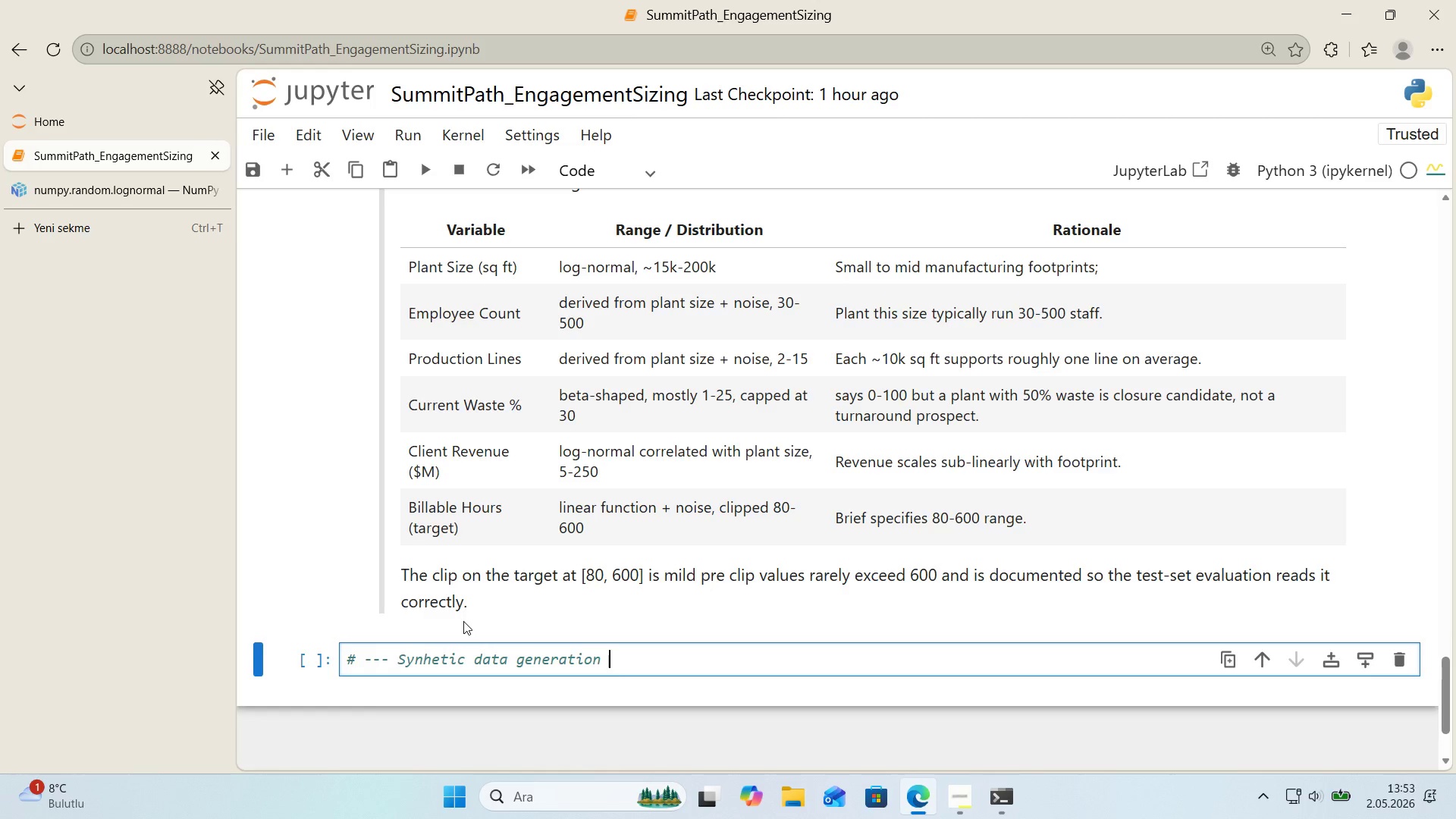 
key(NumpadSubtract)
 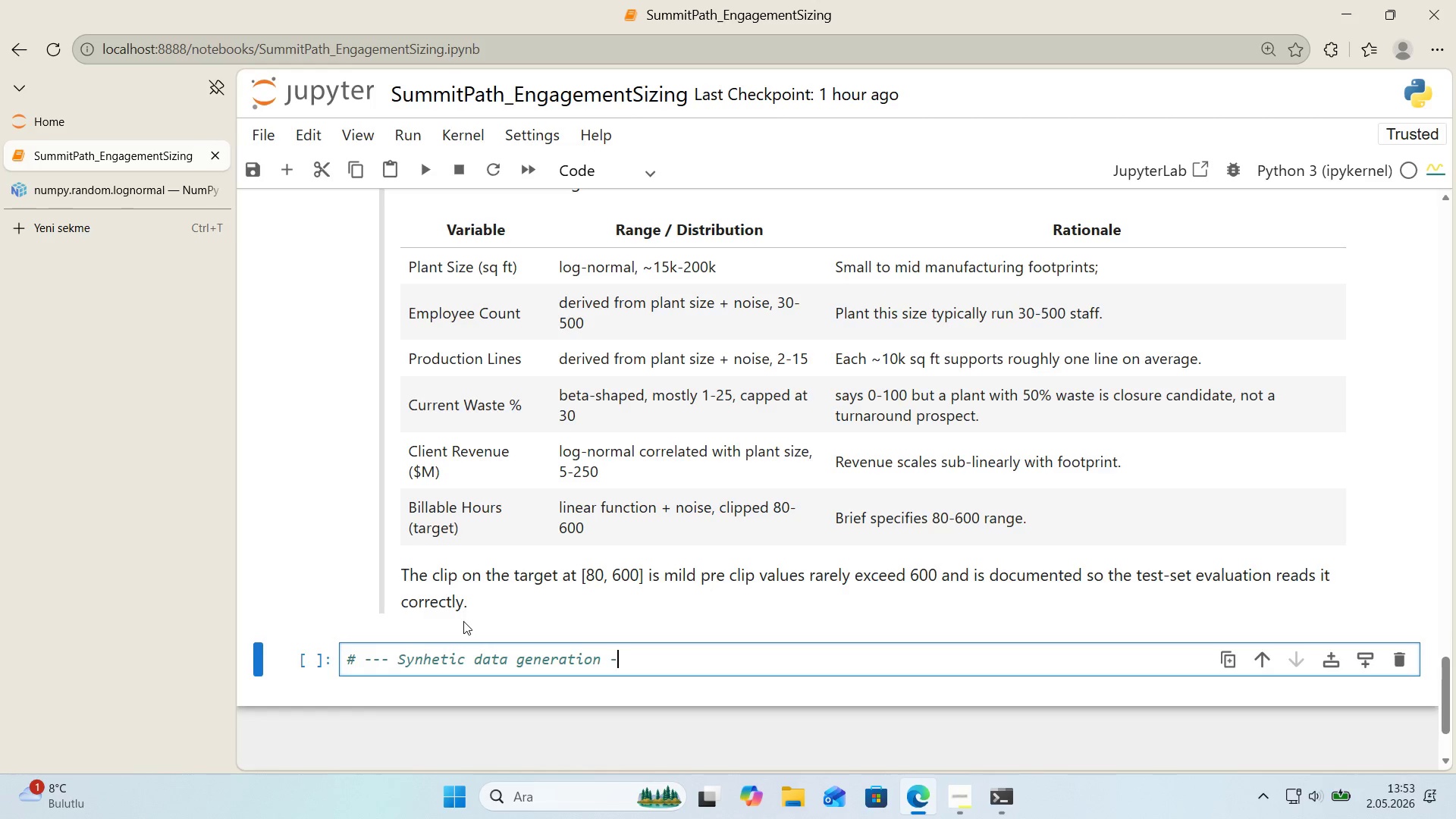 
key(NumpadSubtract)
 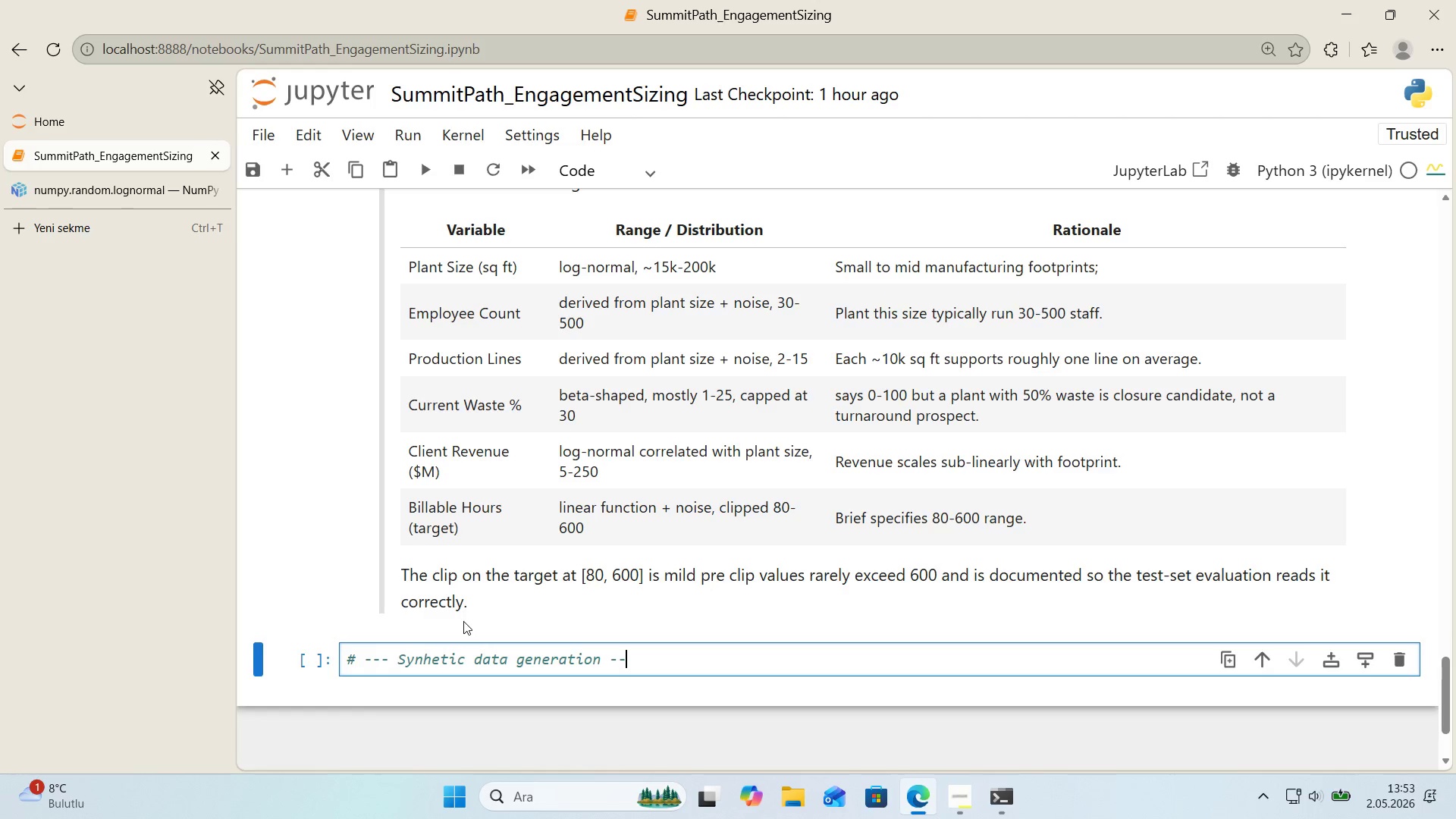 
key(NumpadSubtract)
 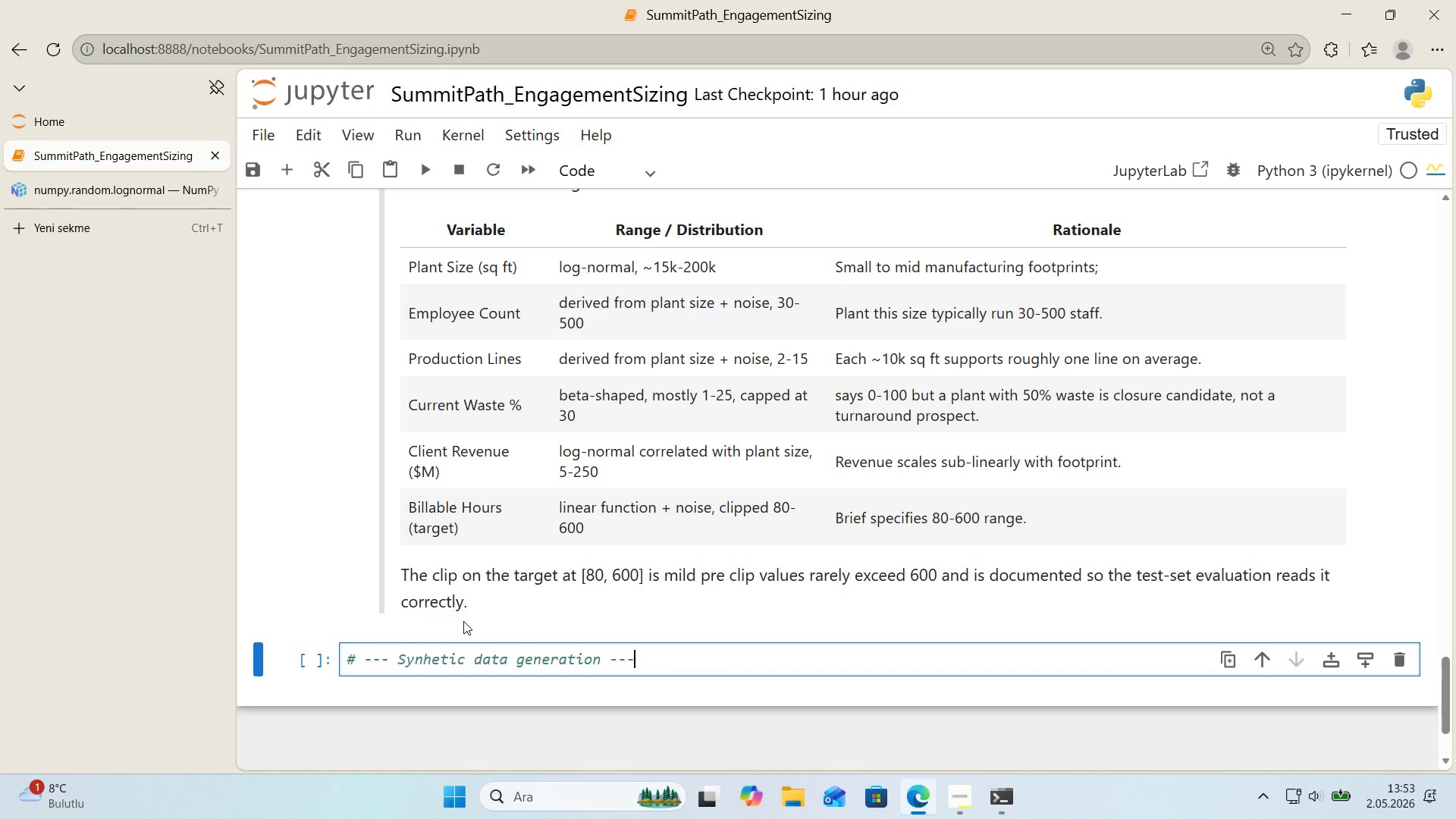 
key(Enter)
 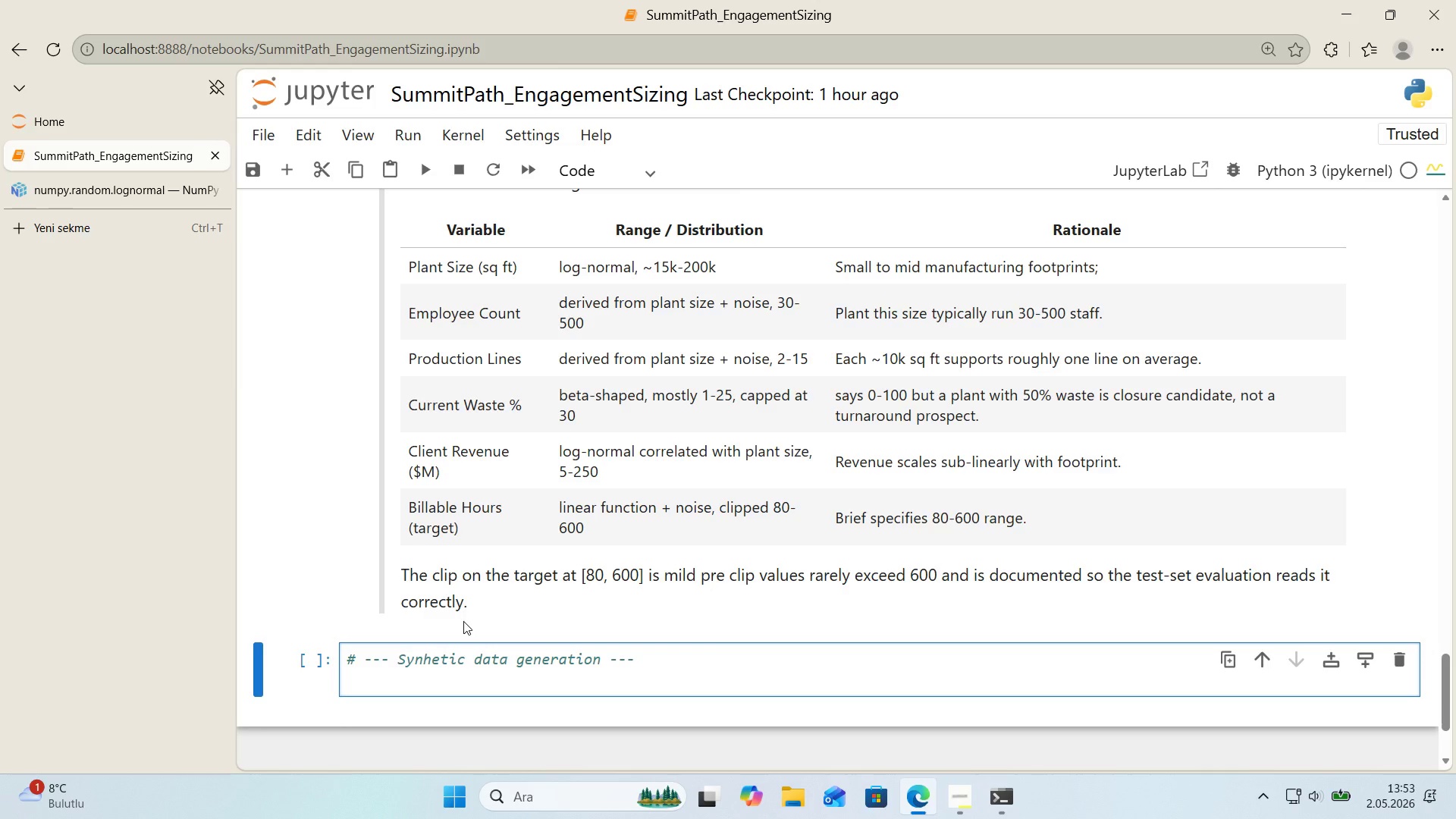 
key(Alt+Control+AltRight)
 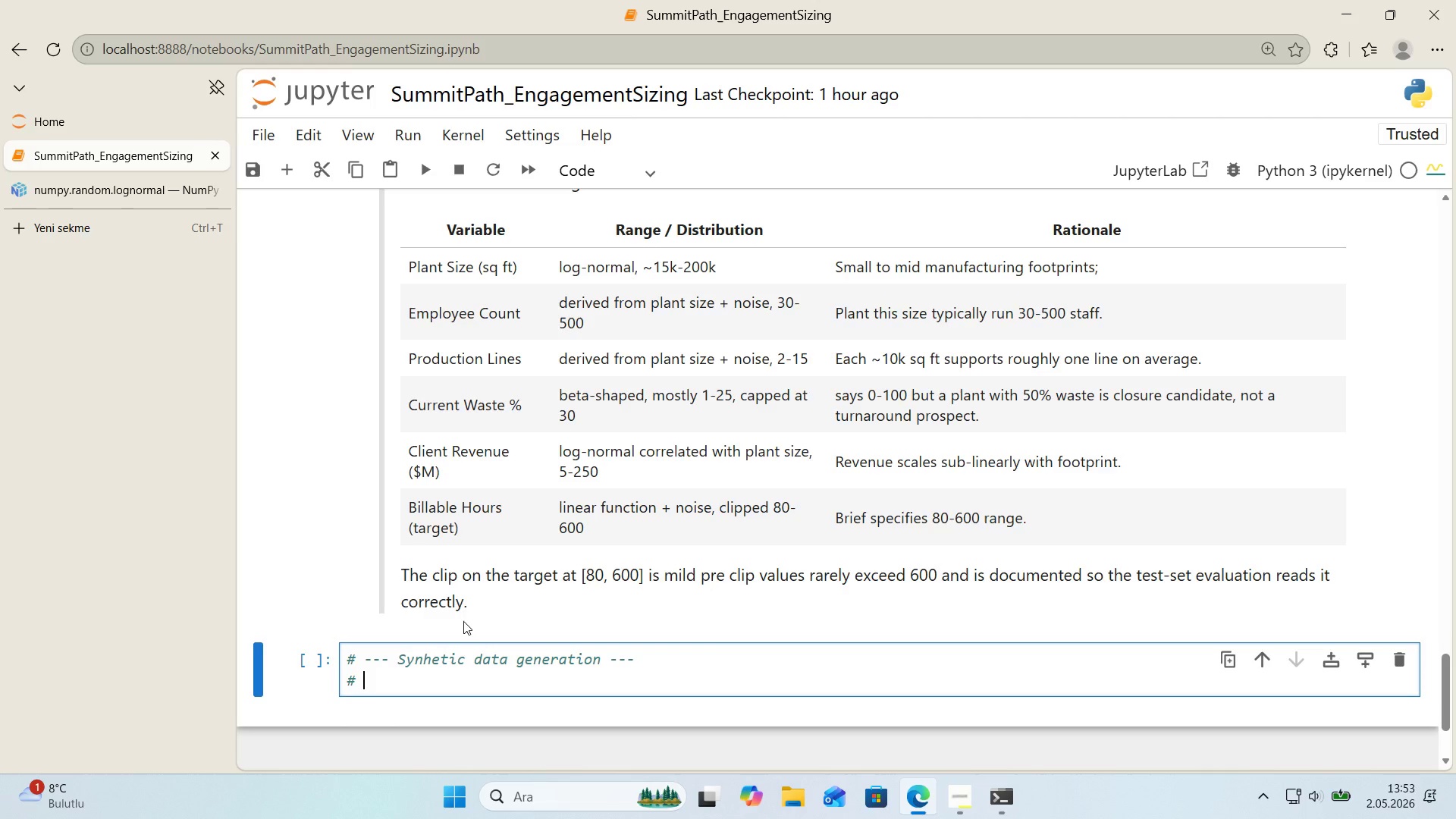 
key(Control+ControlLeft)
 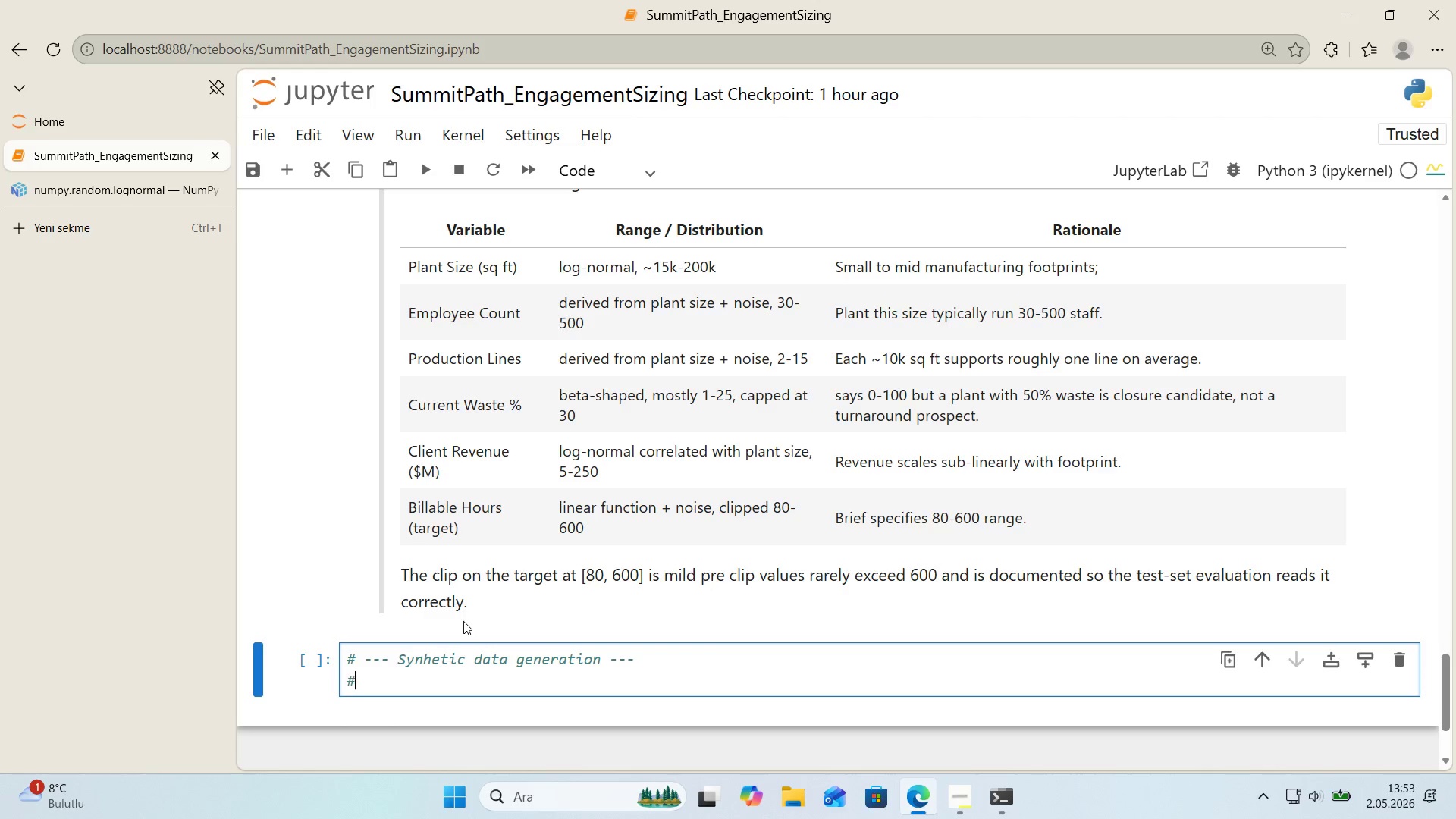 
key(Alt+Control+3)
 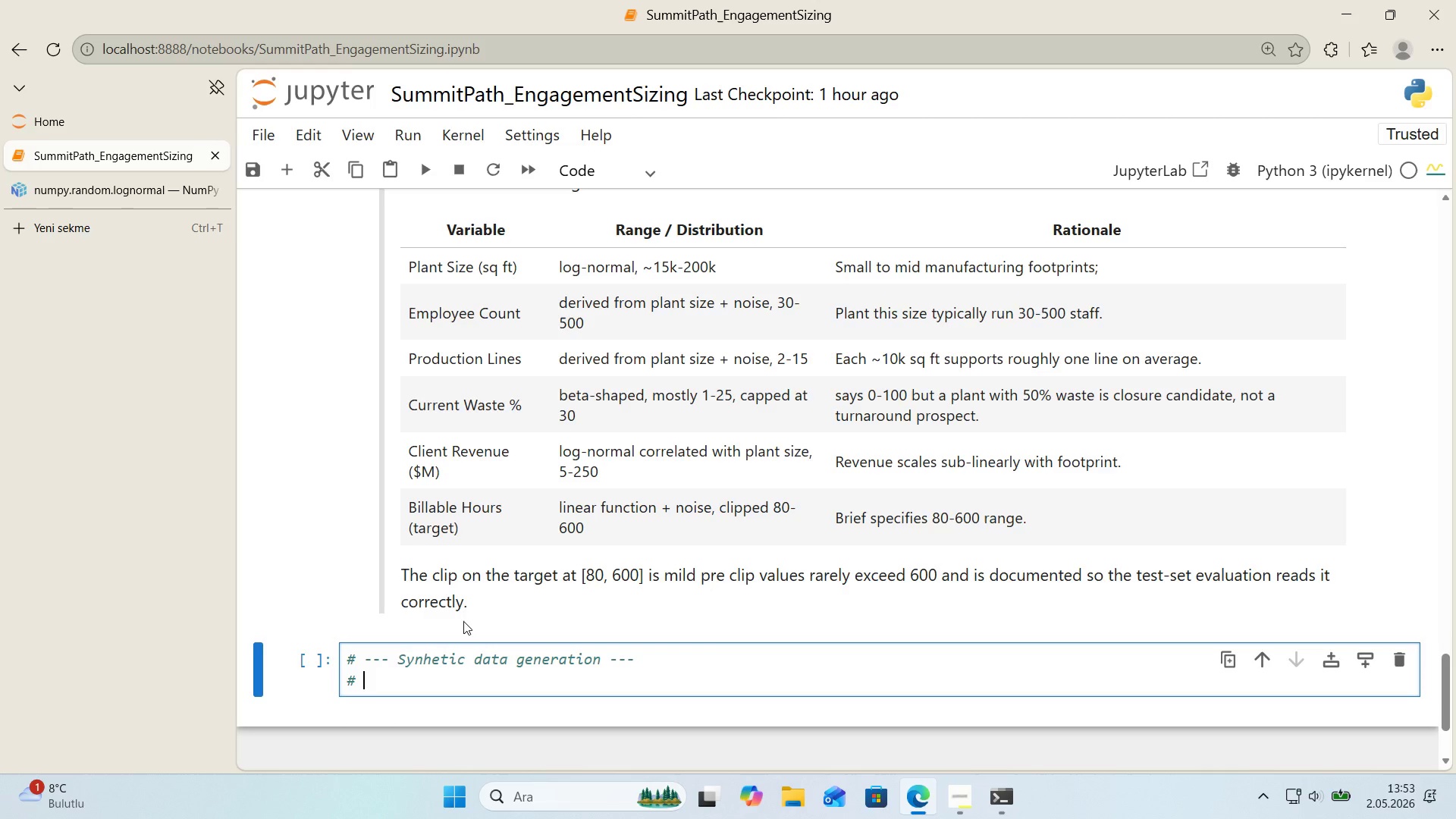 
type( Strategy> bu'ld)
 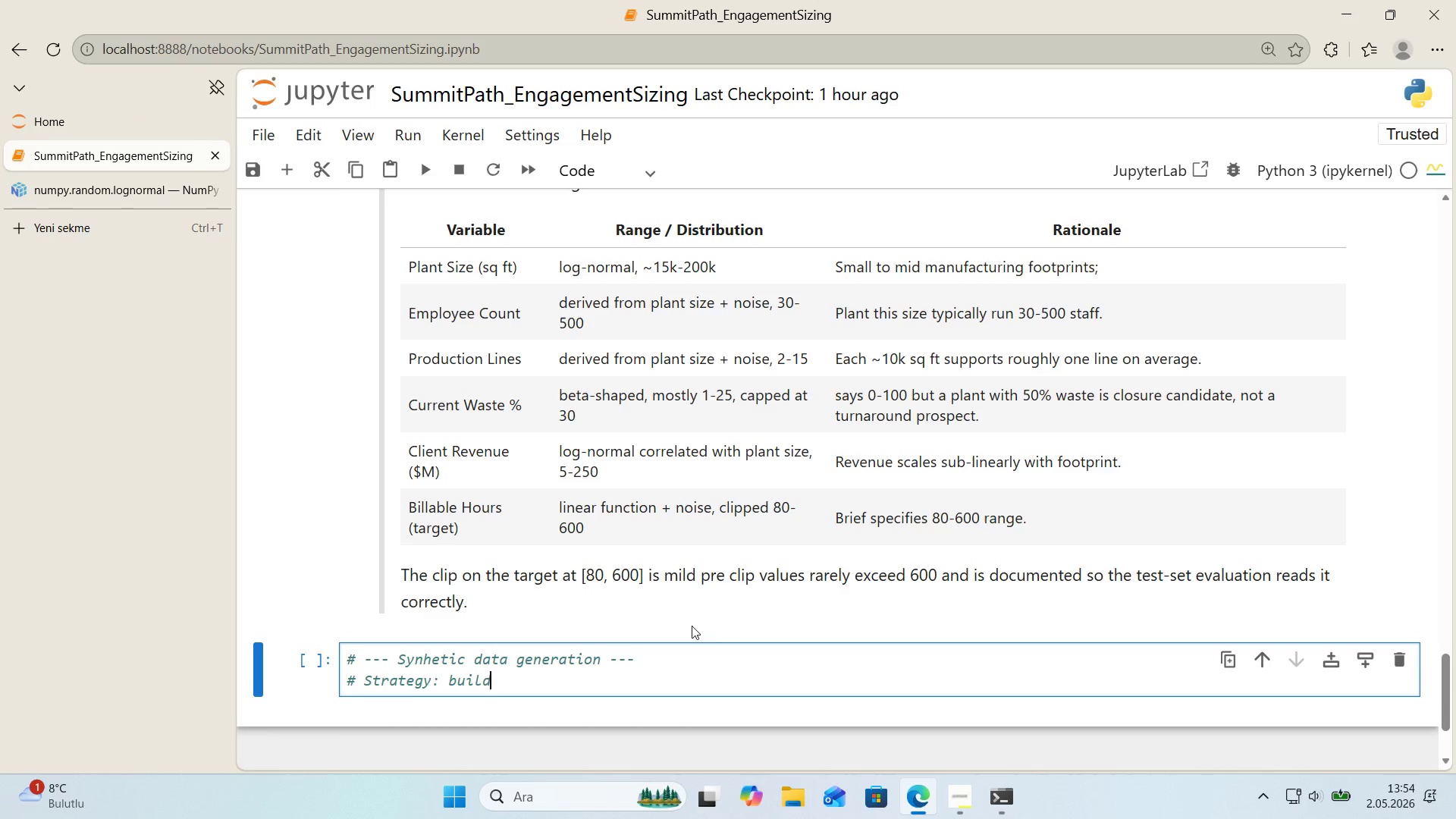 
scroll: coordinate [732, 624], scroll_direction: down, amount: 1.0
 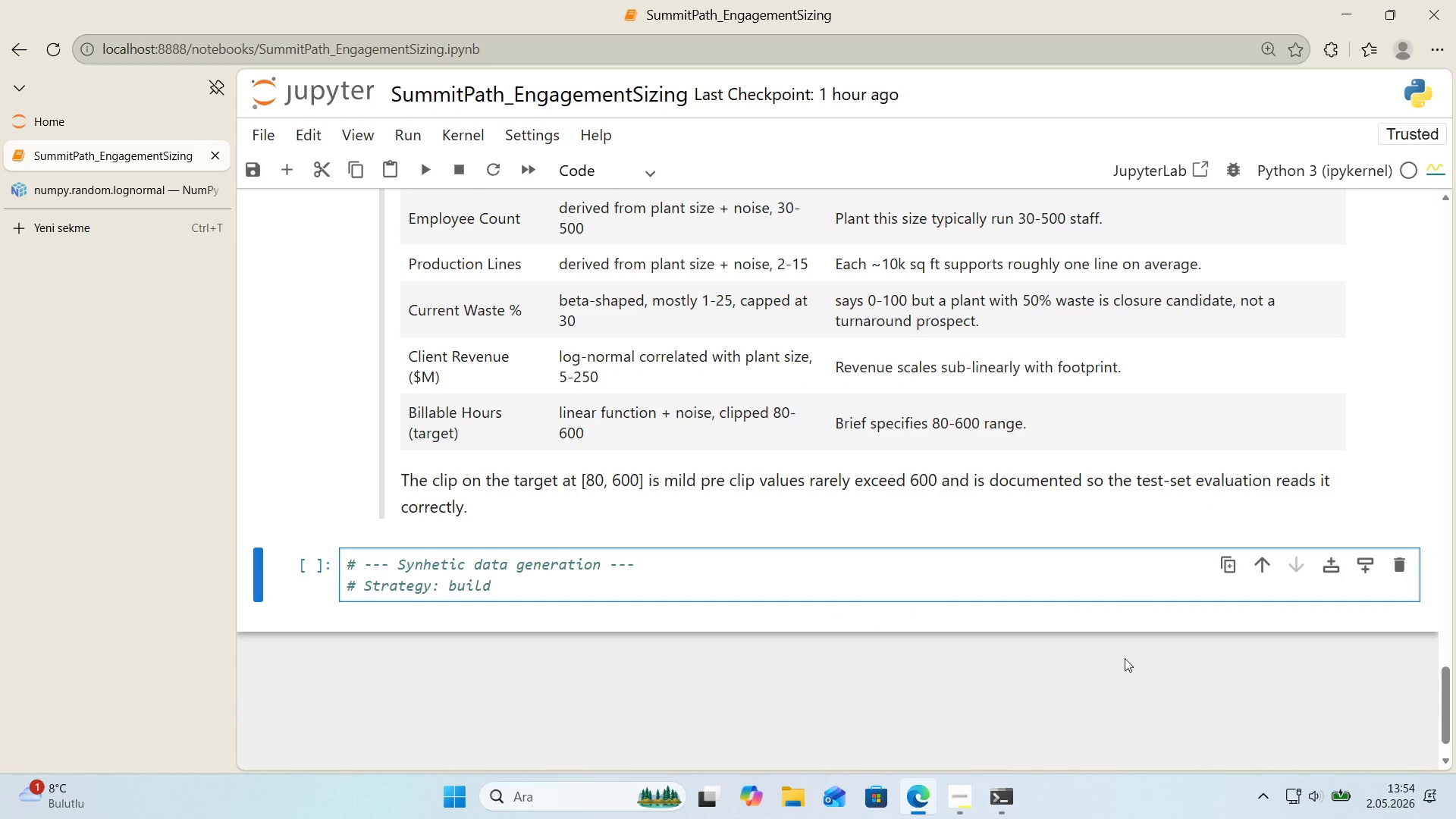 
type( features w'th real'st'c between-fa)
key(Backspace)
type(eature correlat'on,)
 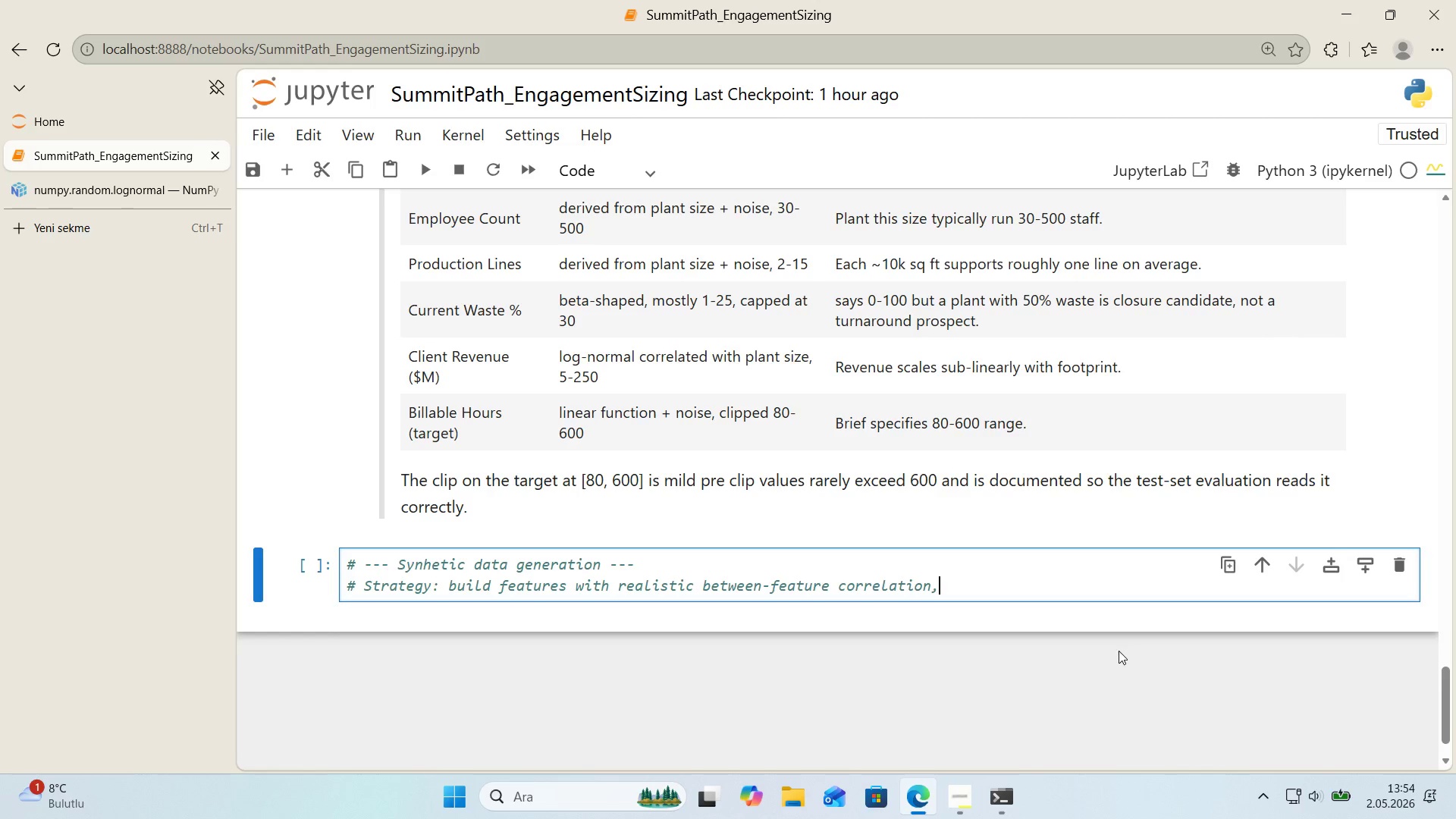 
key(Enter)
 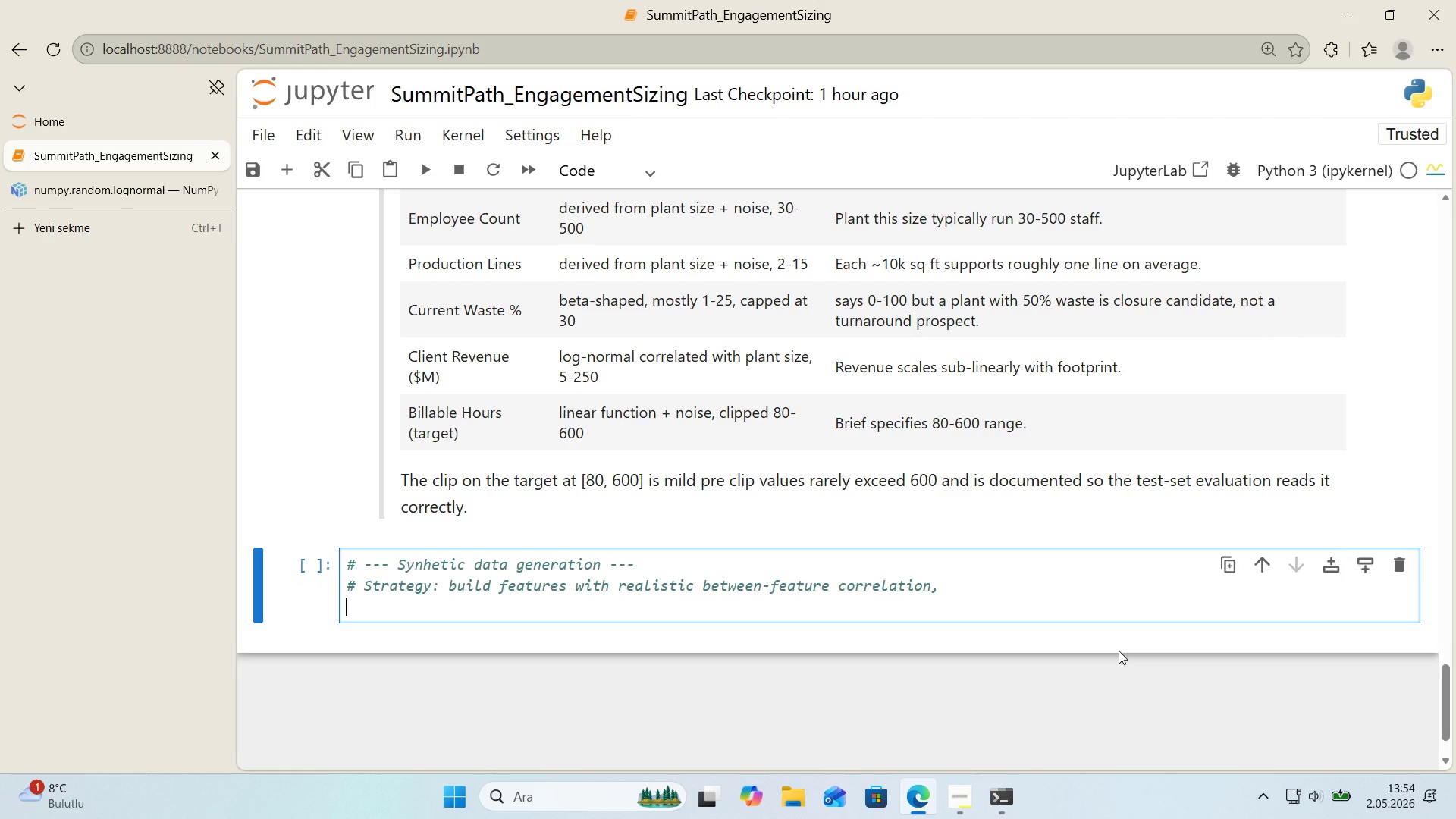 
key(Alt+Control+AltRight)
 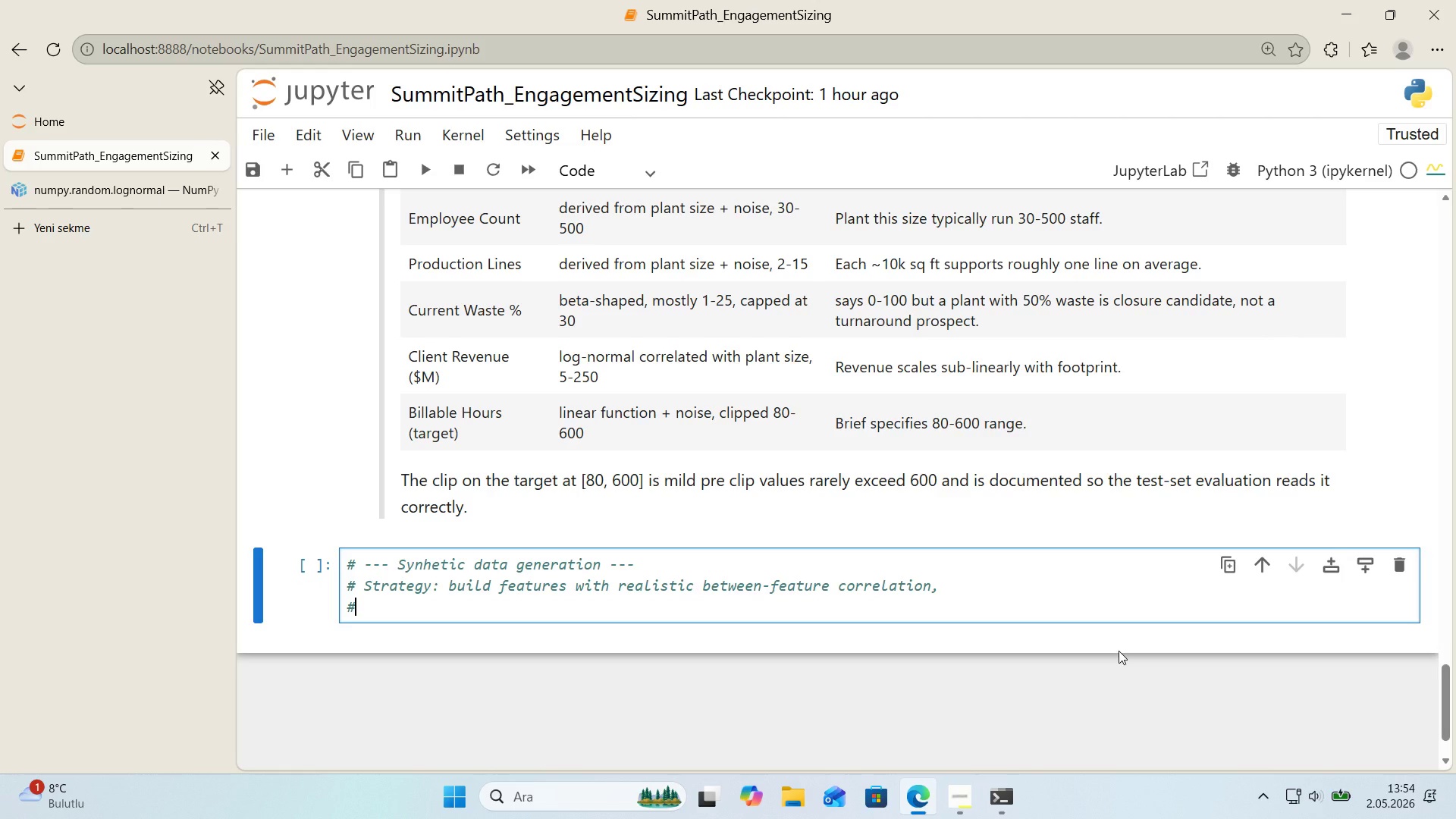 
key(Control+ControlLeft)
 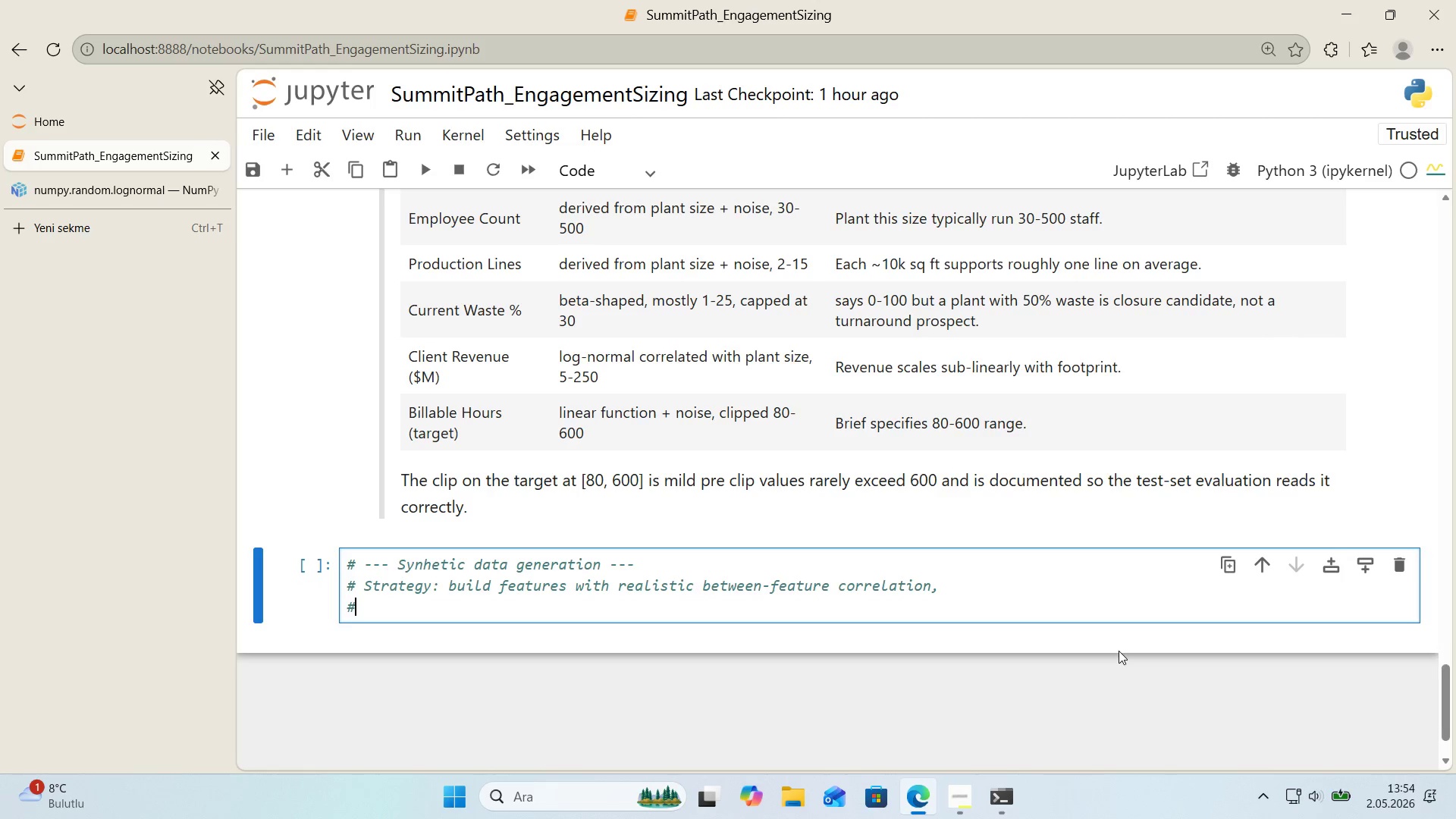 
key(Alt+Control+3)
 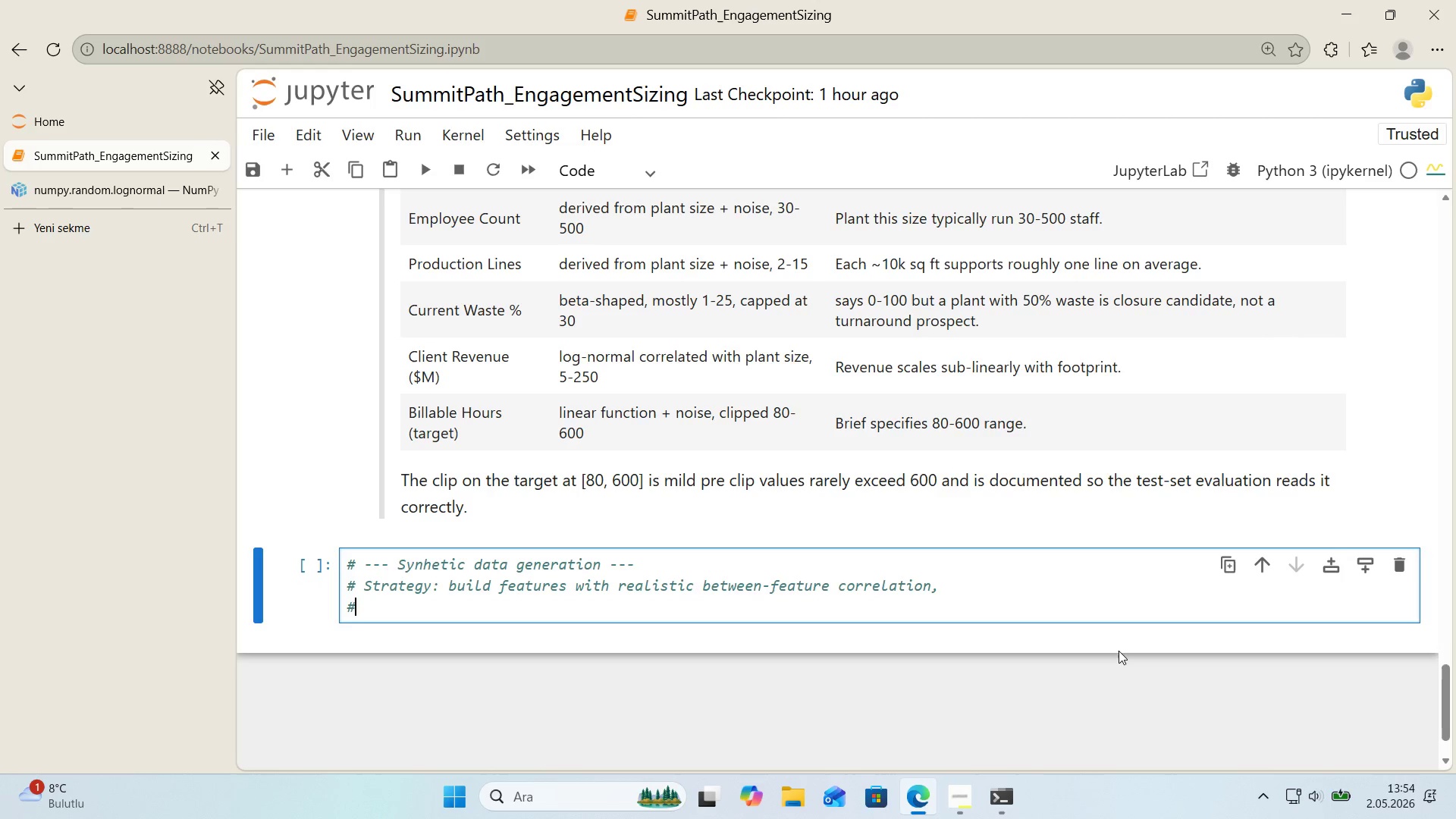 
type( then bu'ld the target as a kno l)
key(Backspace)
key(Backspace)
type(wwn)
key(Backspace)
key(Backspace)
type(n l'near comb'nat'on + Gauss'an no'se.)
 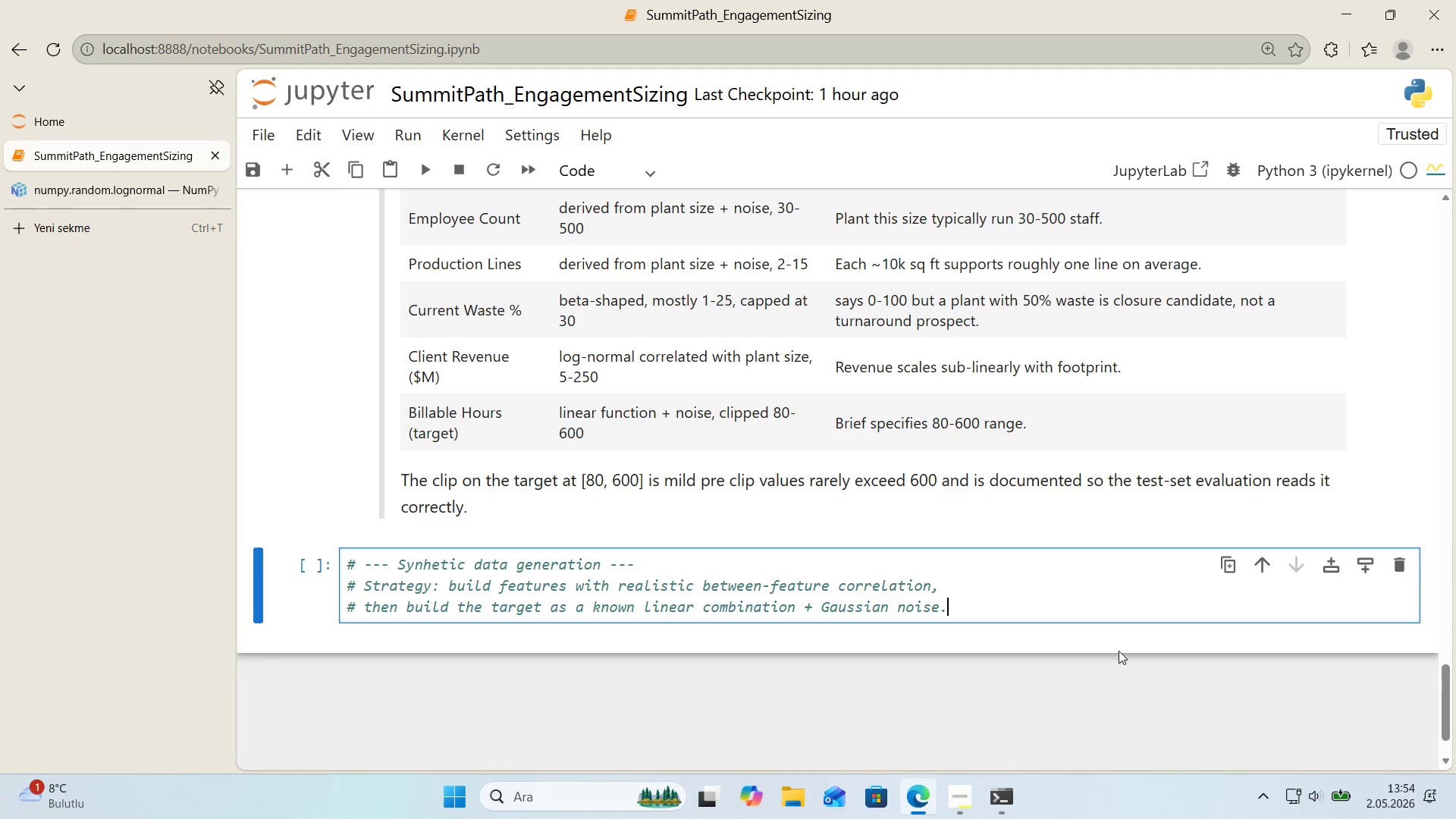 
key(Enter)
 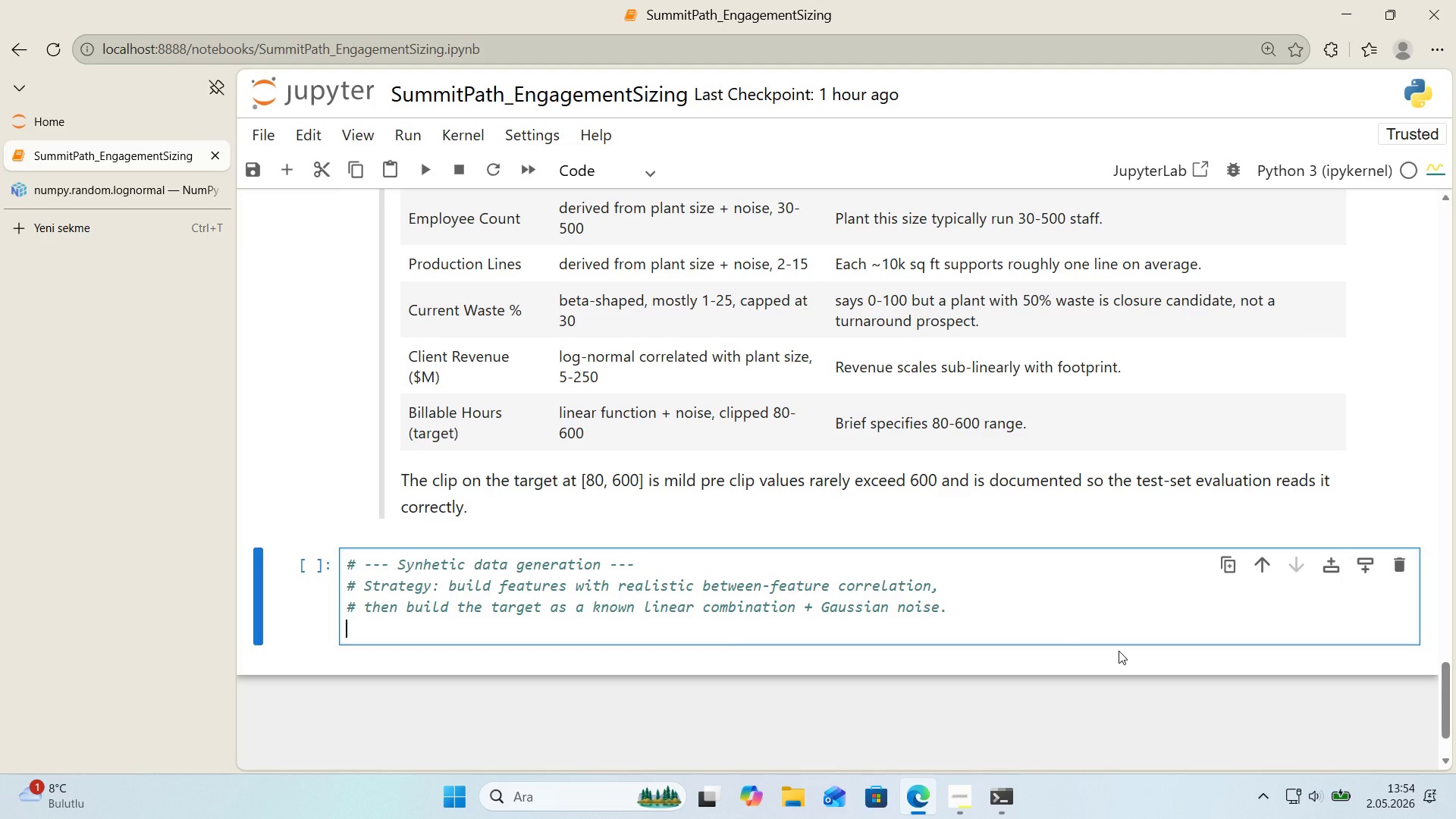 
key(Alt+Control+AltRight)
 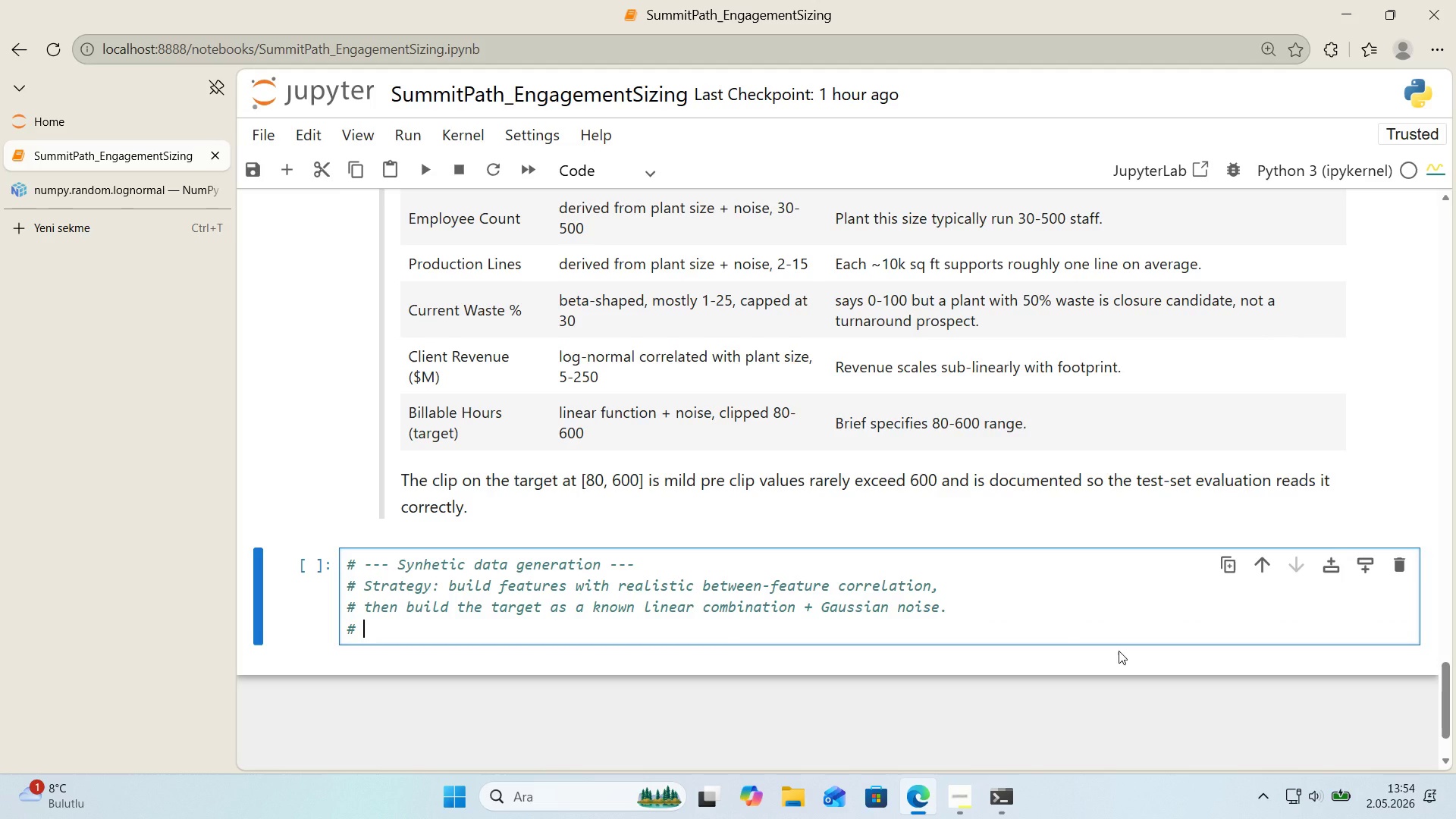 
key(Control+ControlLeft)
 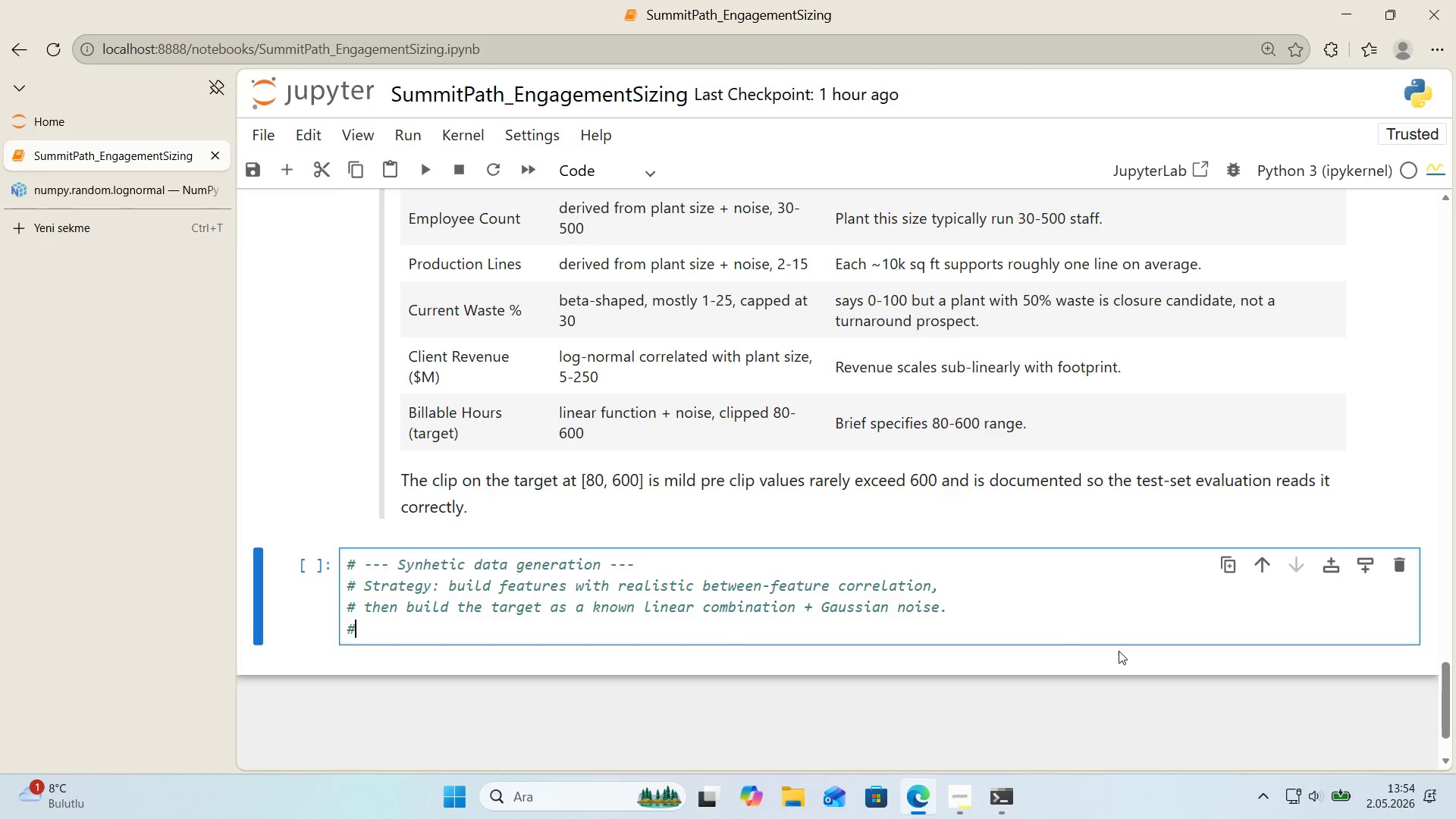 
key(Alt+Control+3)
 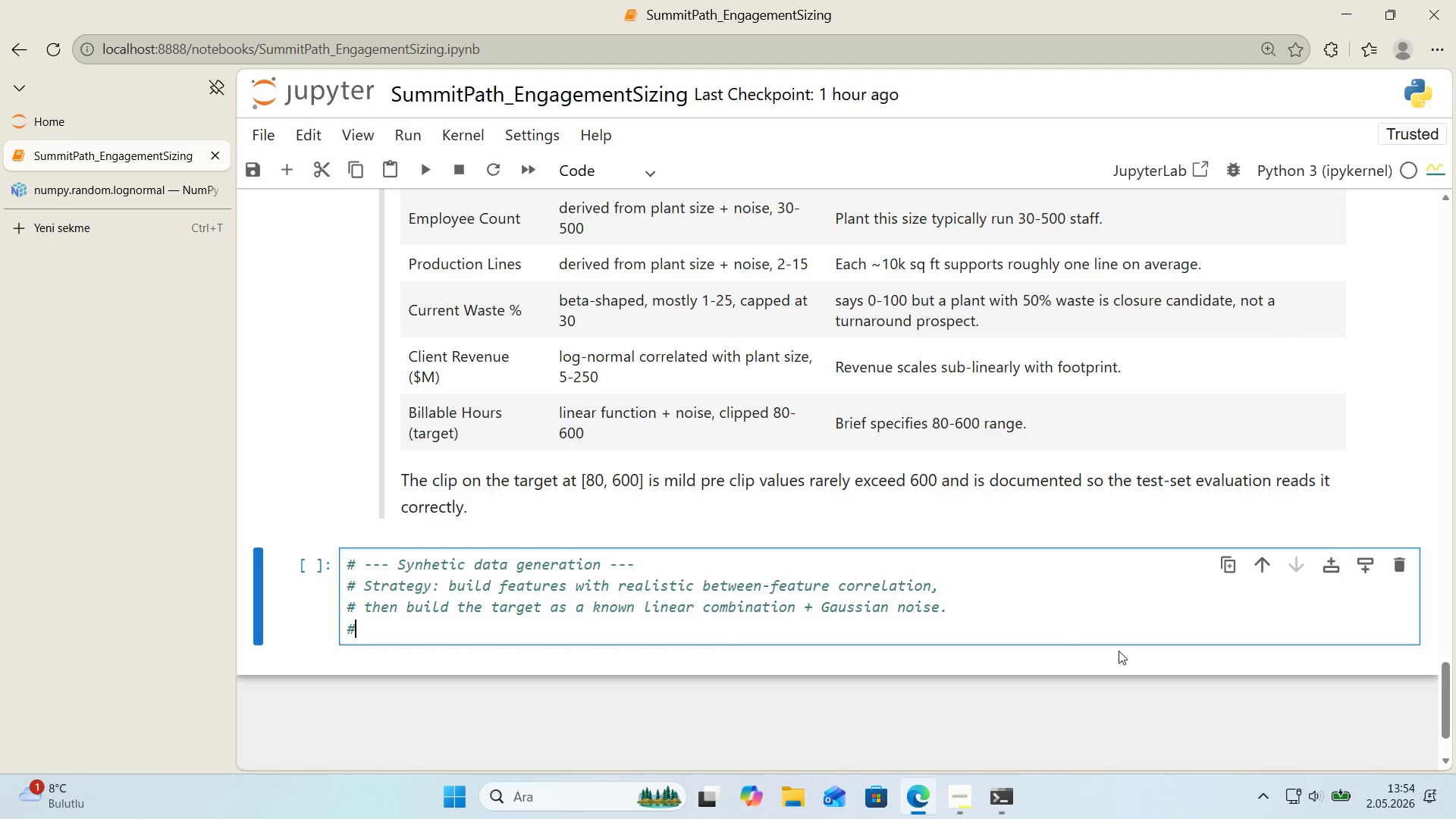 
type( No'se t)
key(Backspace)
type(std cal'brated so test R#2 lands )
 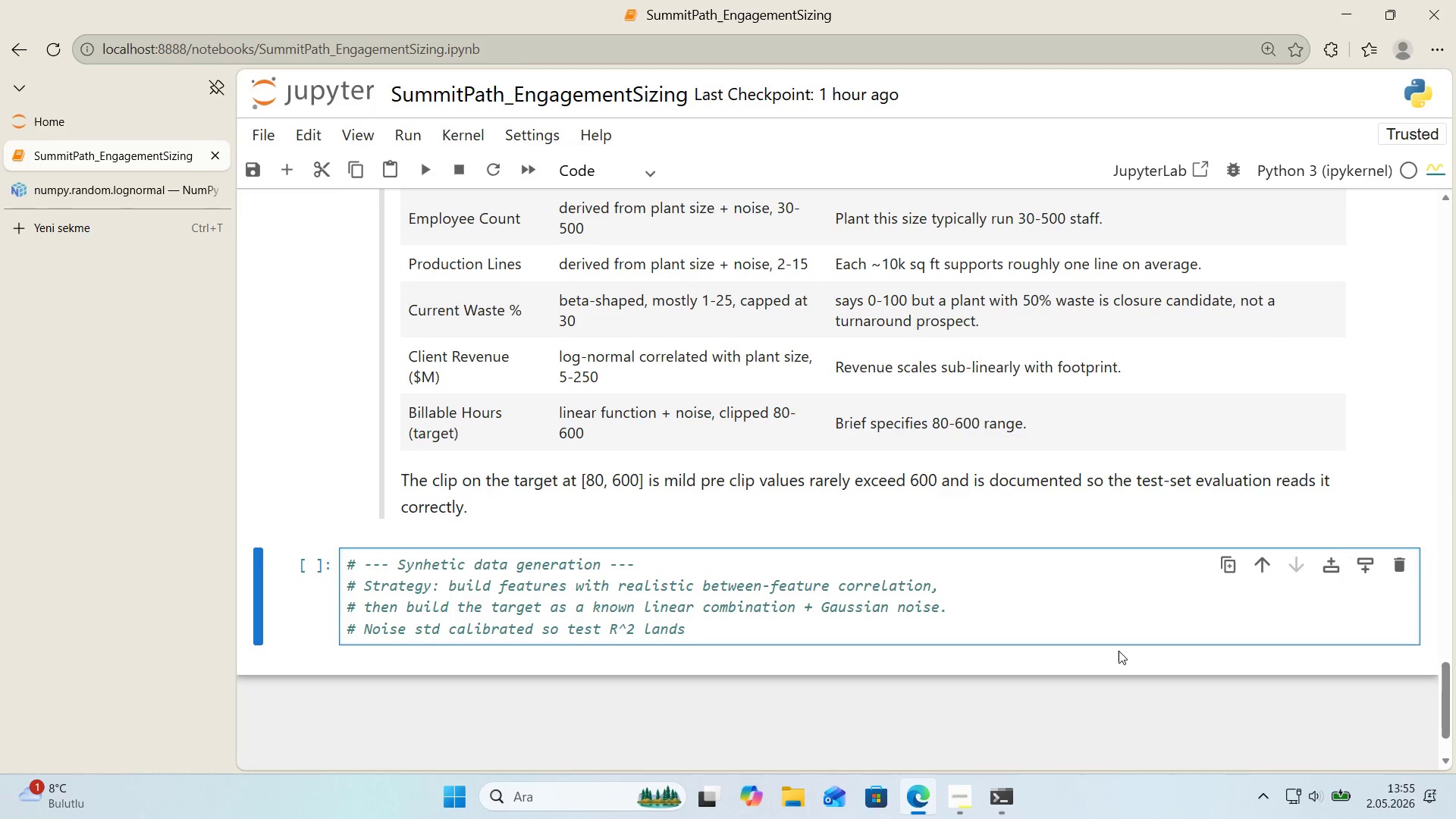 
key(Alt+Control+BracketRight)
 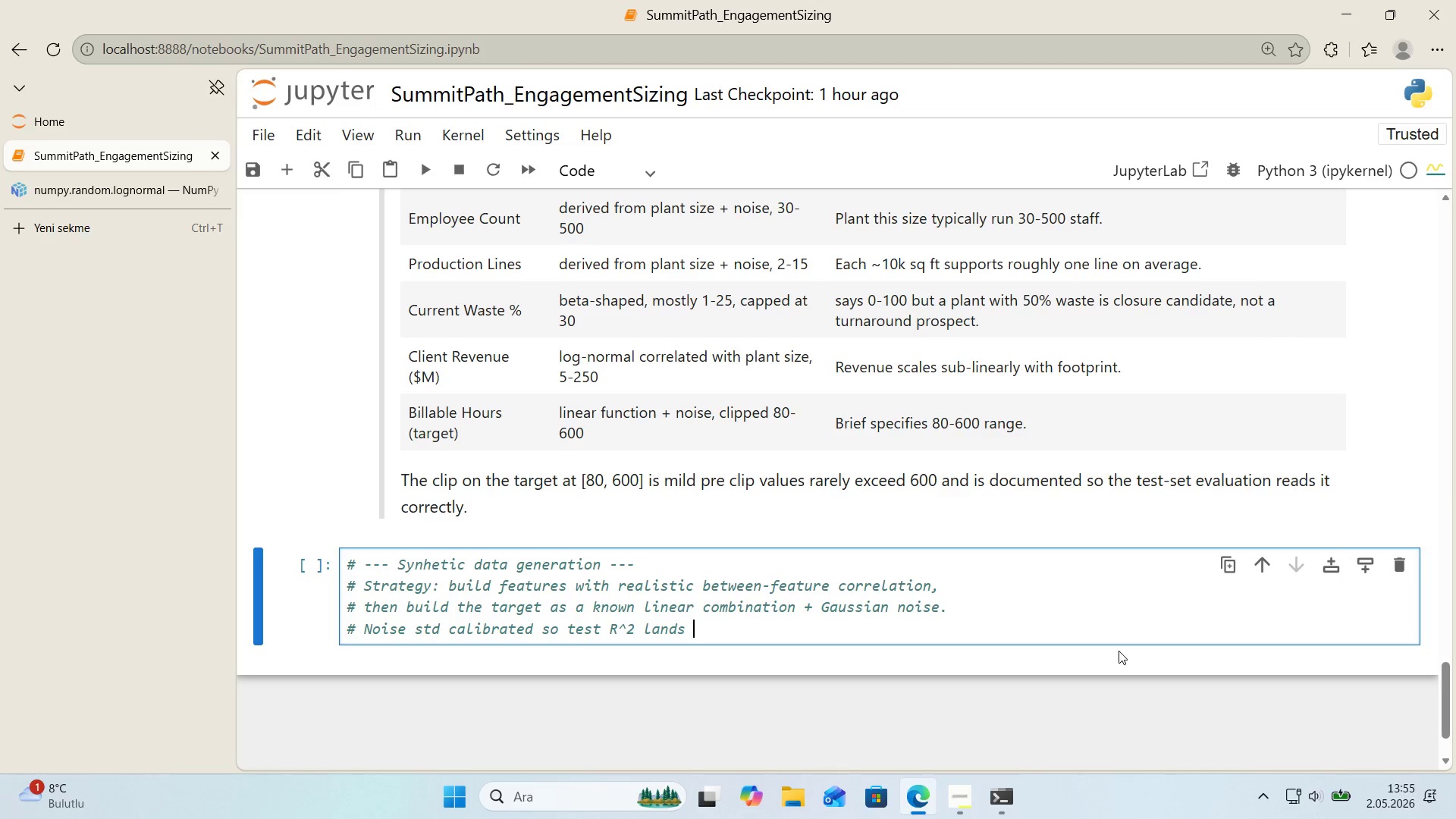 
key(Numpad0)
 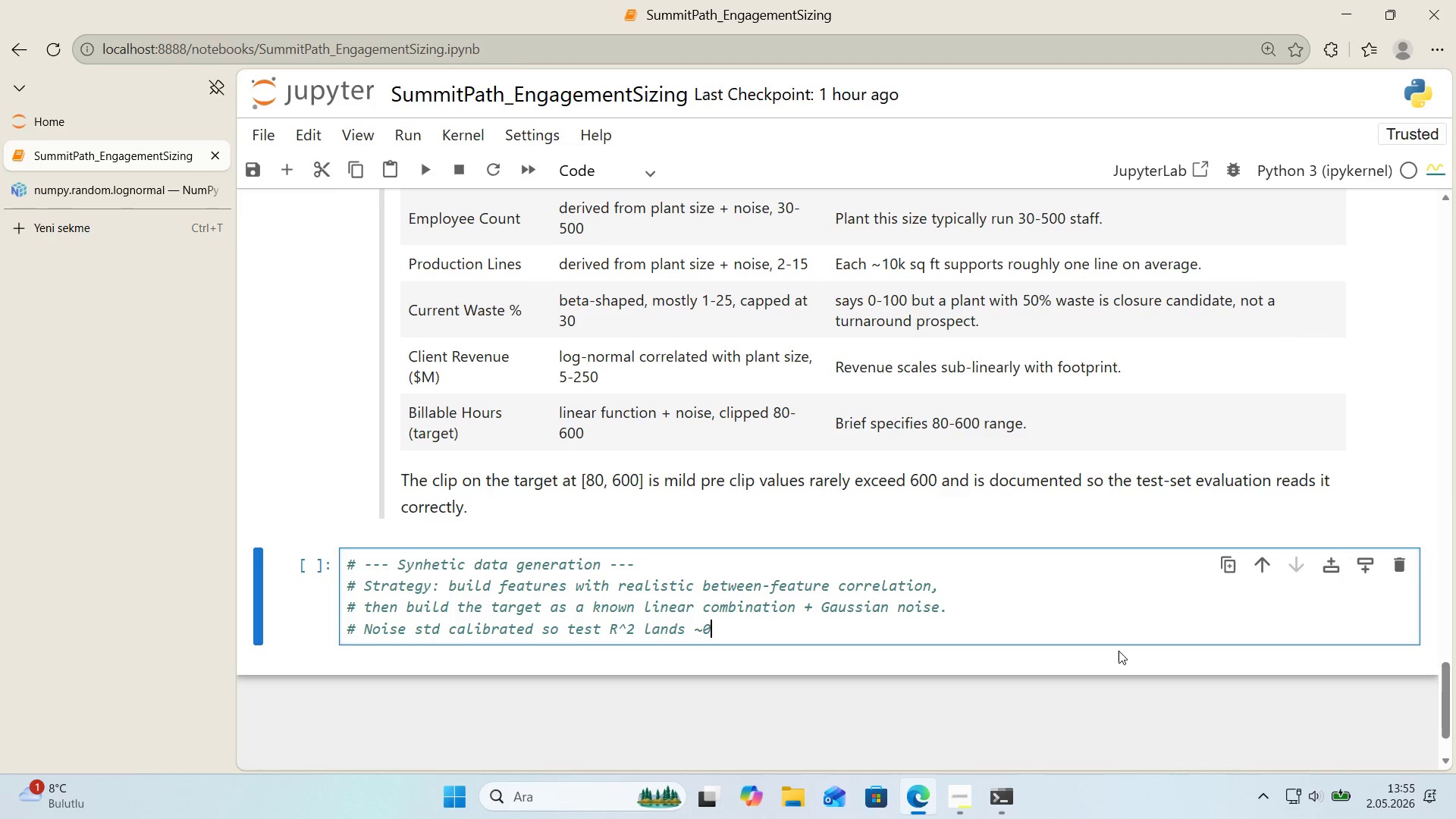 
key(Period)
 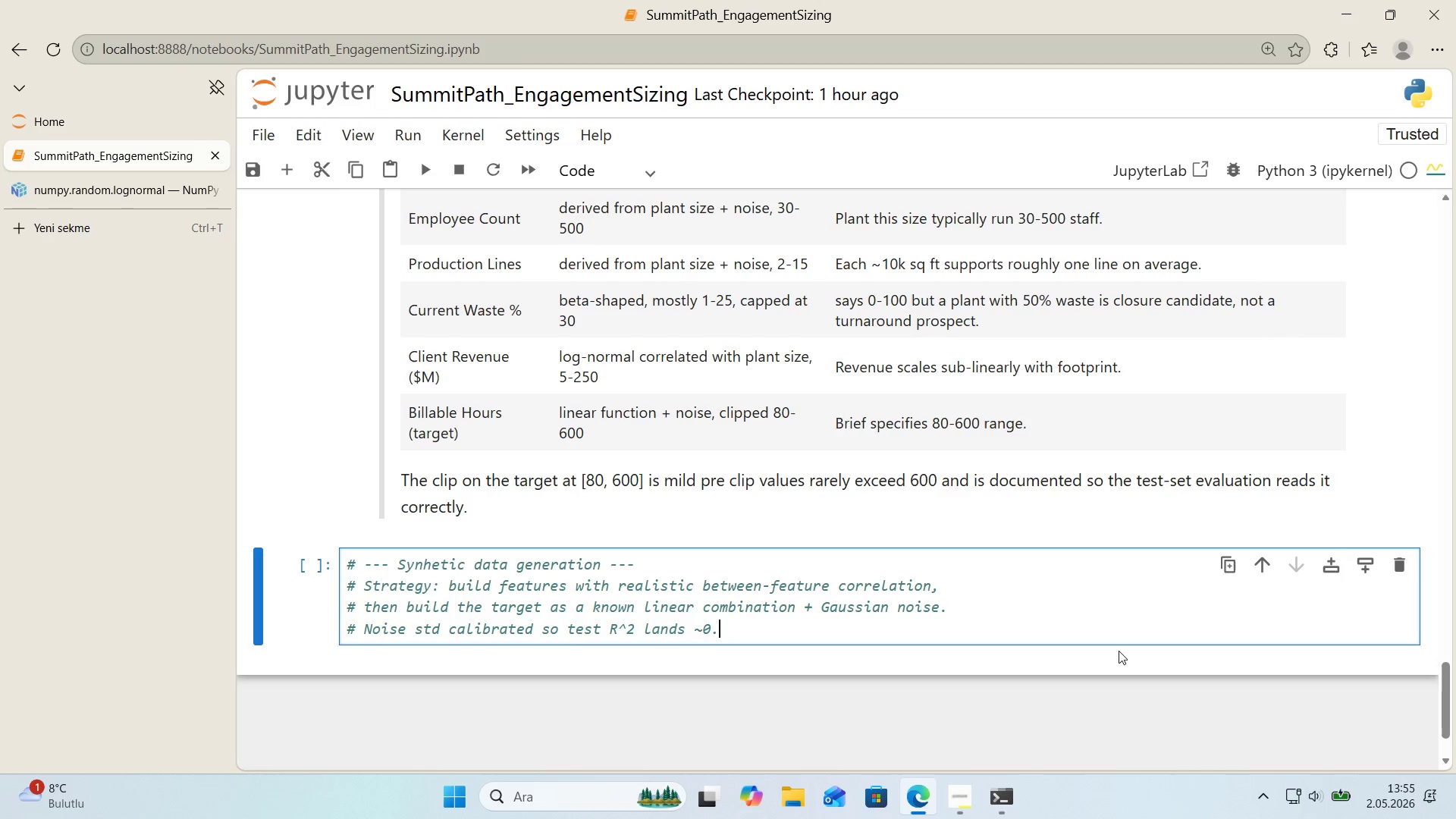 
key(Numpad8)
 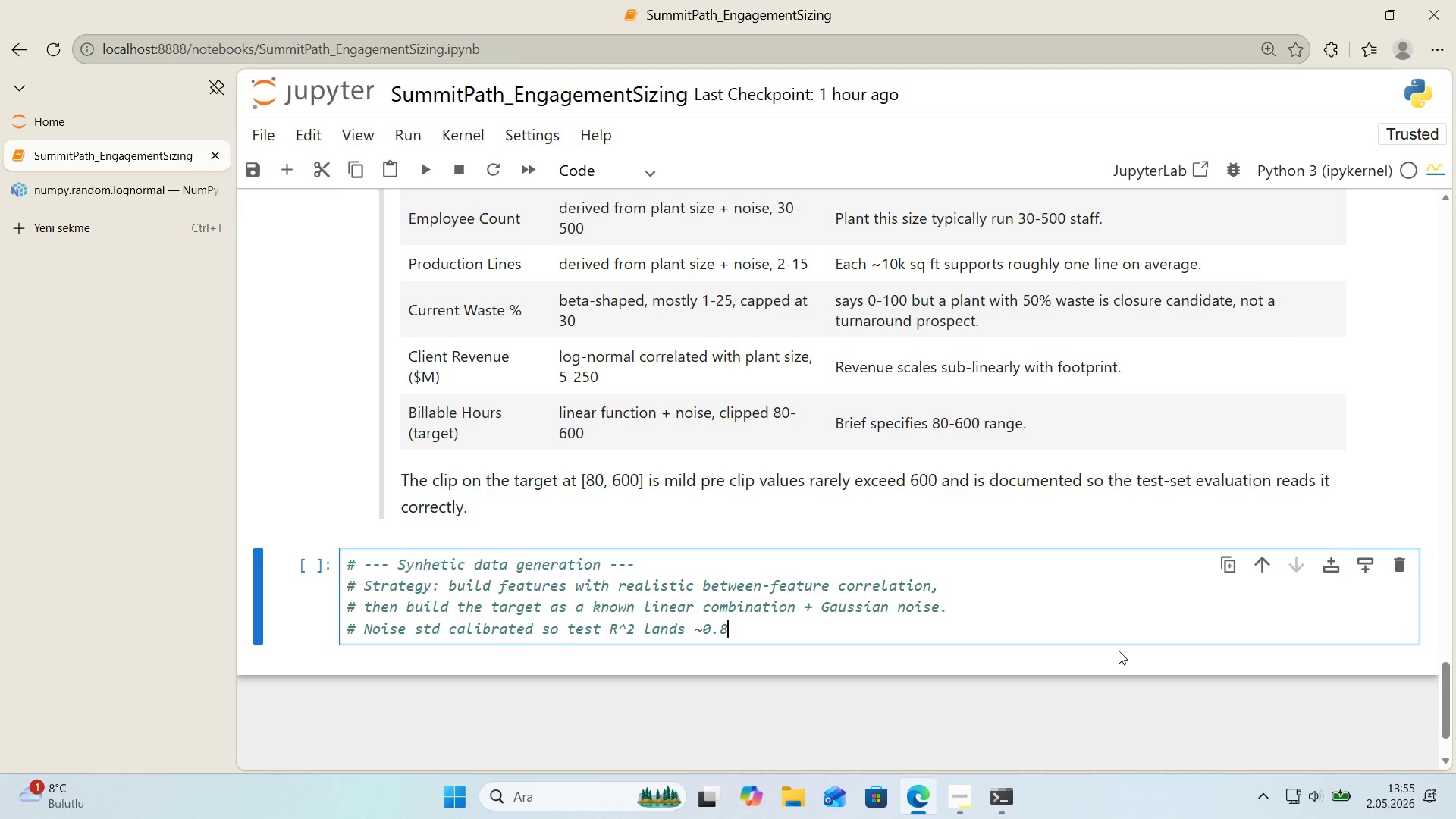 
key(Numpad8)
 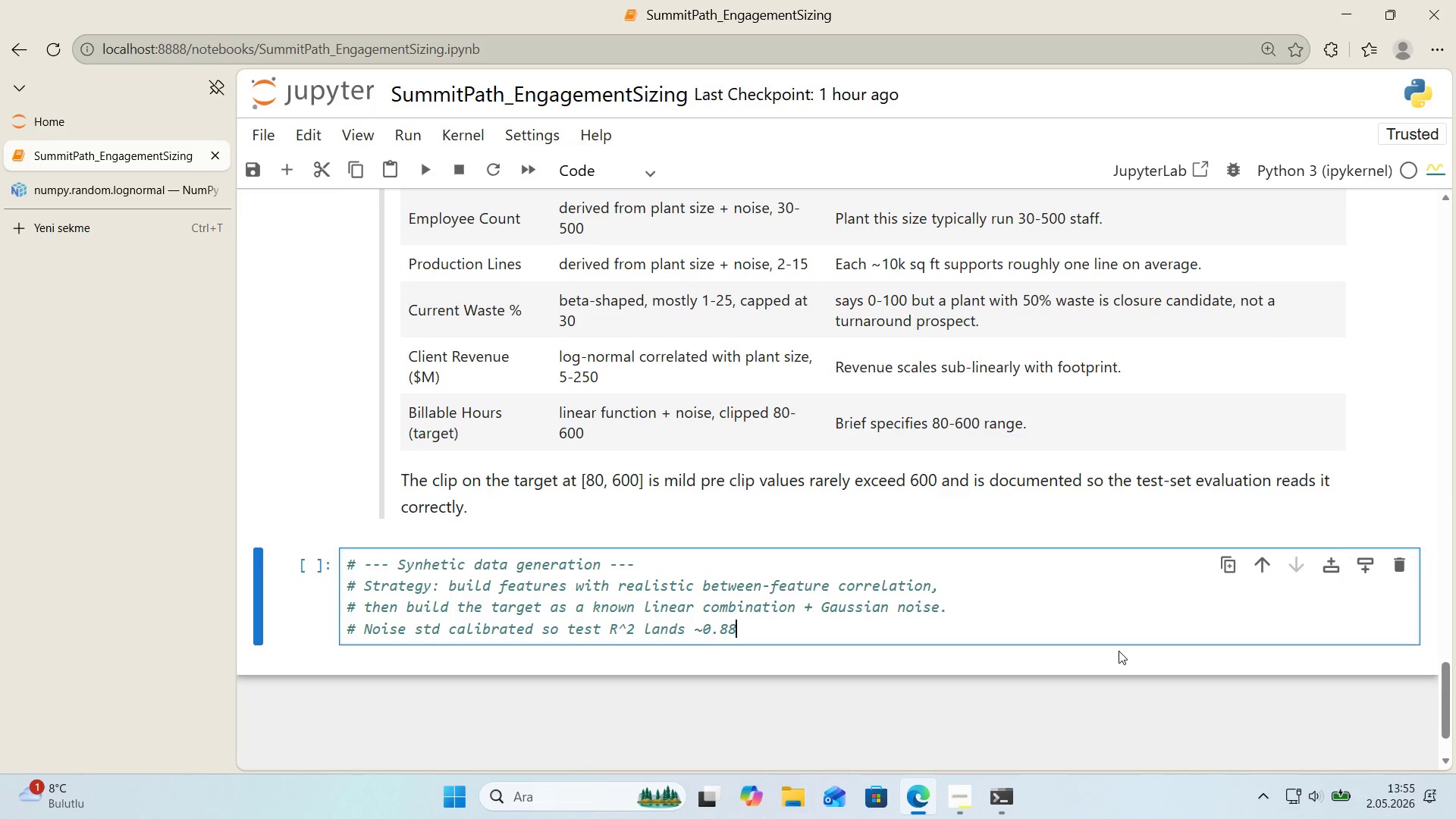 
key(NumpadSubtract)
 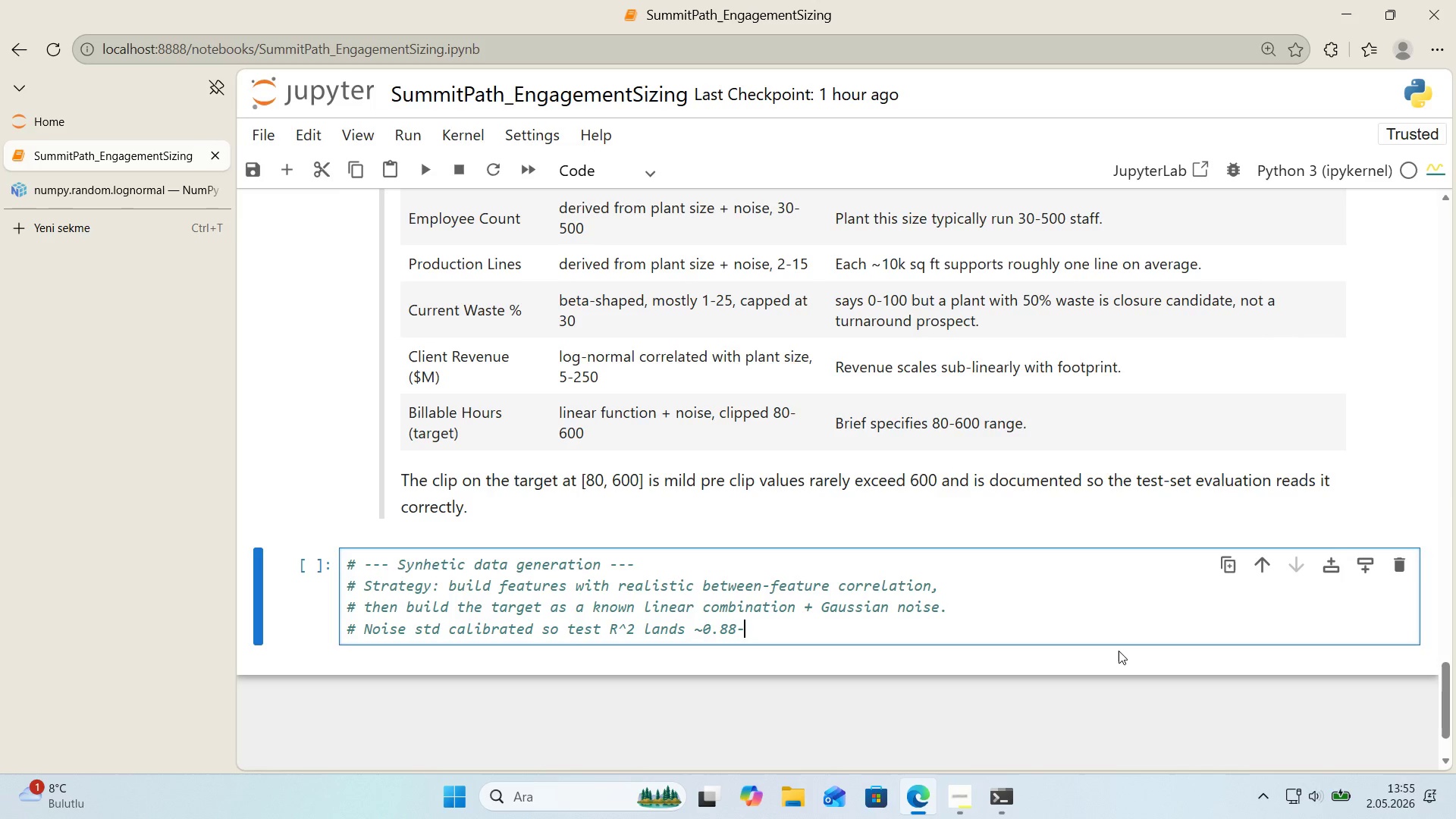 
key(Numpad0)
 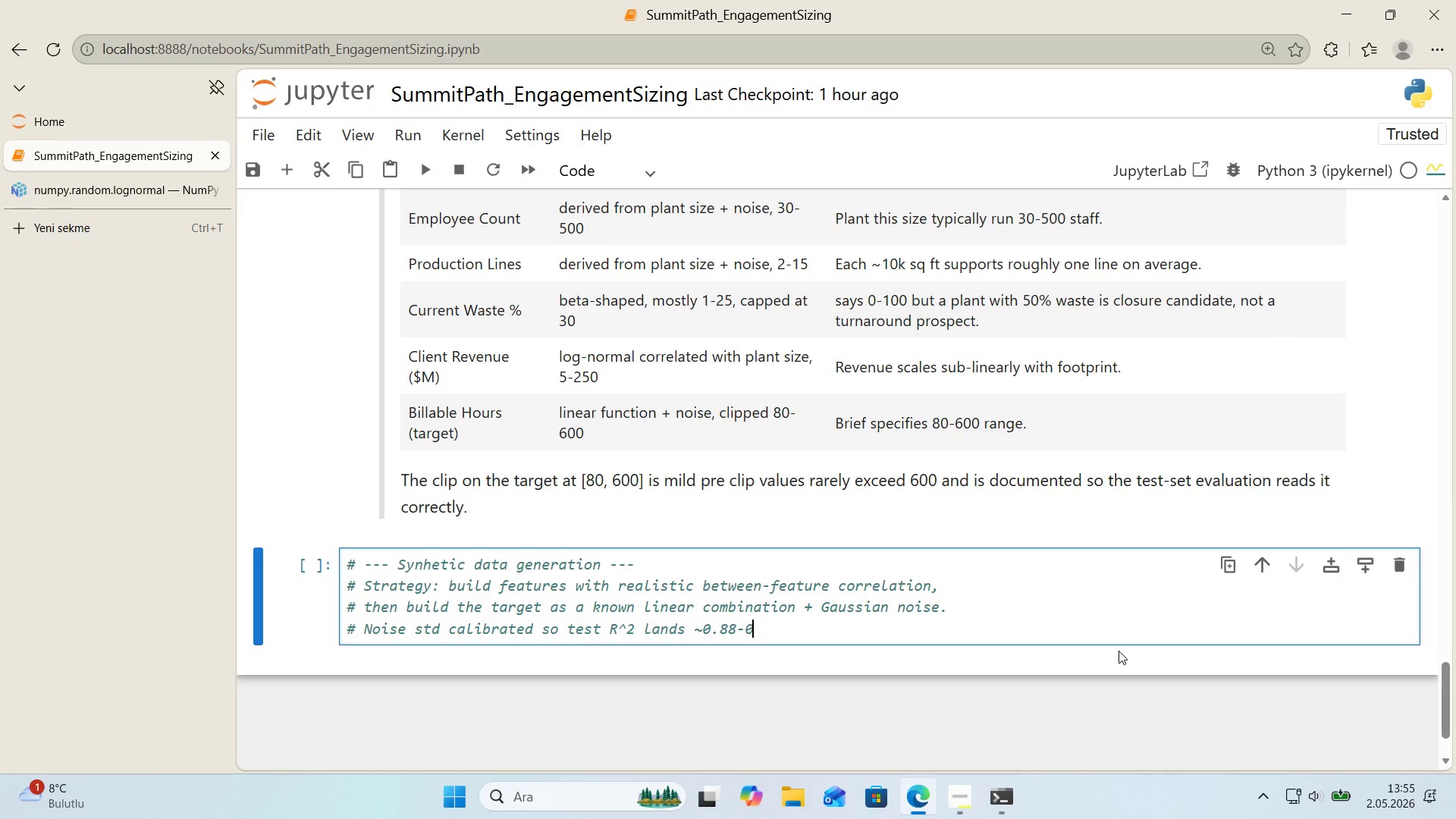 
key(Period)
 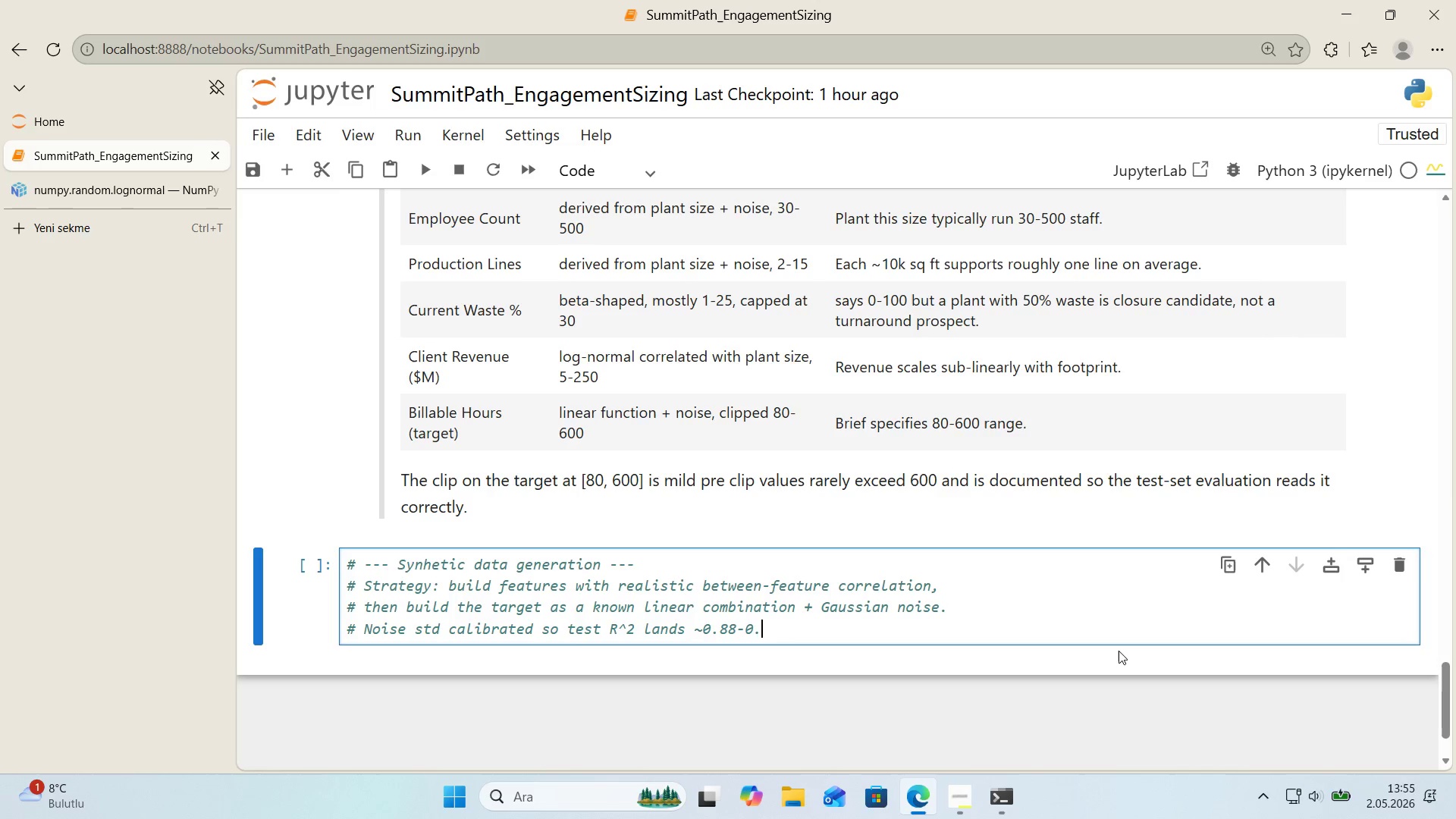 
key(Numpad9)
 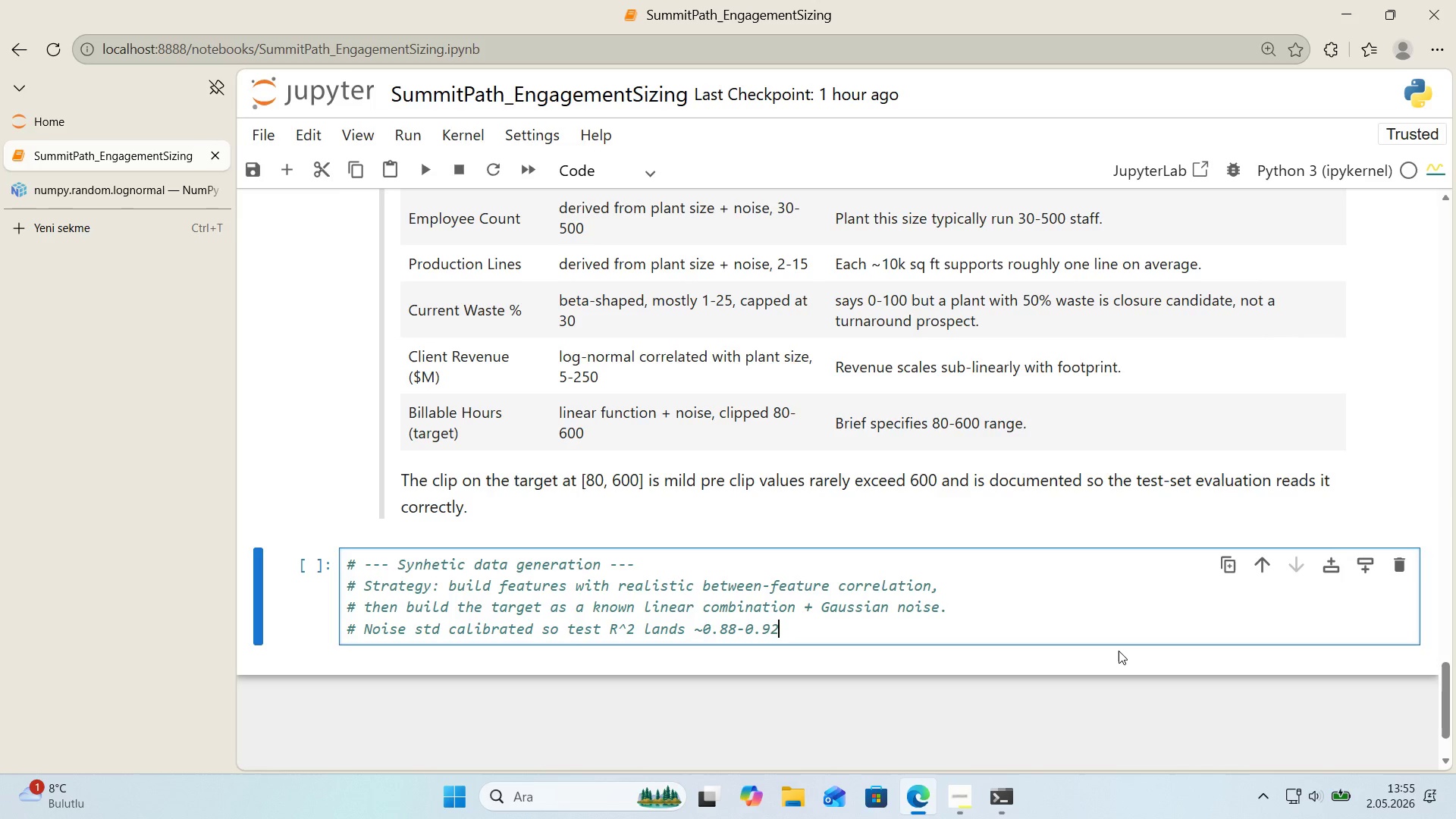 
key(Numpad2)
 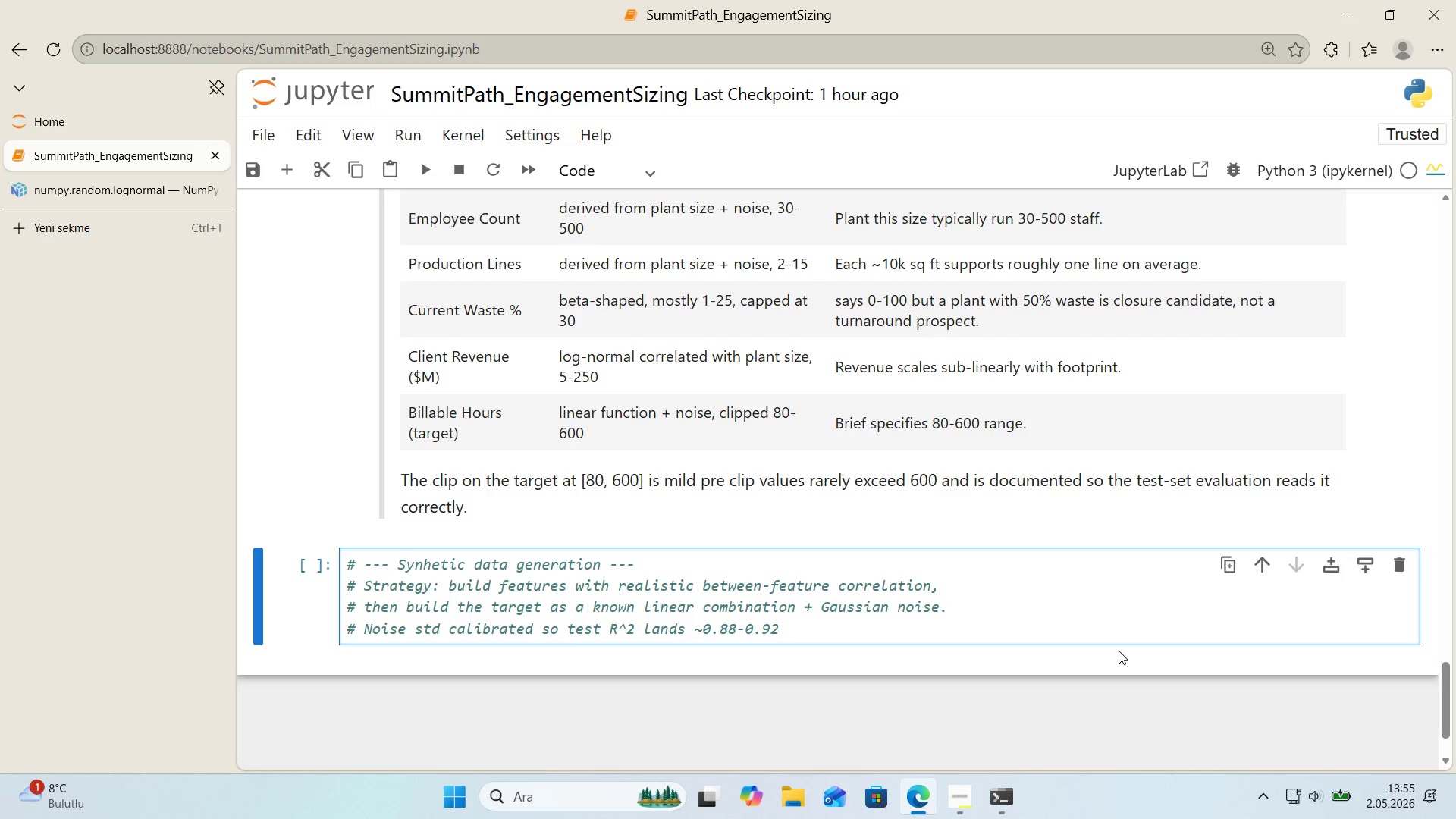 
key(Space)
 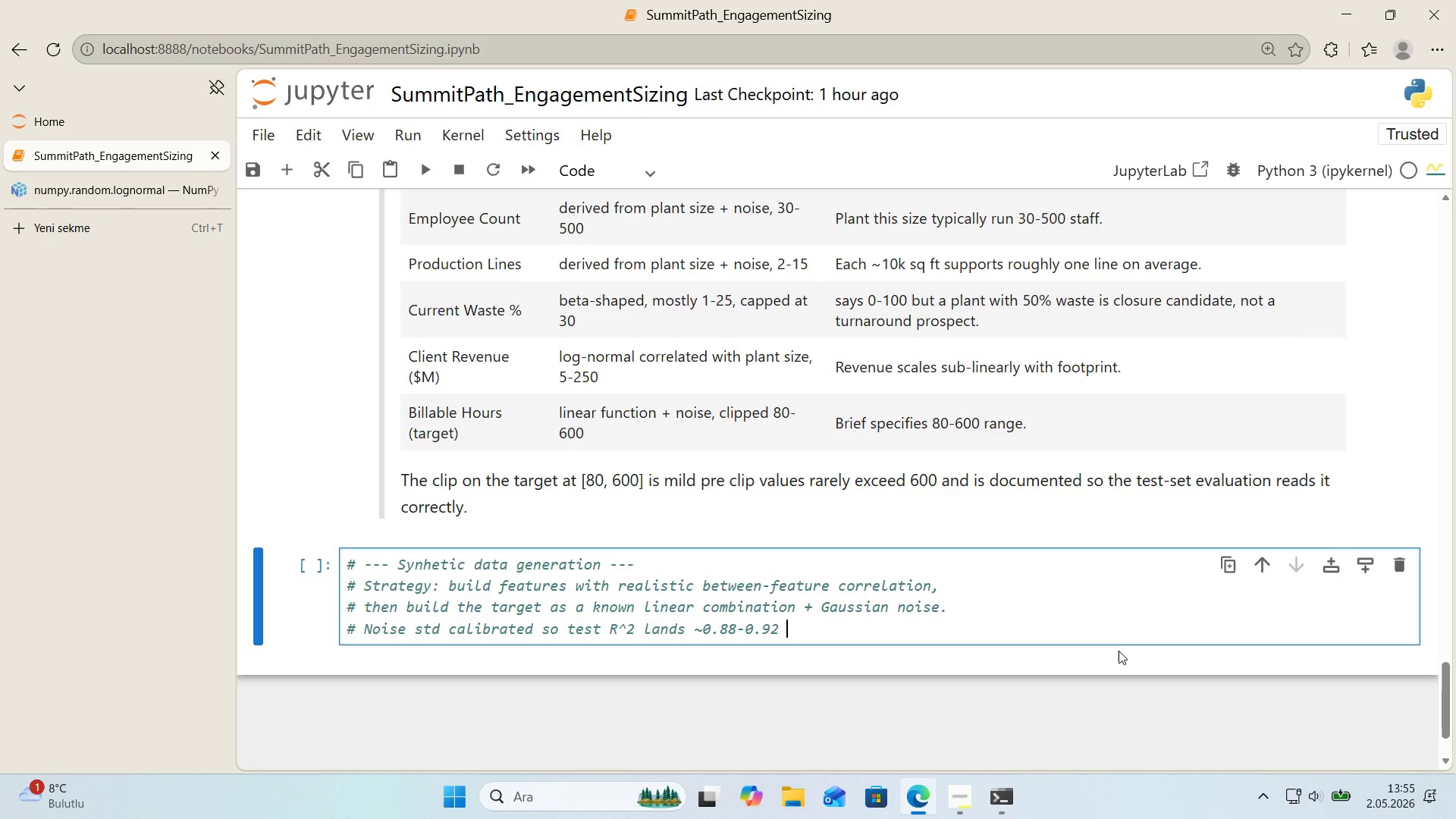 
hold_key(key=ShiftRight, duration=0.31)
 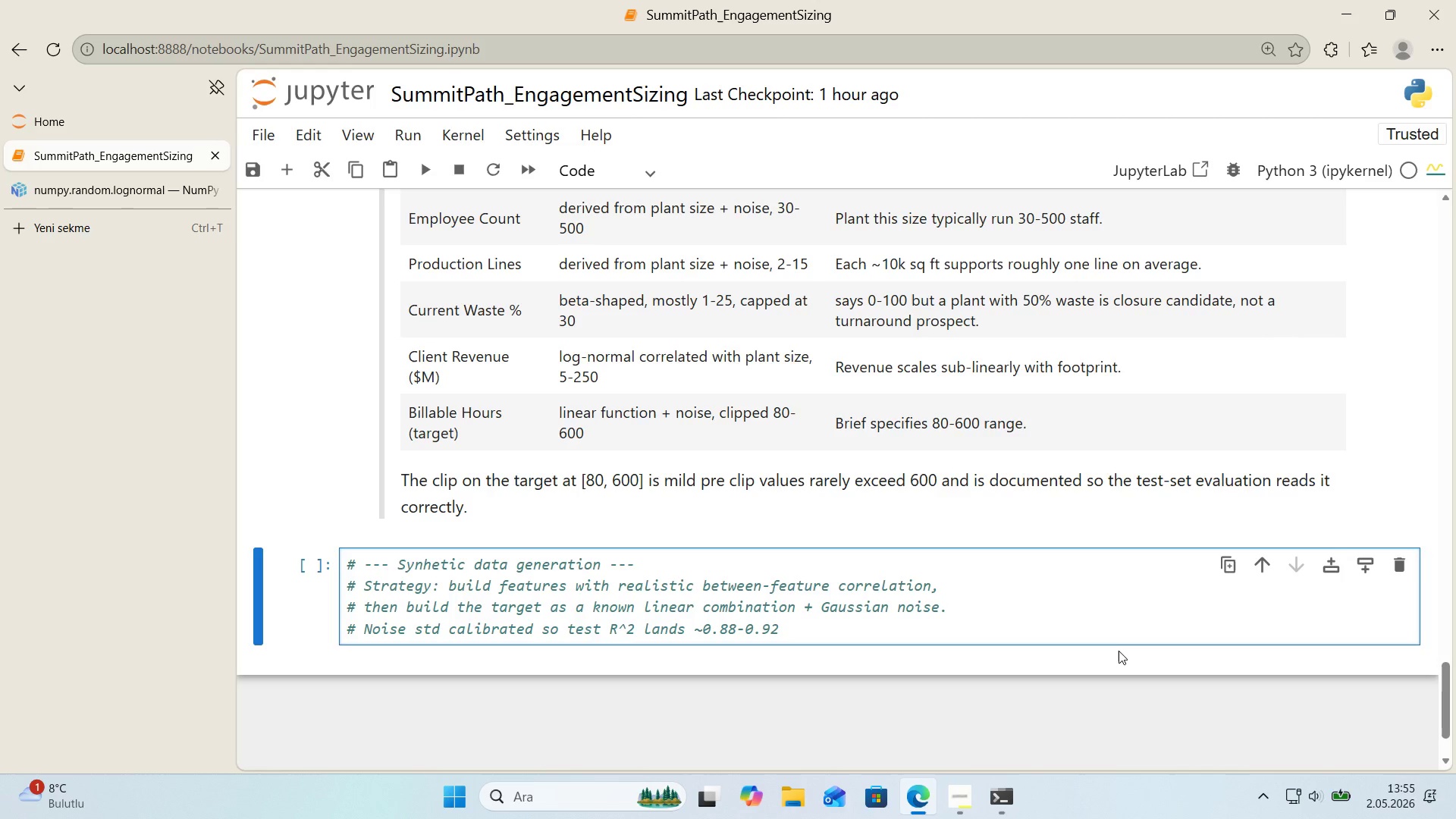 
key(Backspace)
 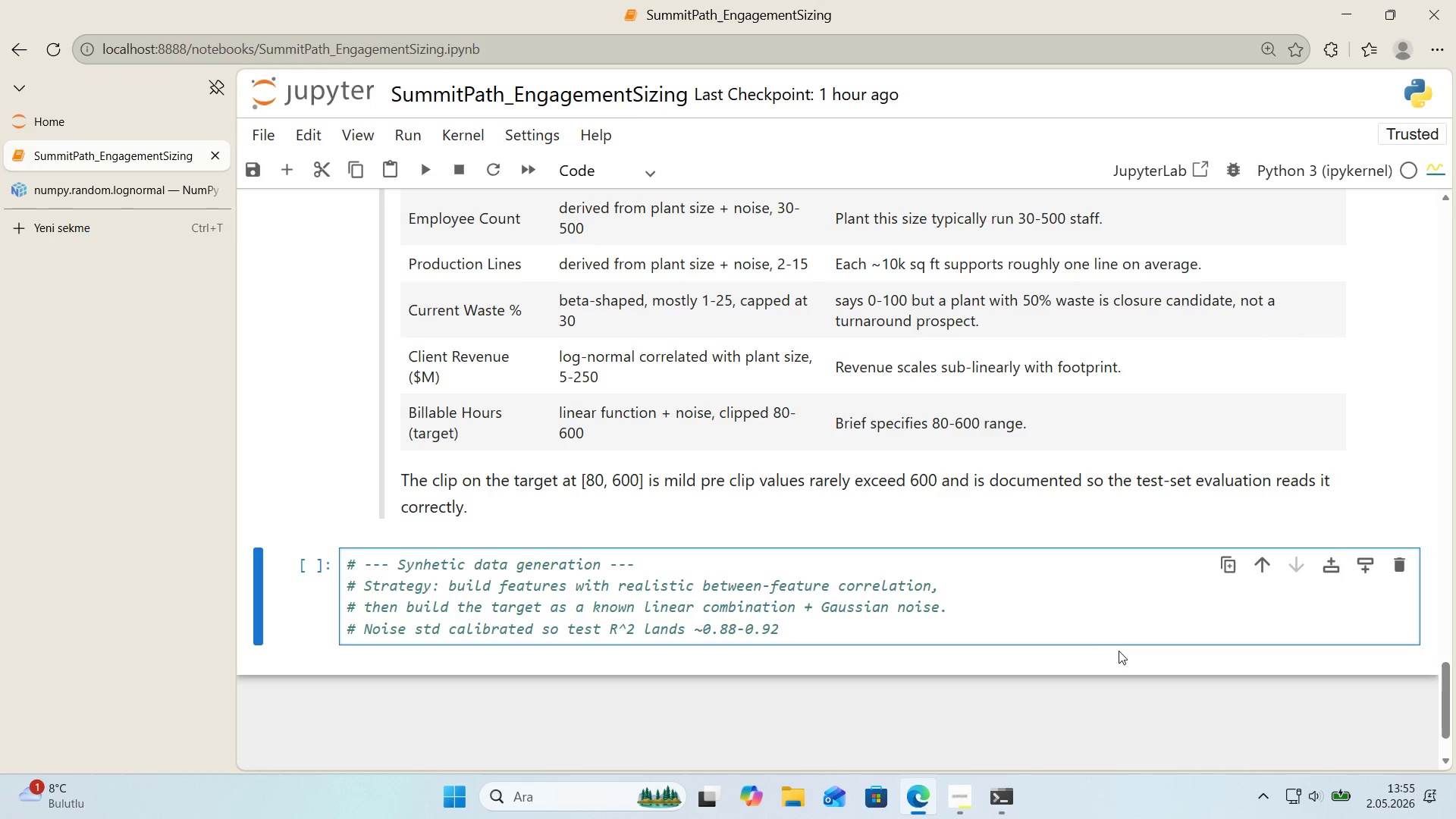 
wait(6.01)
 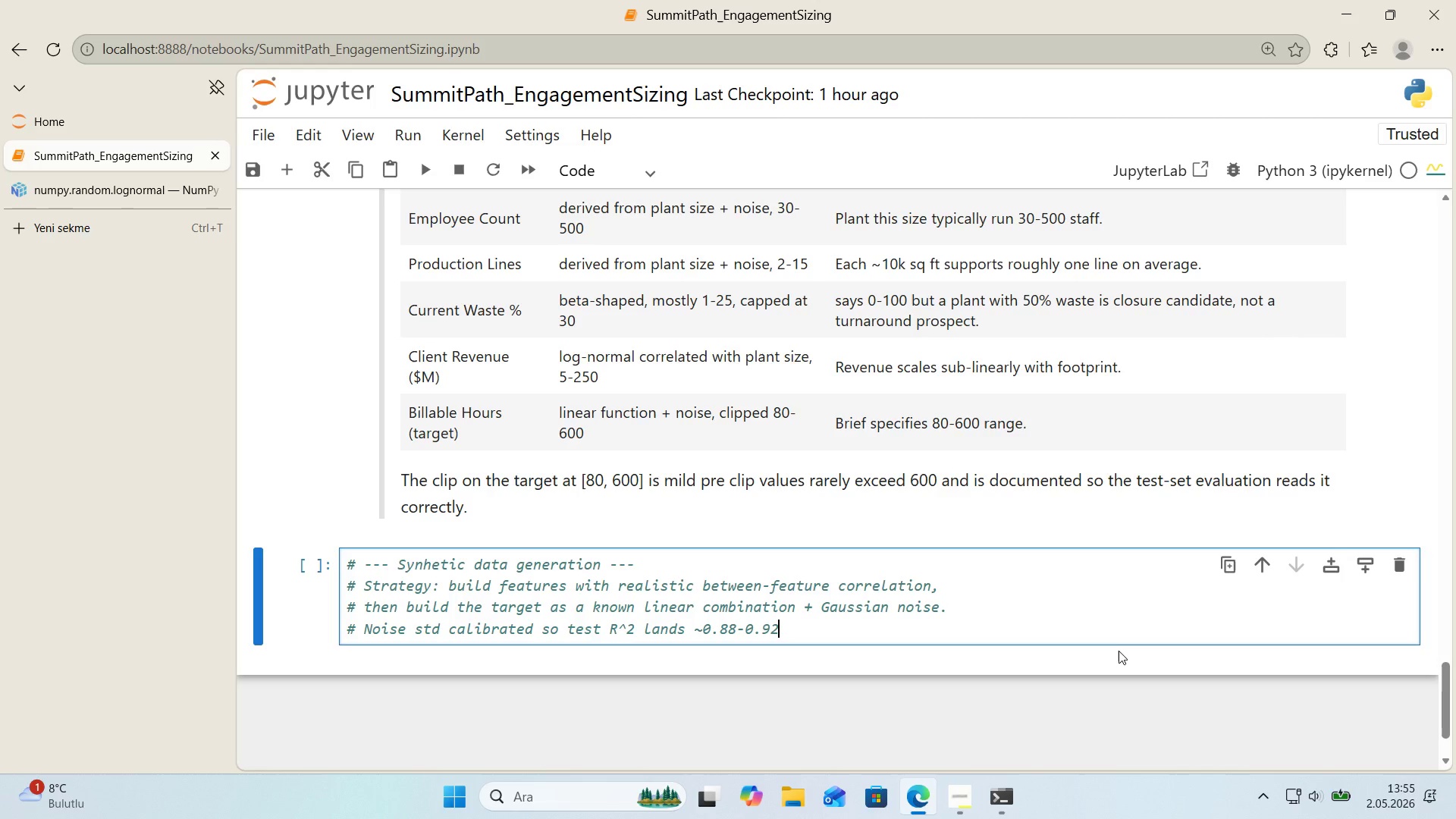 
left_click_drag(start_coordinate=[786, 634], to_coordinate=[350, 639])
 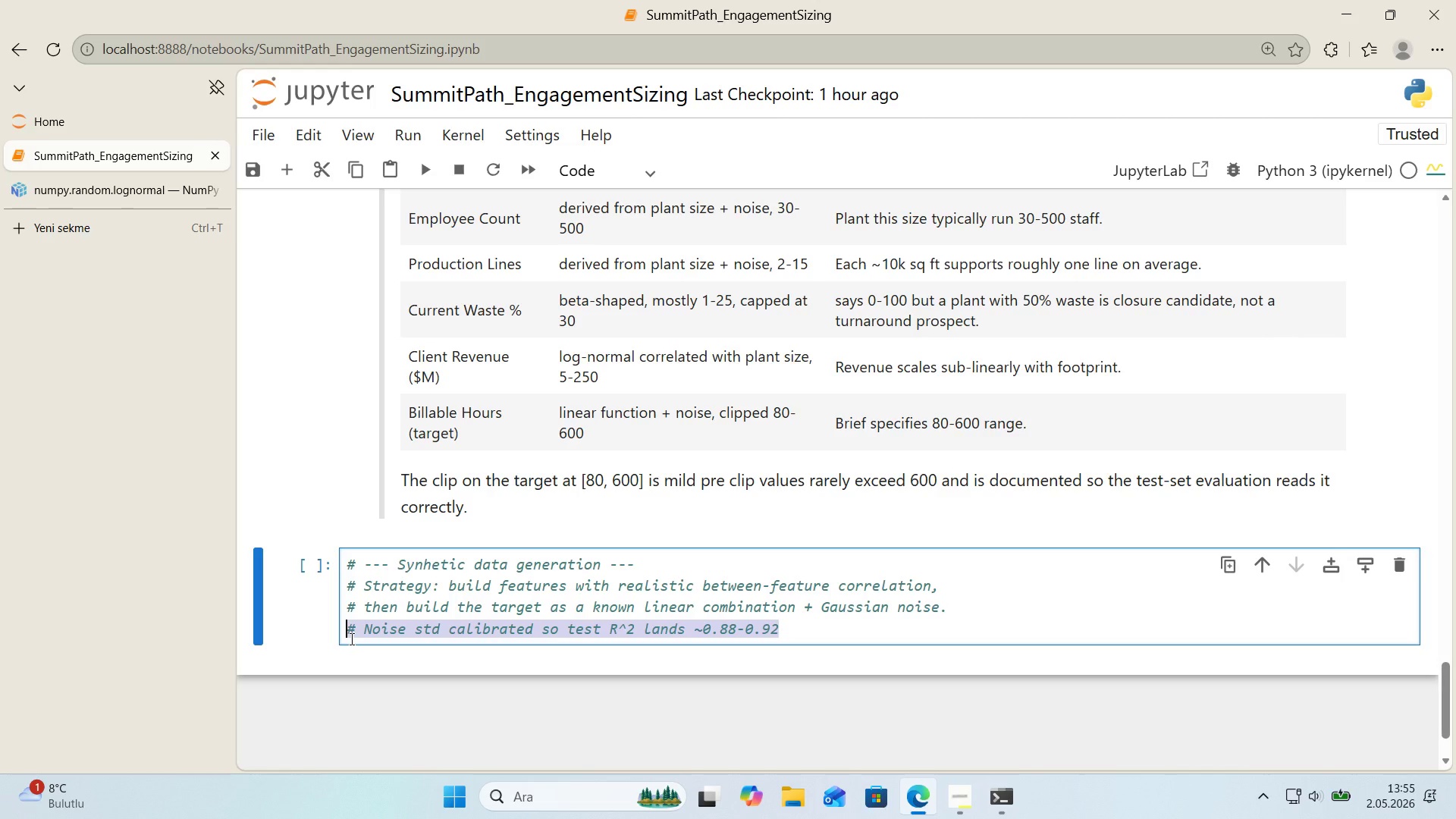 
key(Backspace)
 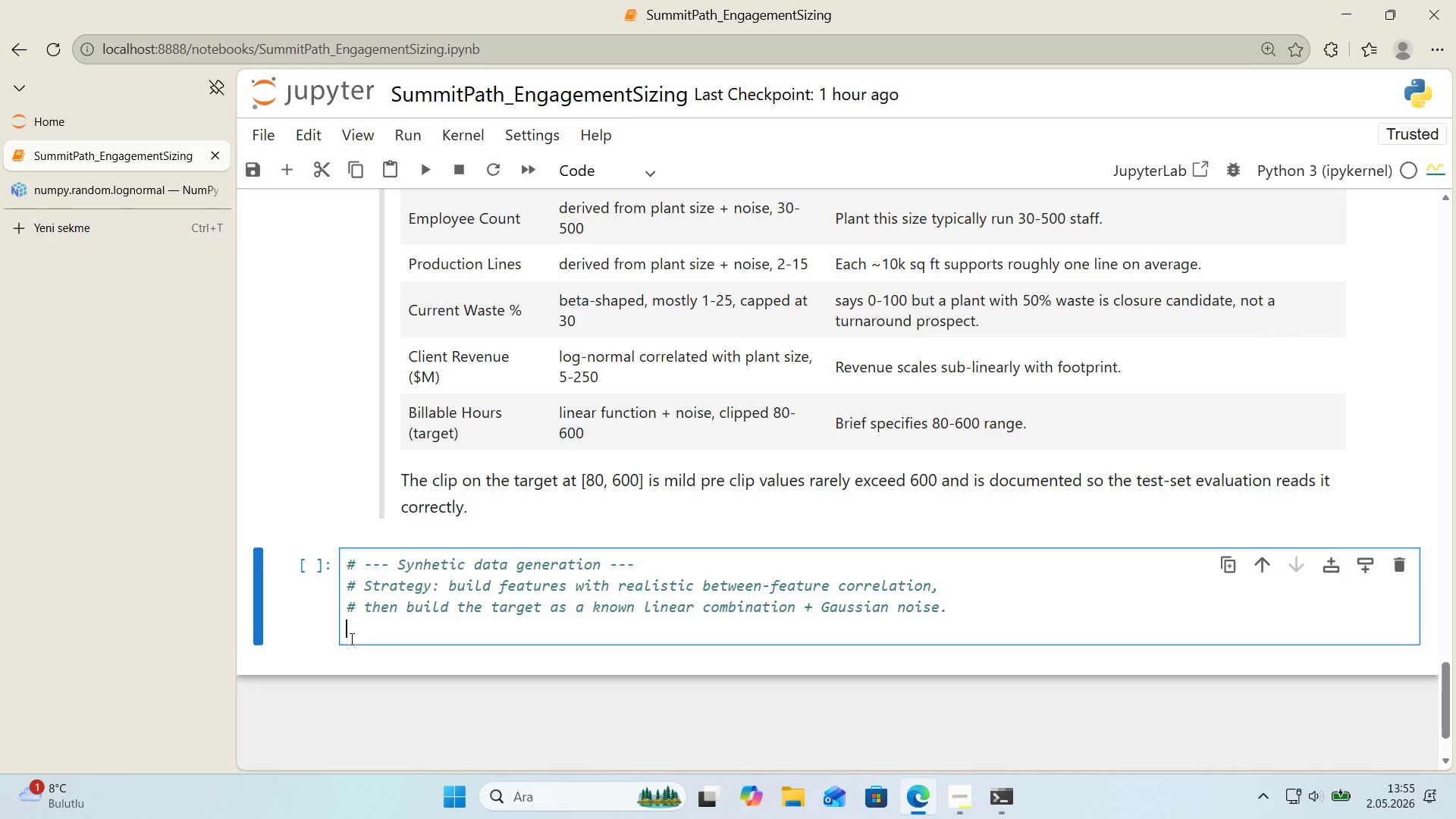 
key(Backspace)
 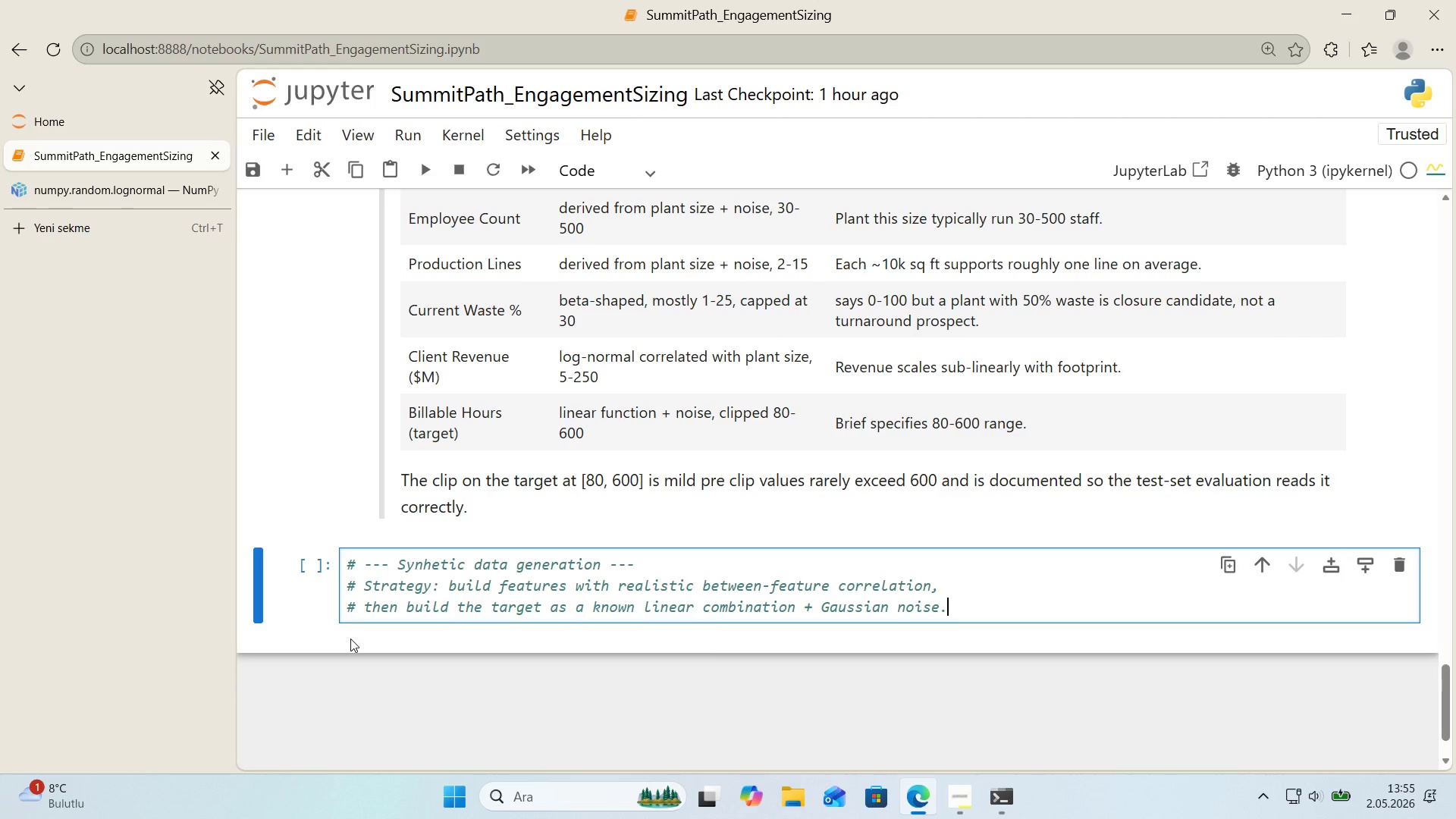 
key(Enter)
 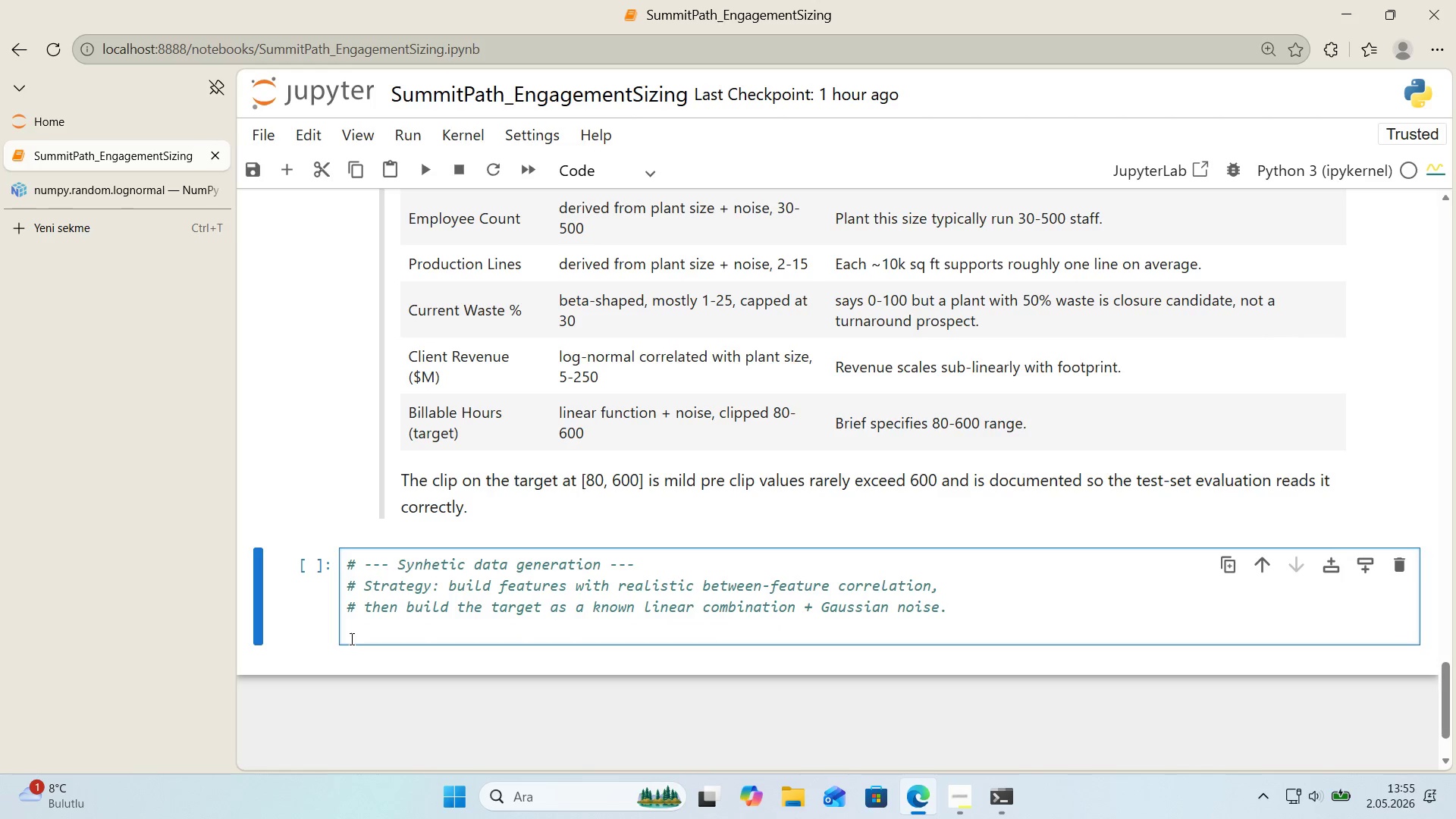 
key(Enter)
 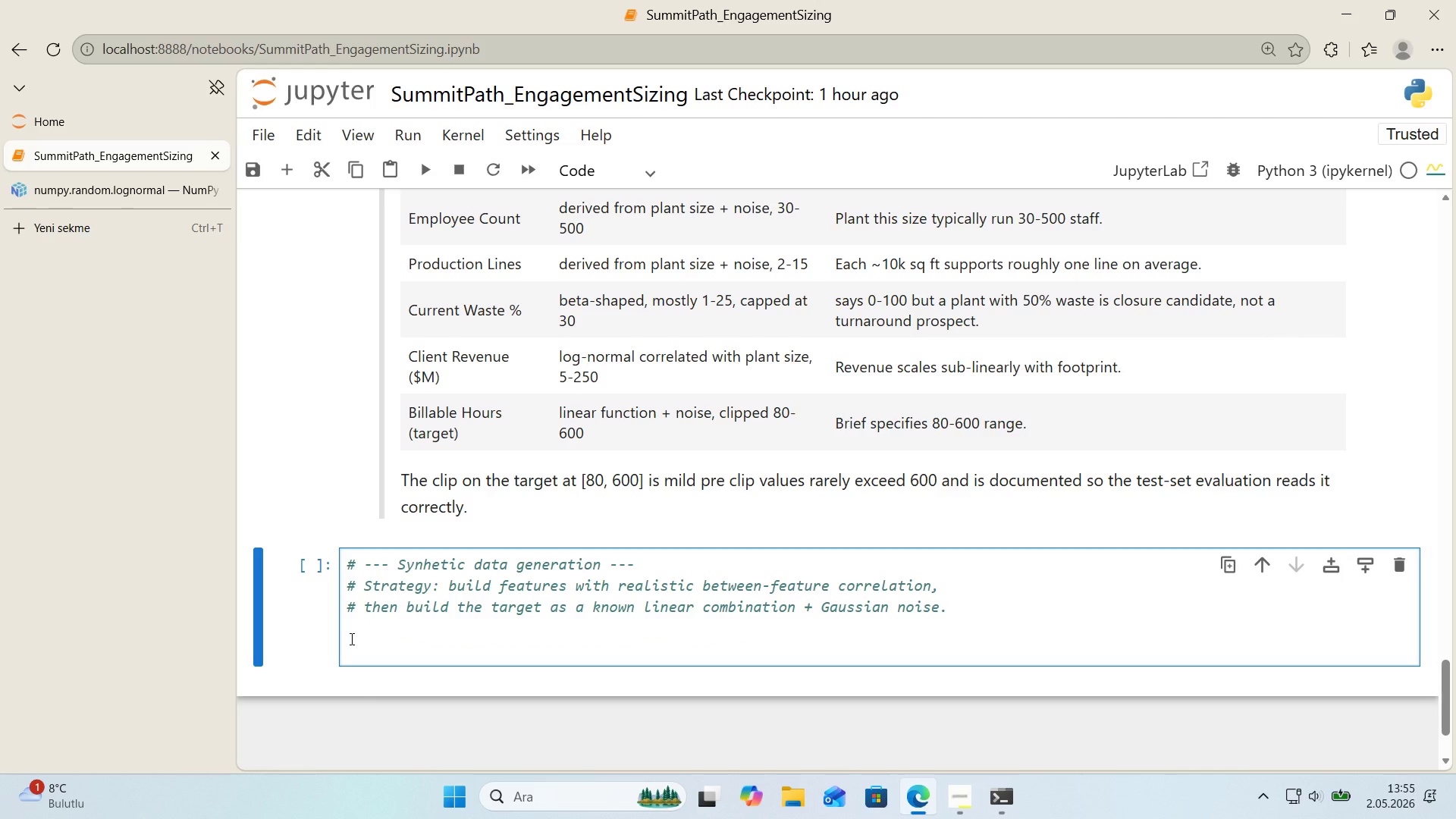 
type(N ) 1000)
 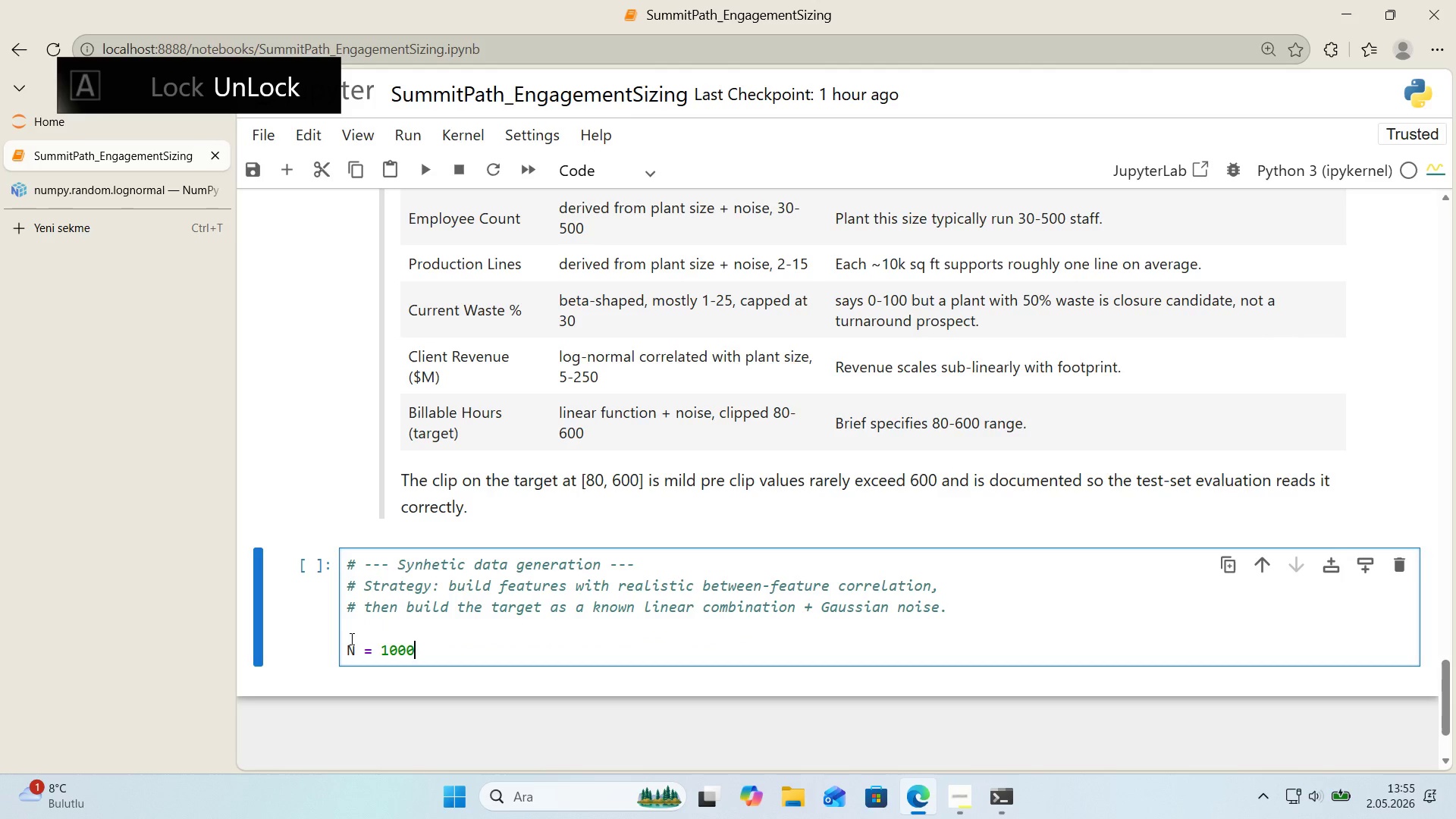 
key(Enter)
 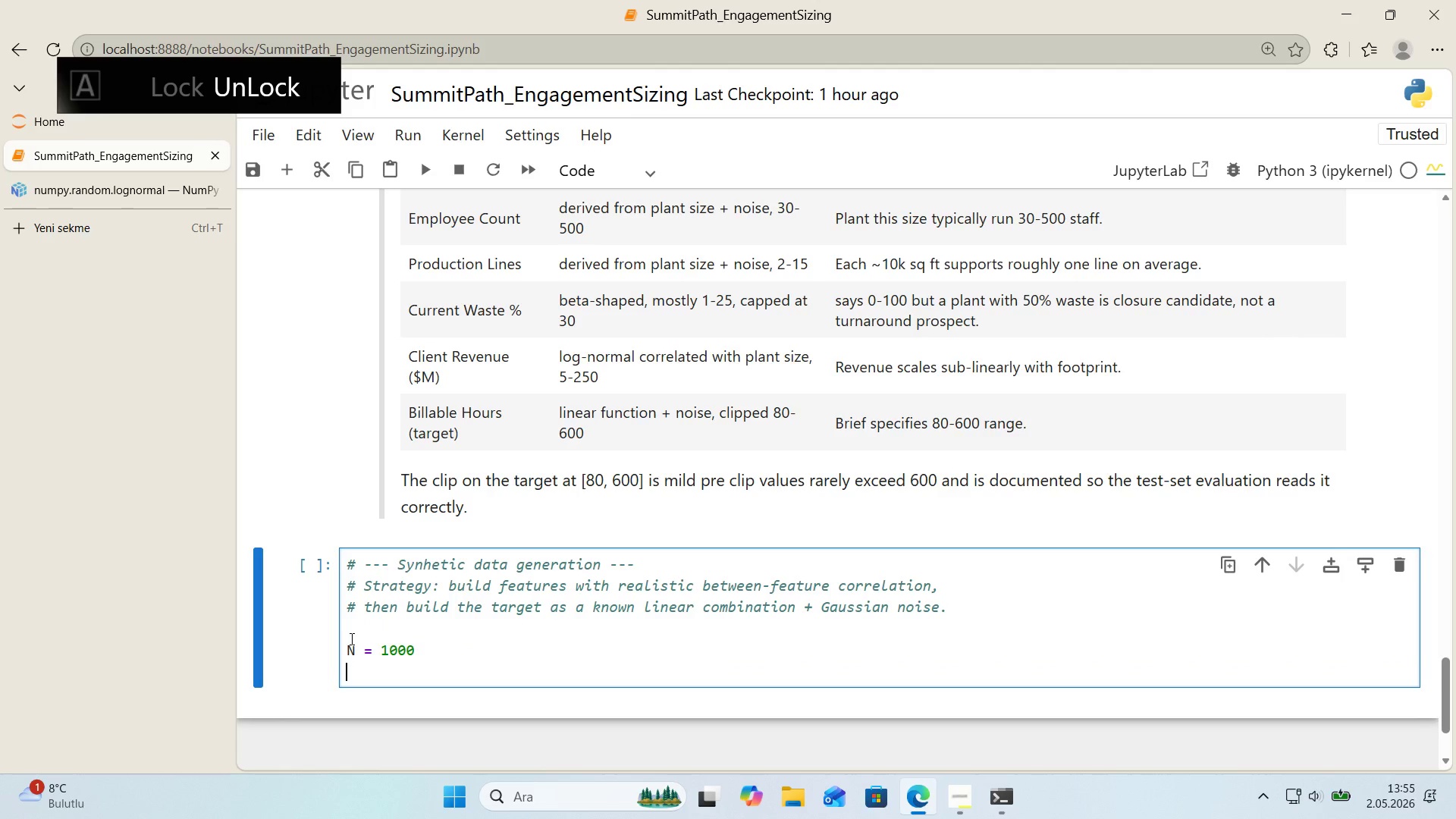 
type(rng ) np.random.default_rng*()
 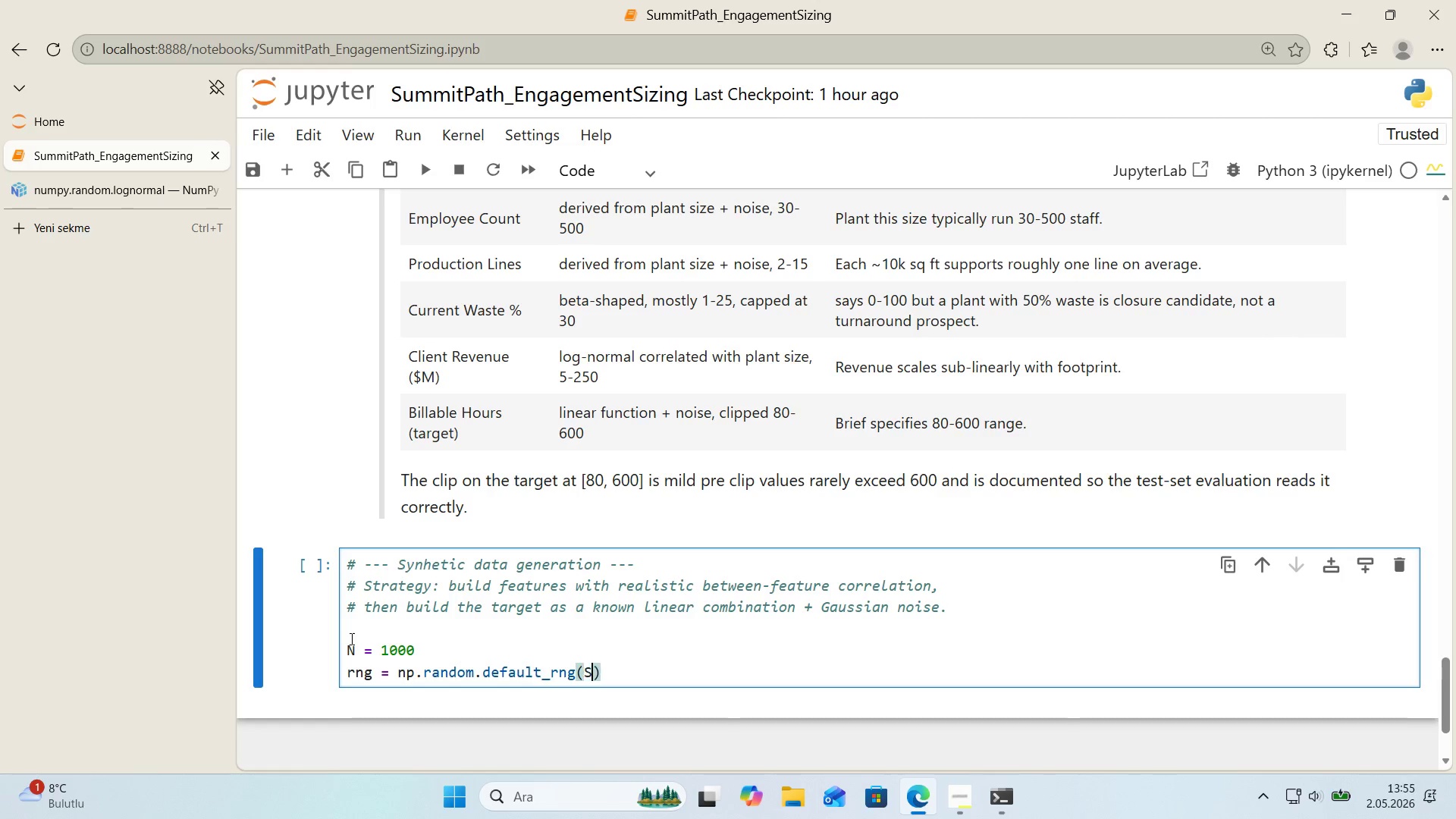 
 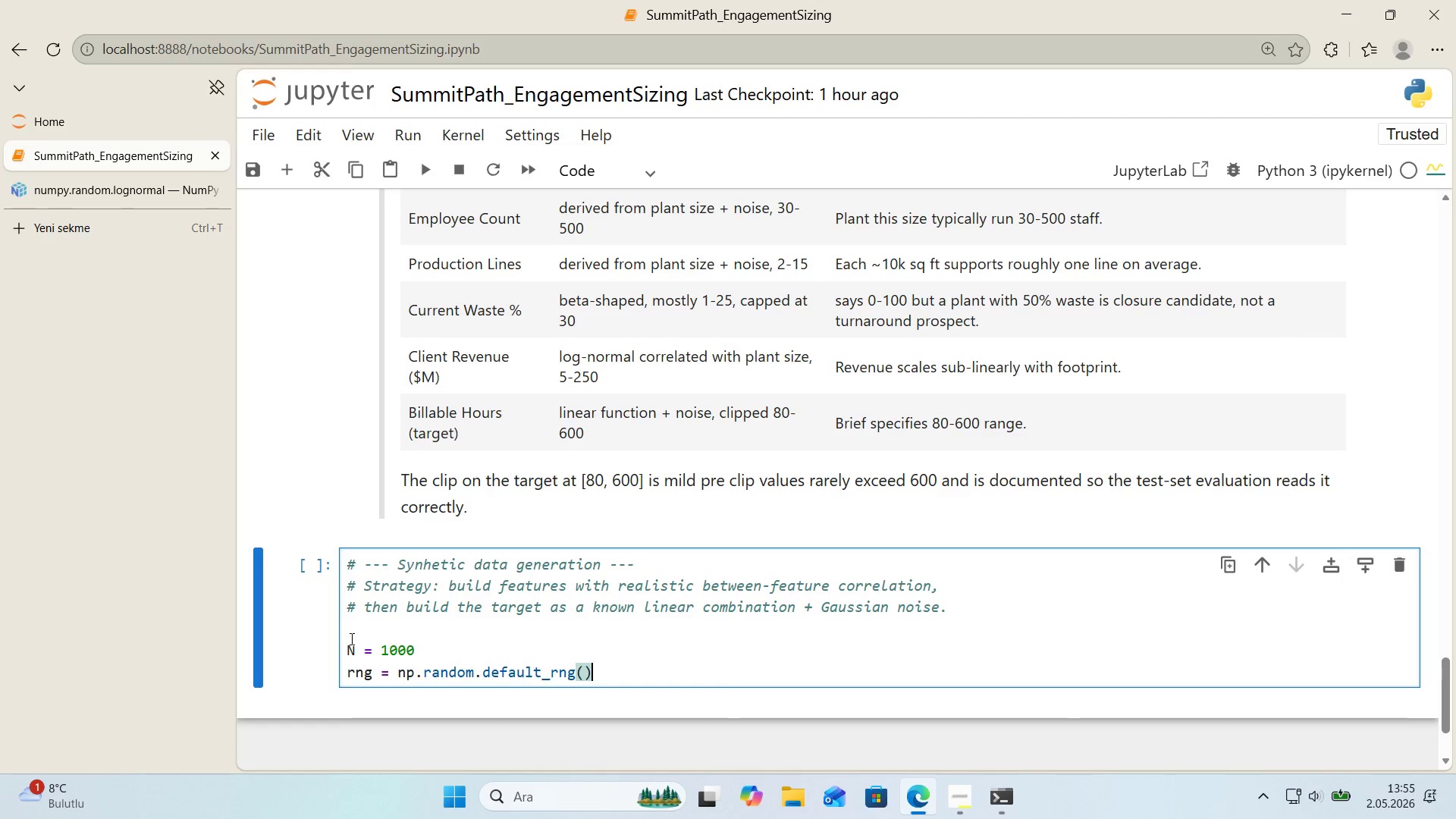 
key(ArrowLeft)
 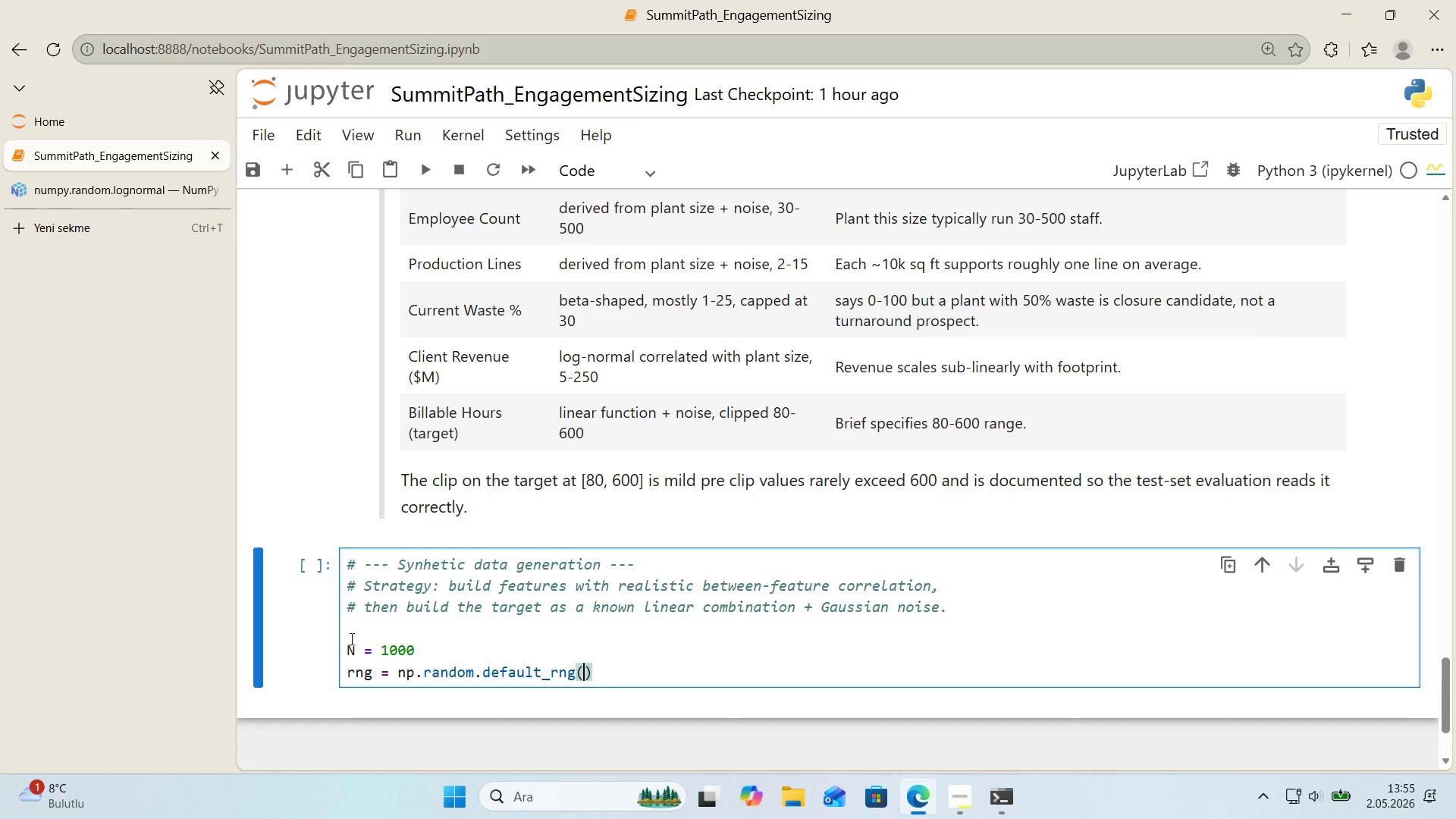 
type(SEED)
 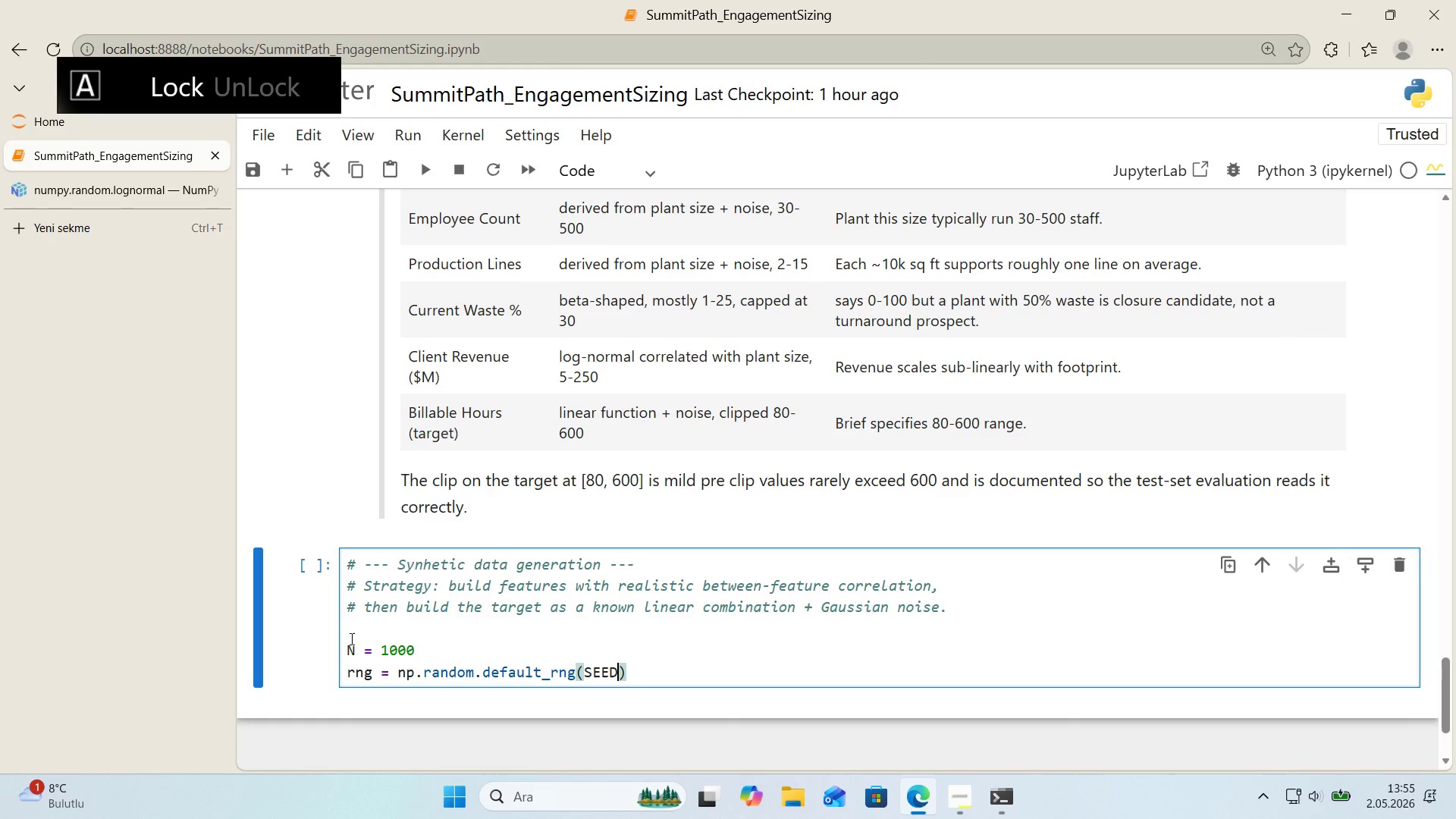 
key(ArrowRight)
 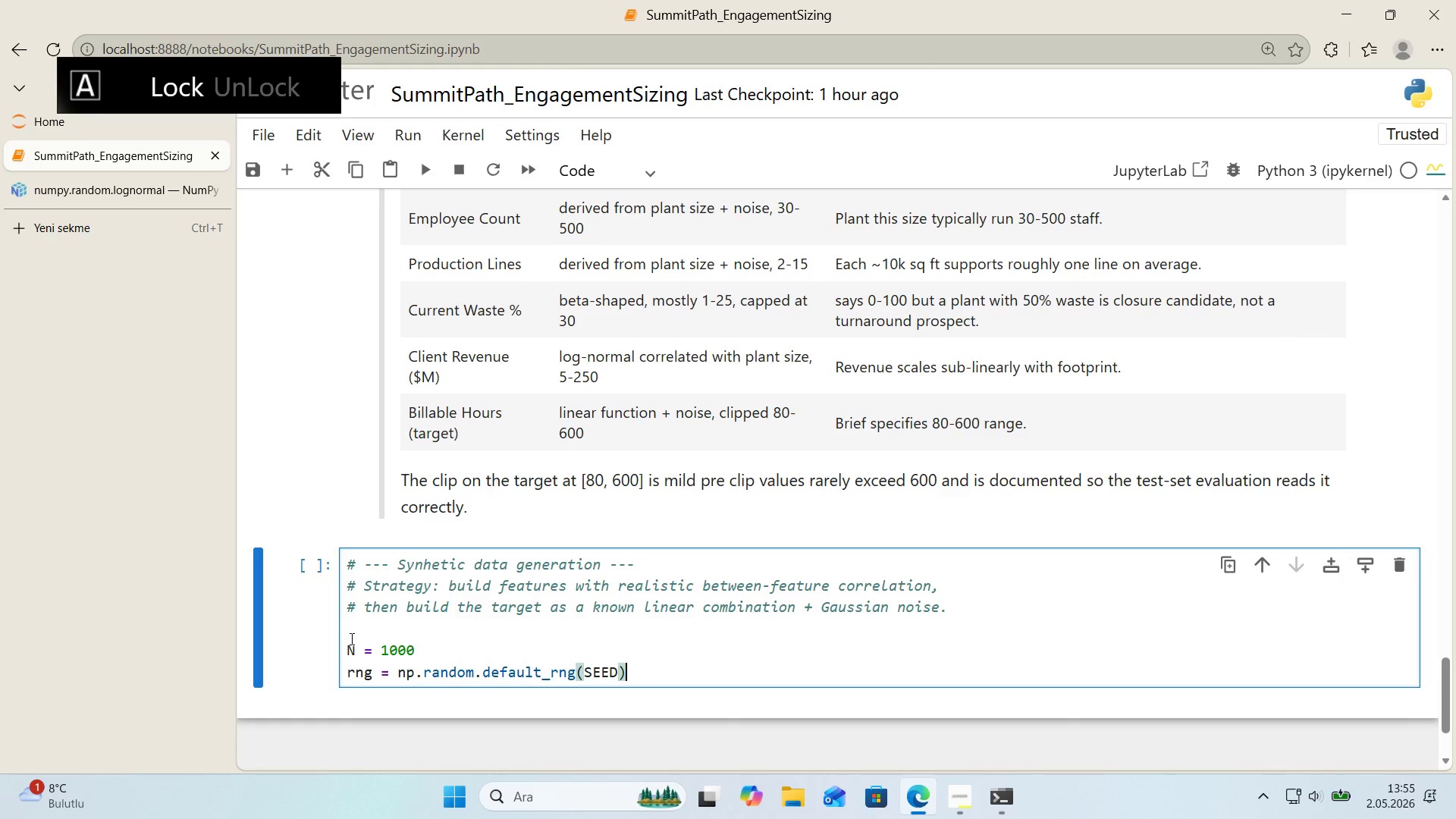 
key(CapsLock)
 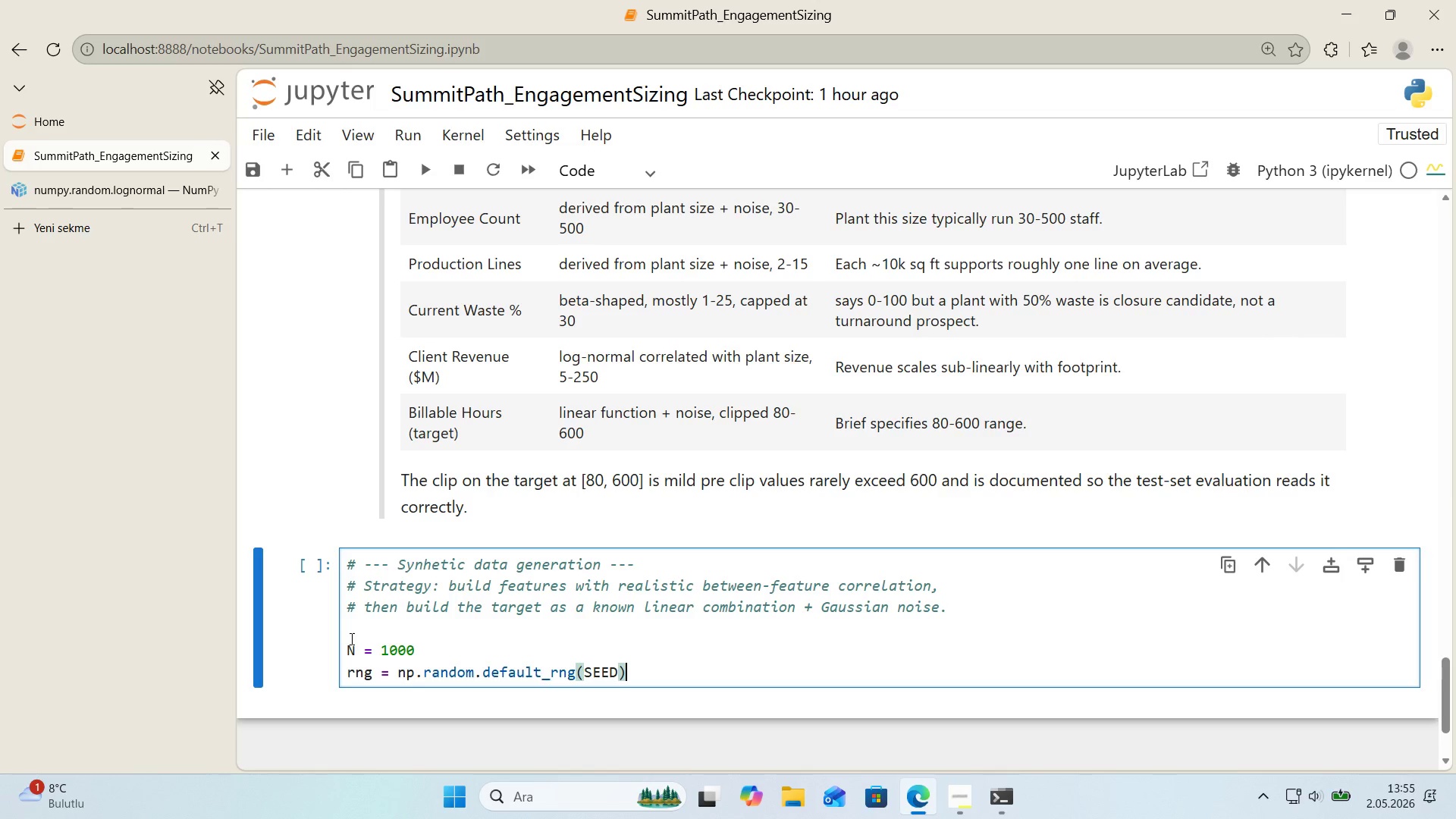 
wait(14.55)
 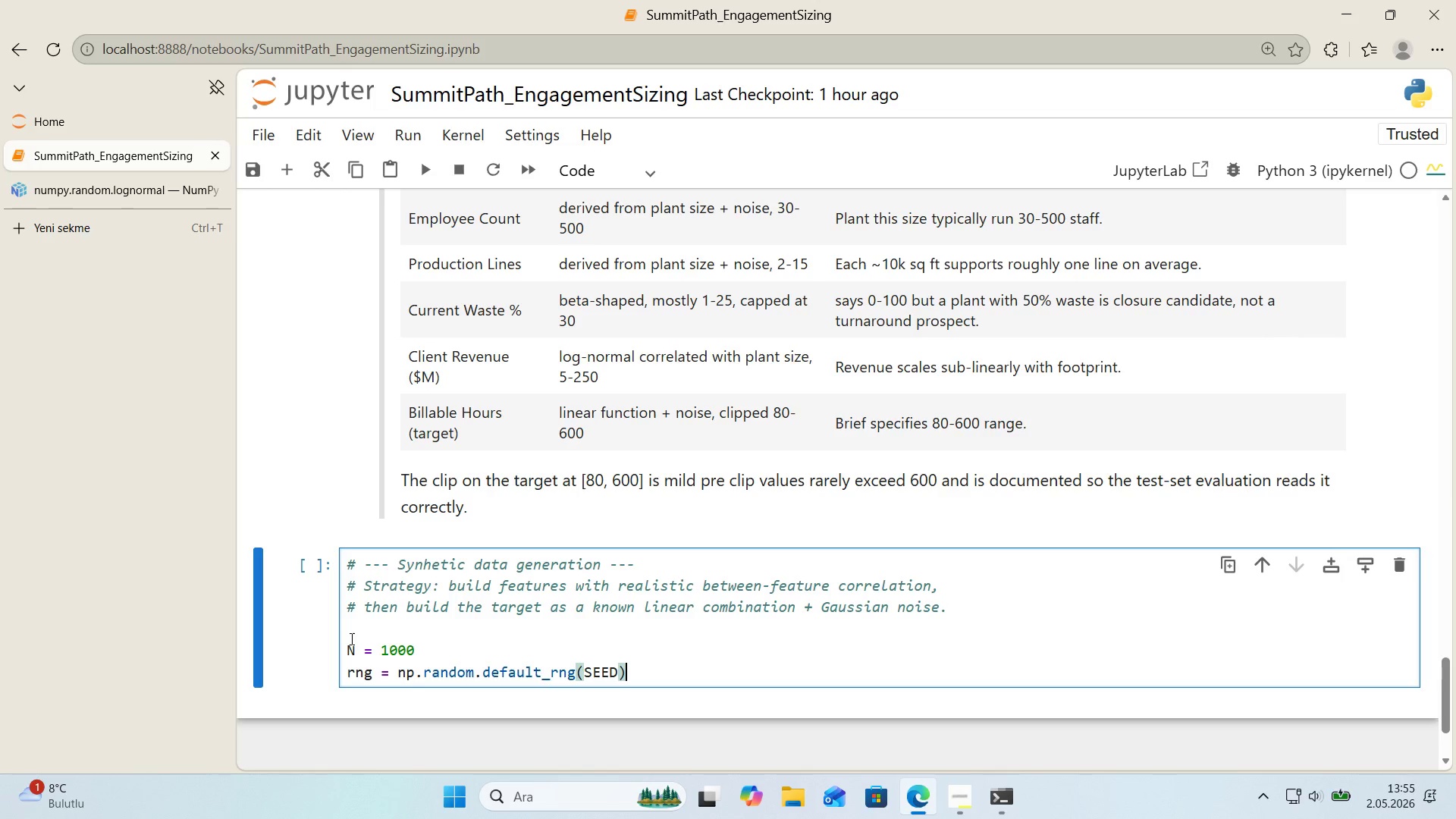 
scroll: coordinate [1167, 414], scroll_direction: down, amount: 1.0
 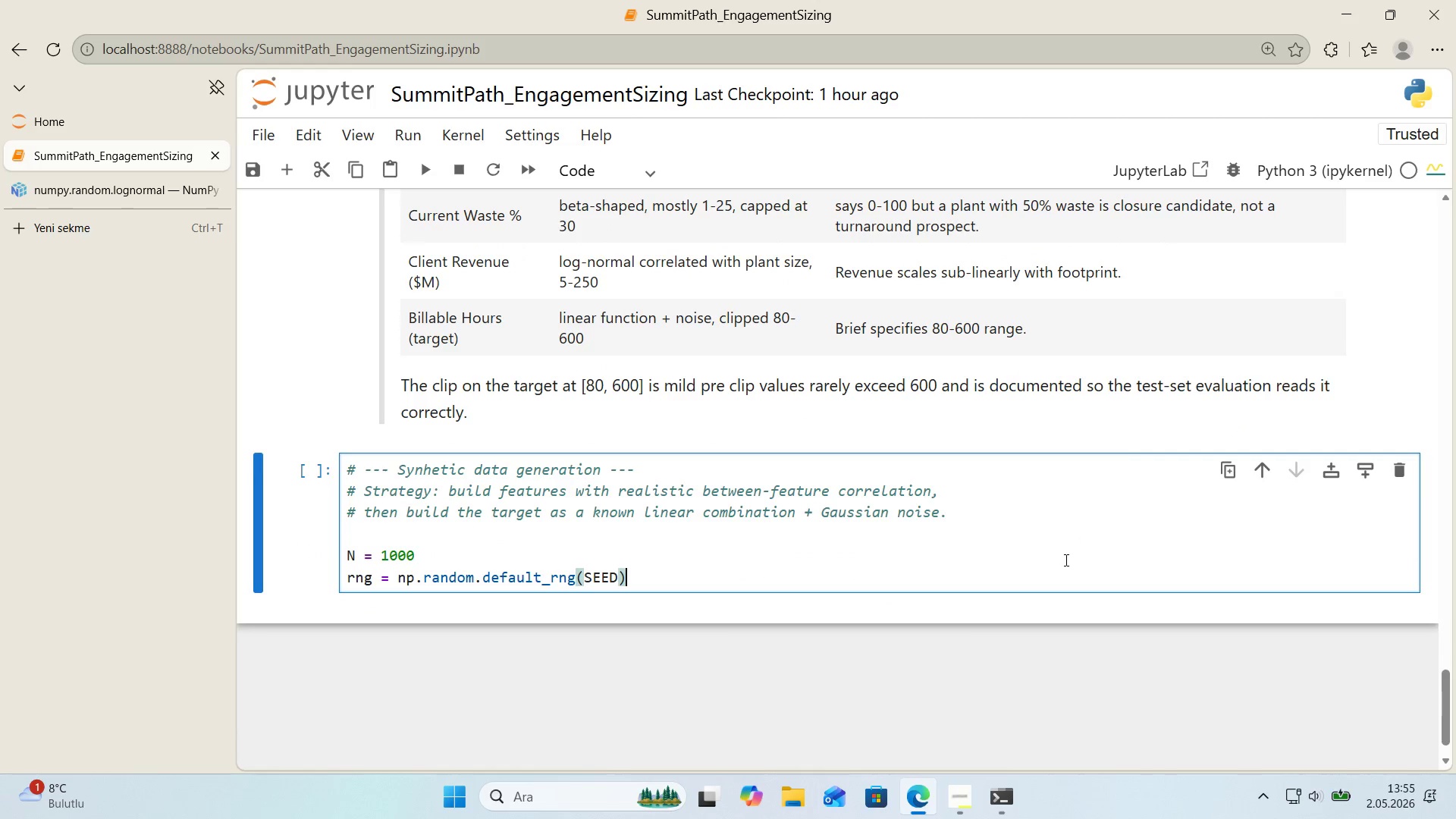 
key(Enter)
 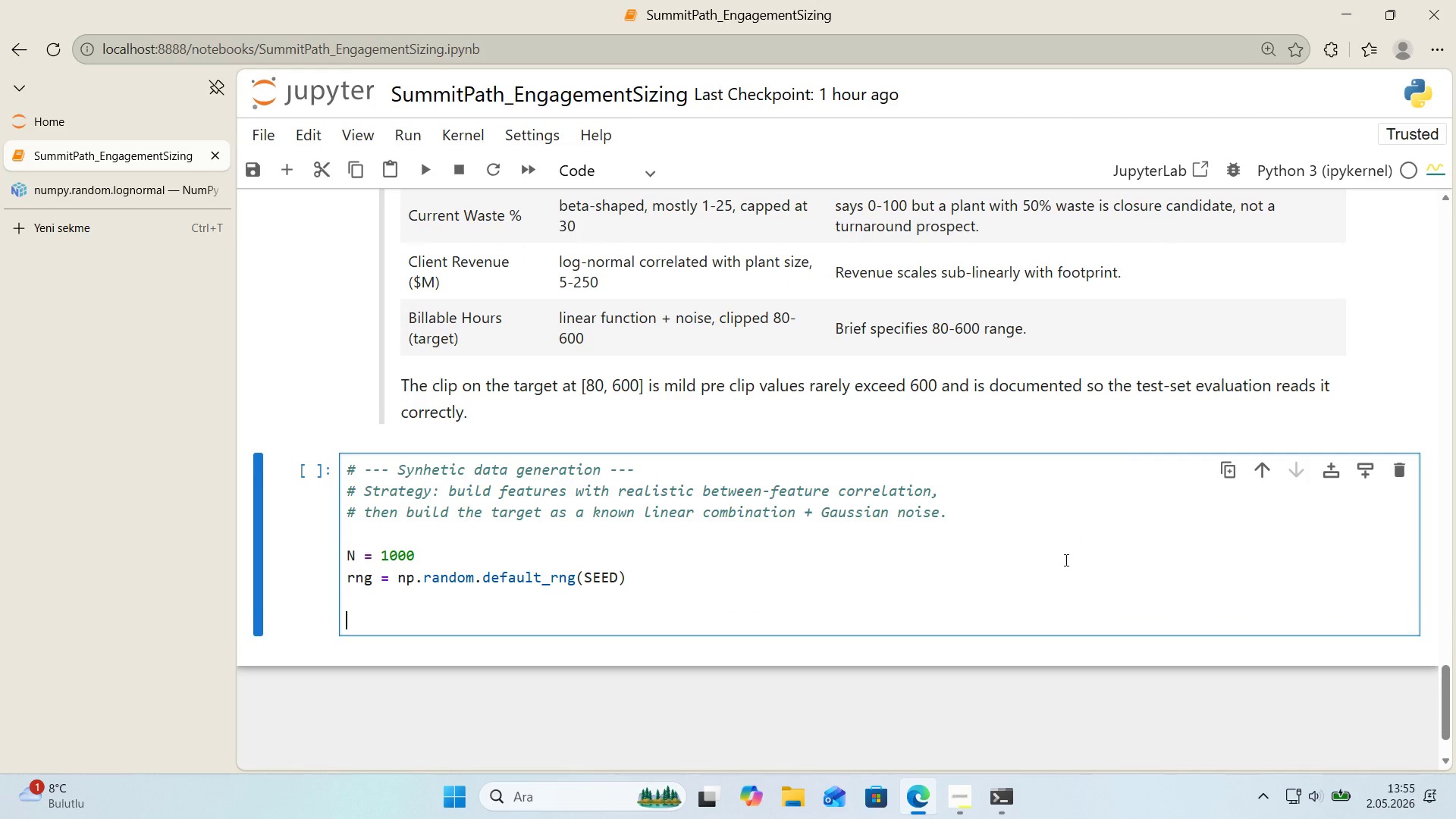 
key(Enter)
 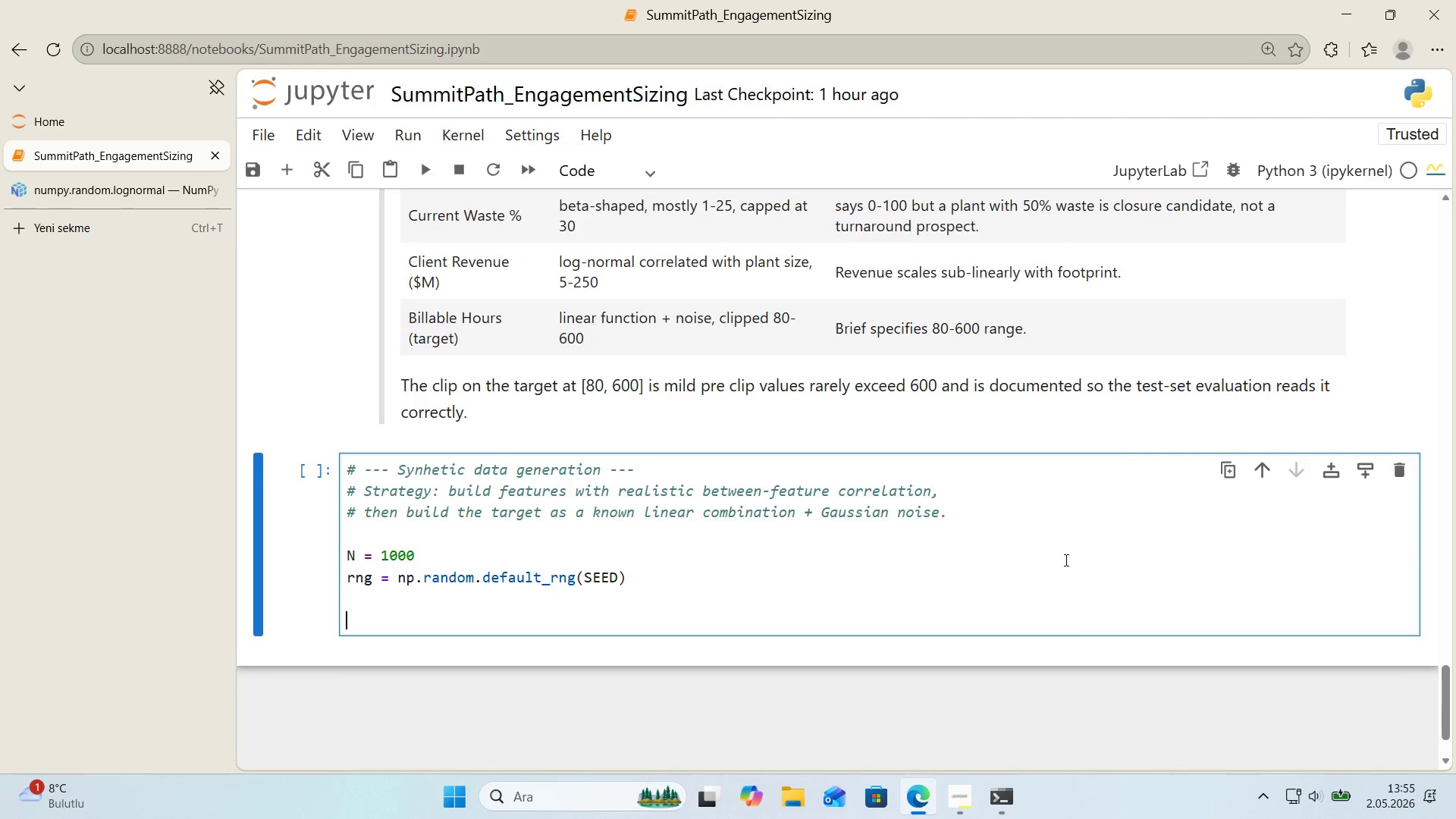 
key(Alt+Control+4)
 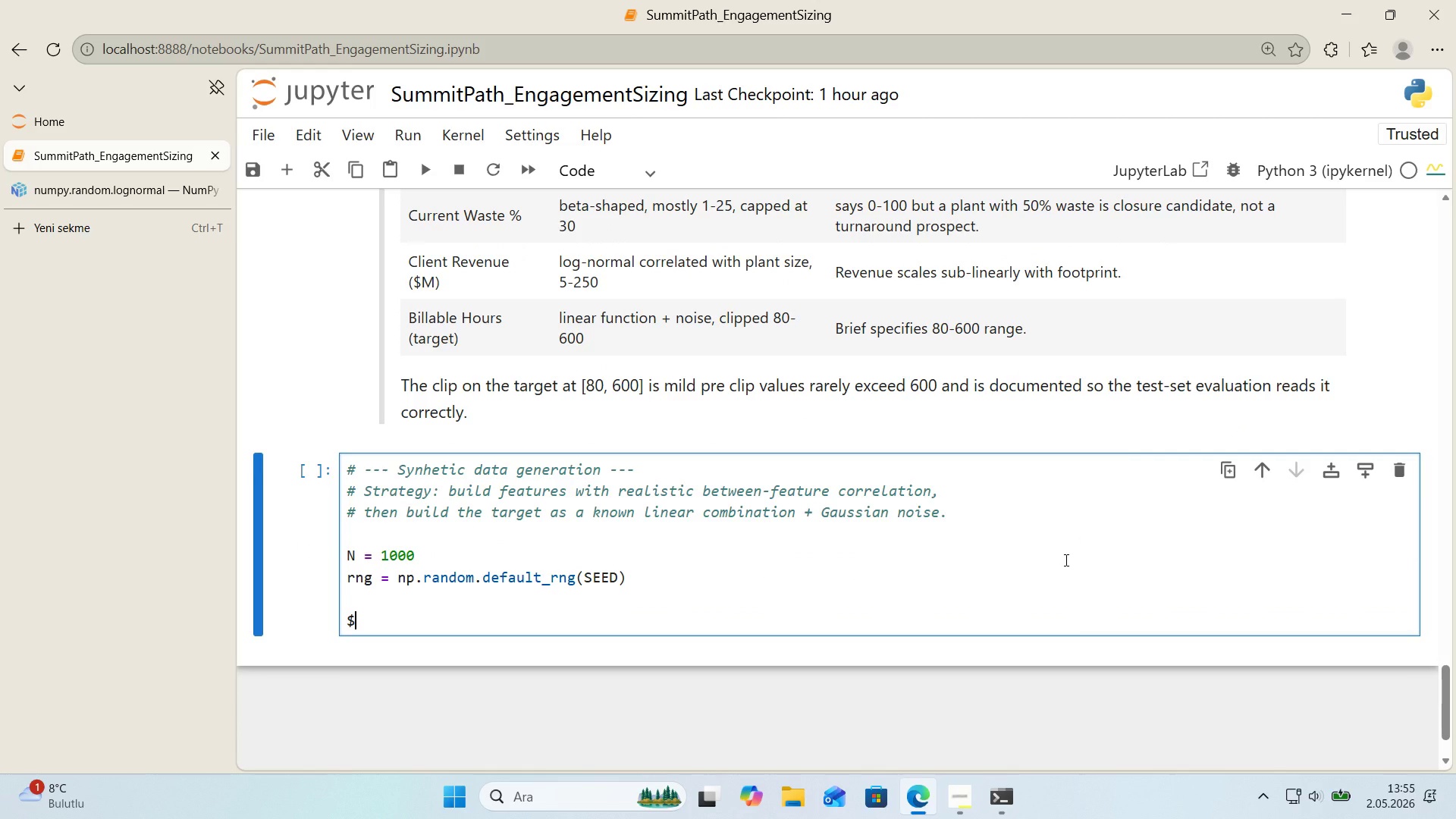 
key(Backspace)
 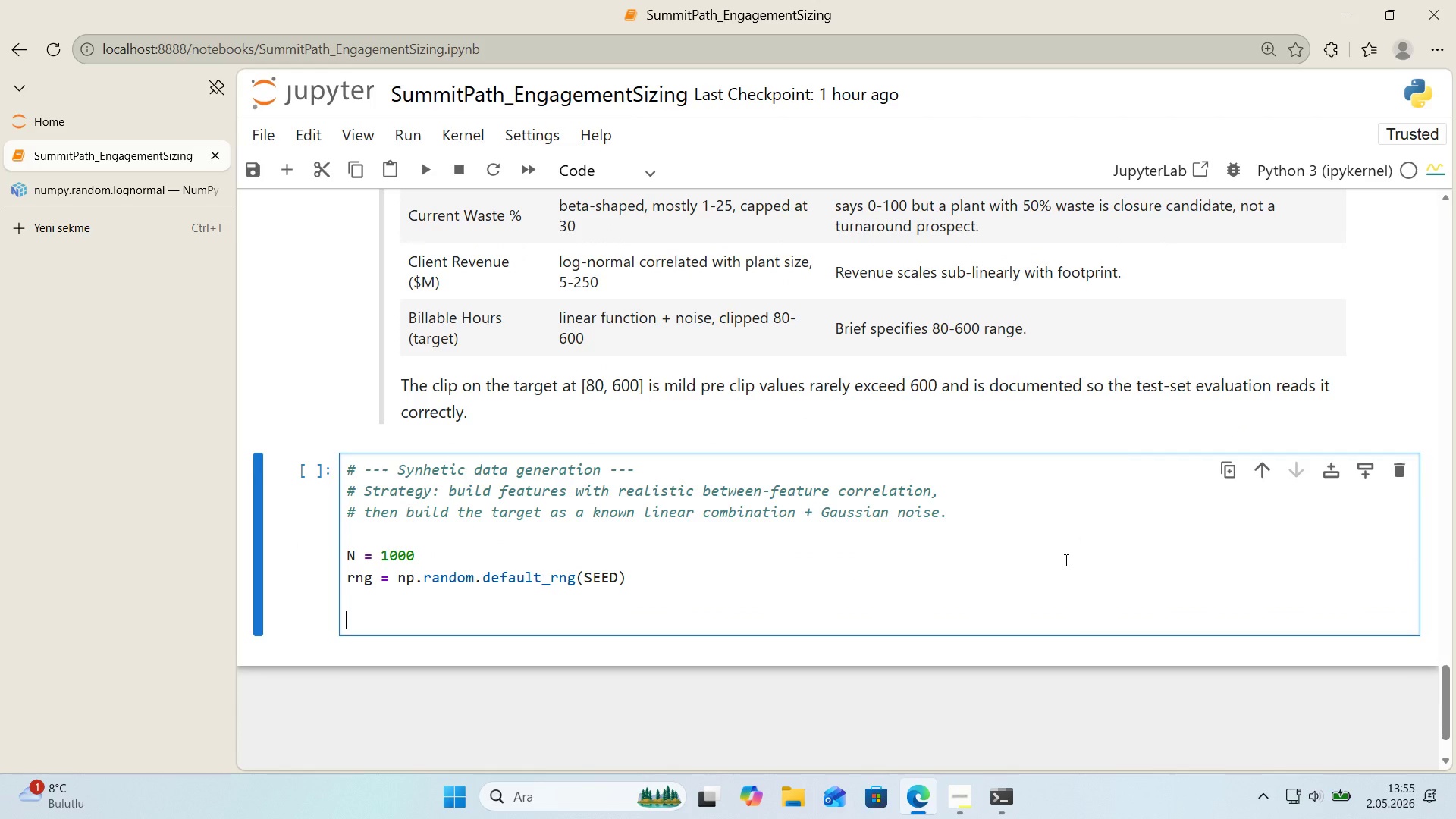 
key(Alt+Control+3)
 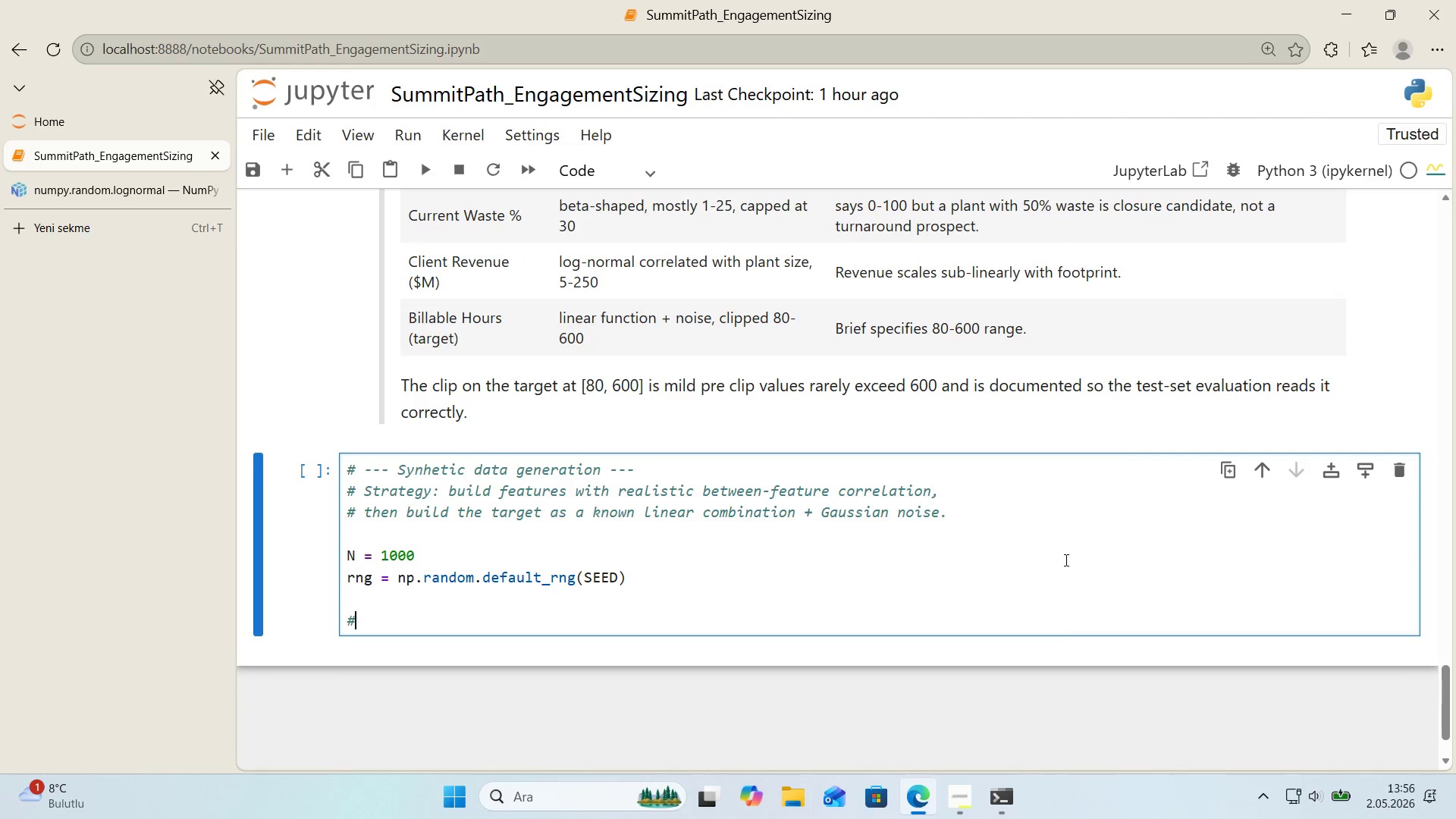 
type( 1.Plant s'ze - lo)
key(Backspace)
key(Backspace)
key(Backspace)
key(Backspace)
key(Backspace)
type( log-normal centered around )
 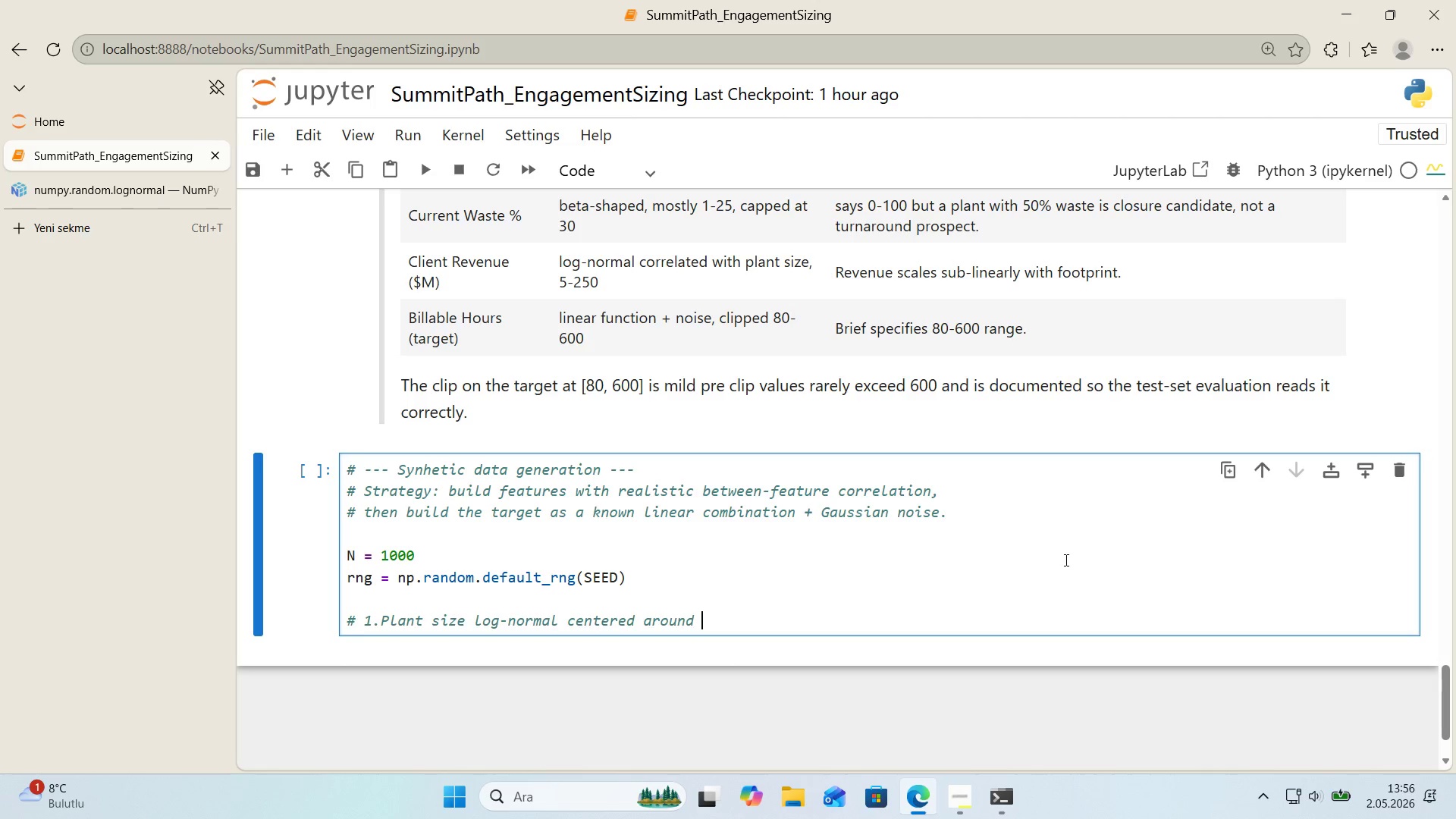 
key(Alt+Control+BracketRight)
 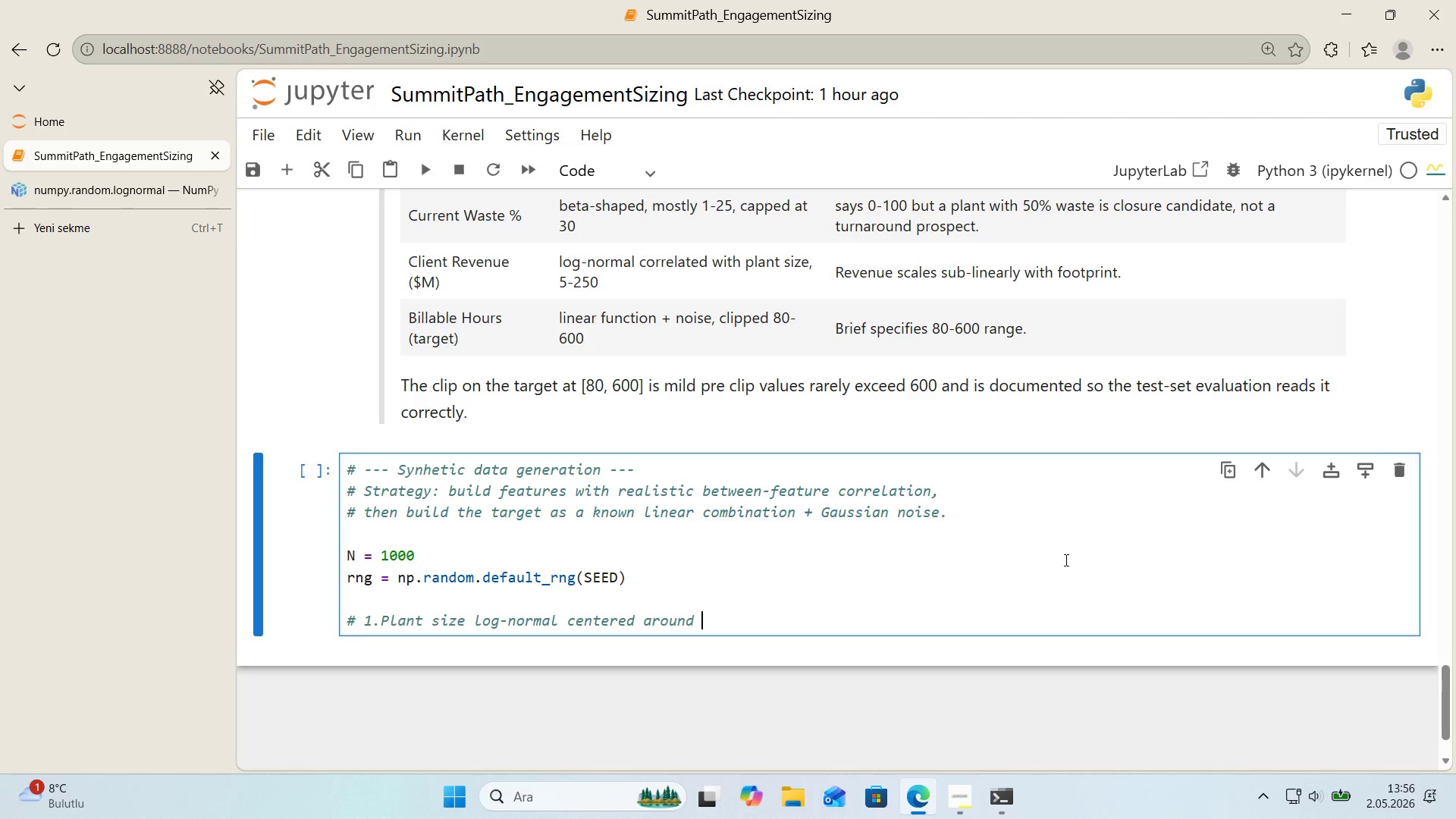 
type(50k sq ft, range )
 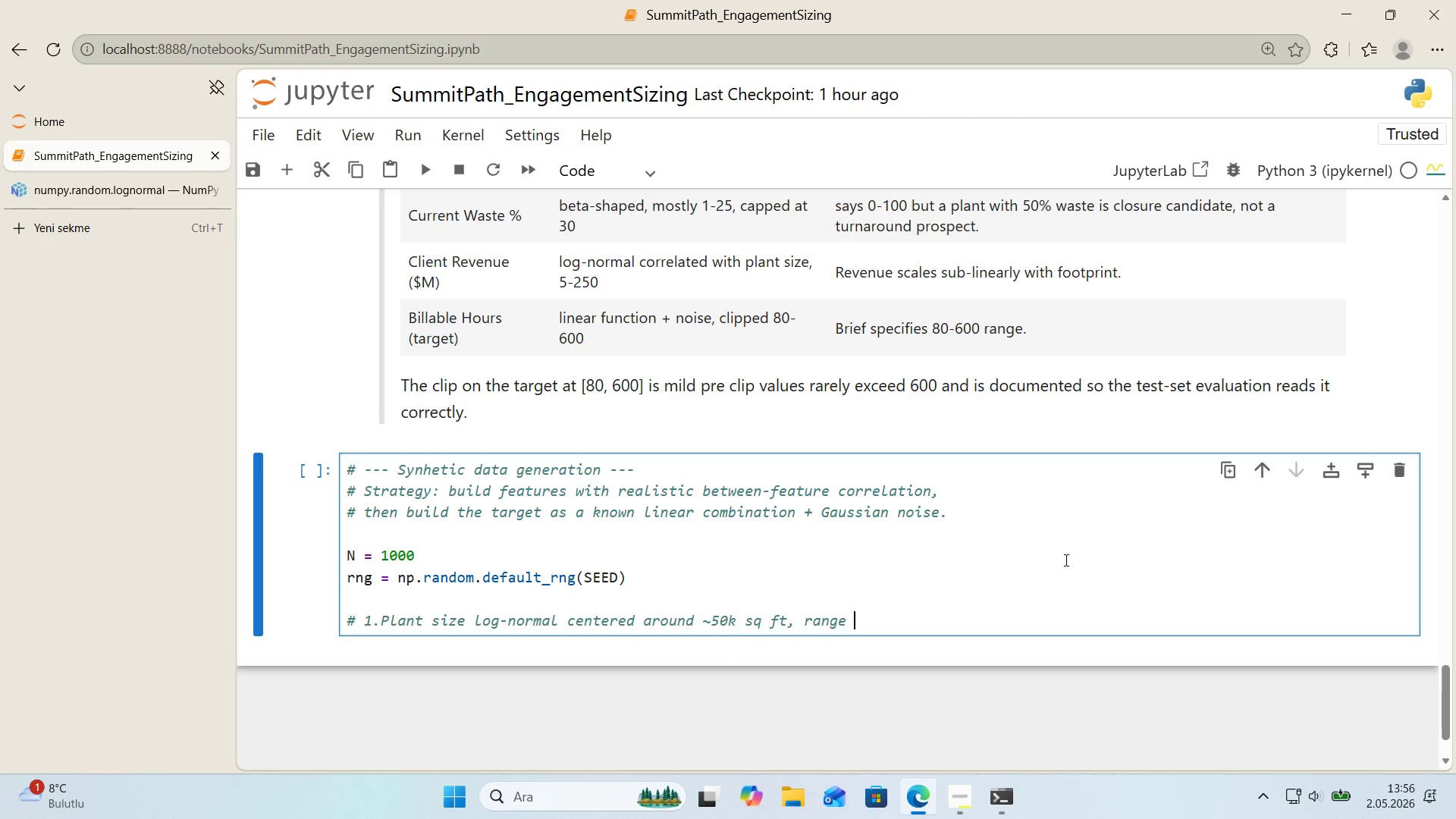 
hold_key(key=AltRight, duration=0.8)
 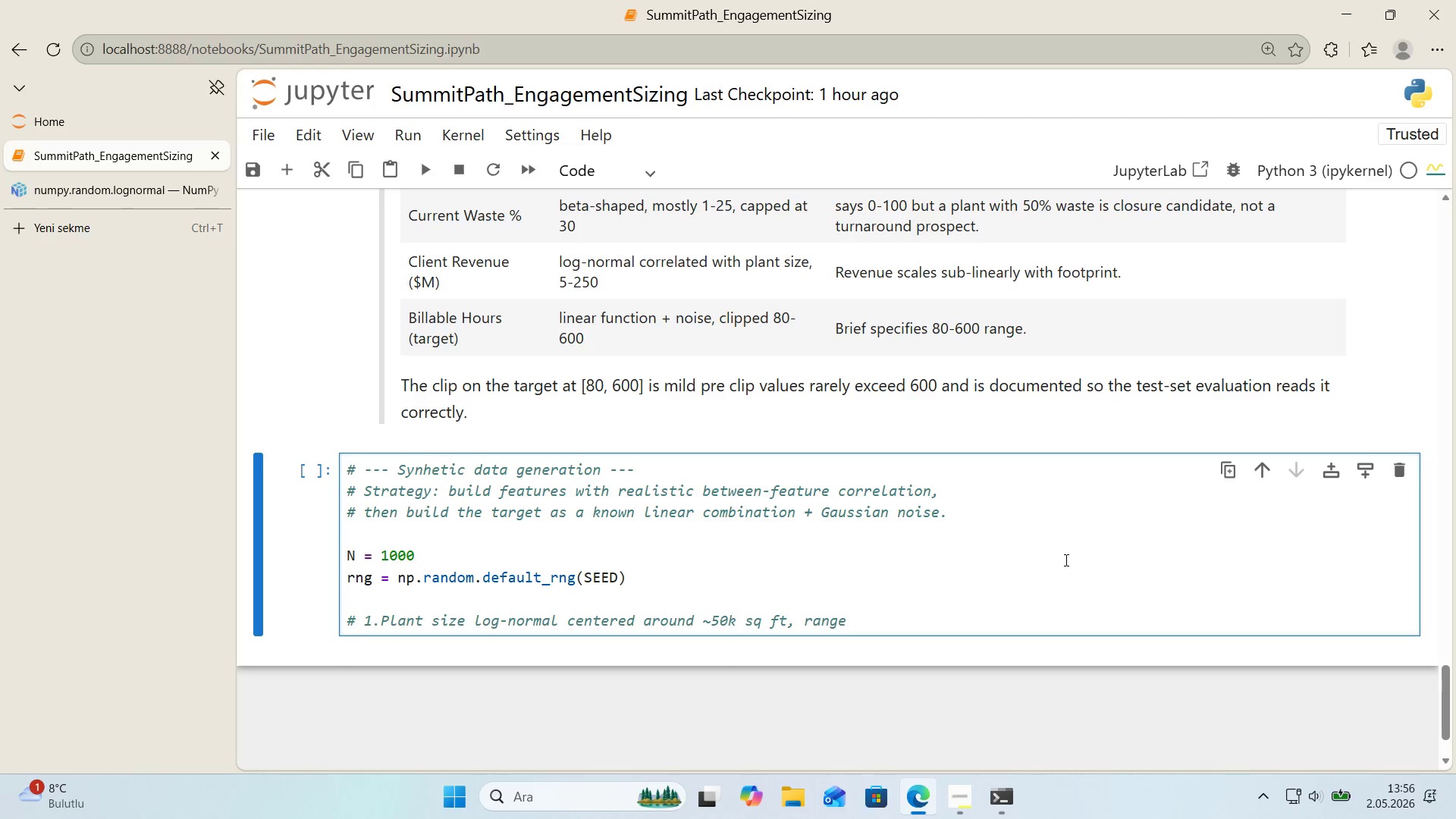 
hold_key(key=ControlLeft, duration=0.8)
 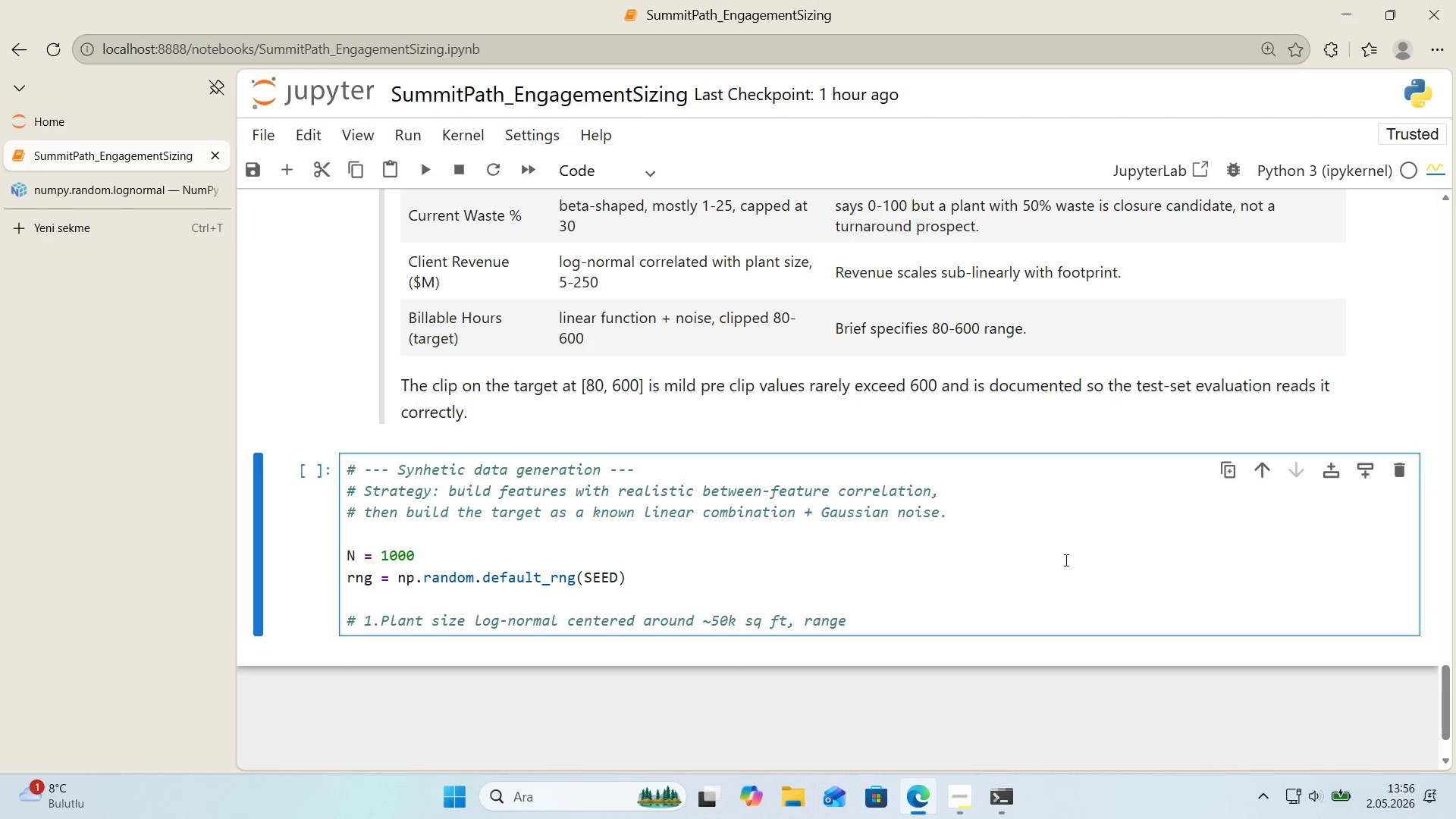 
key(Control+ControlLeft)
 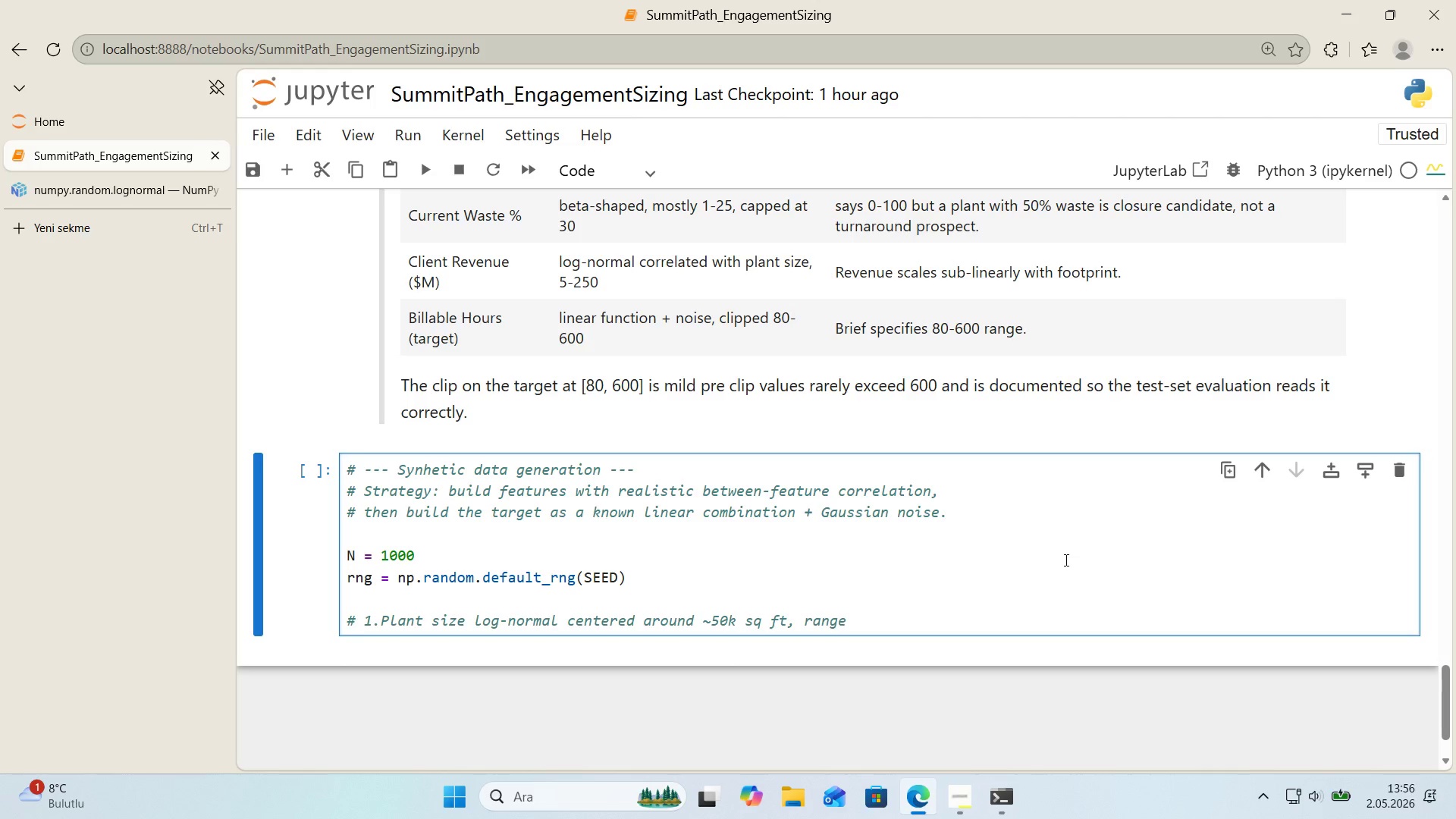 
key(Alt+Control+AltRight)
 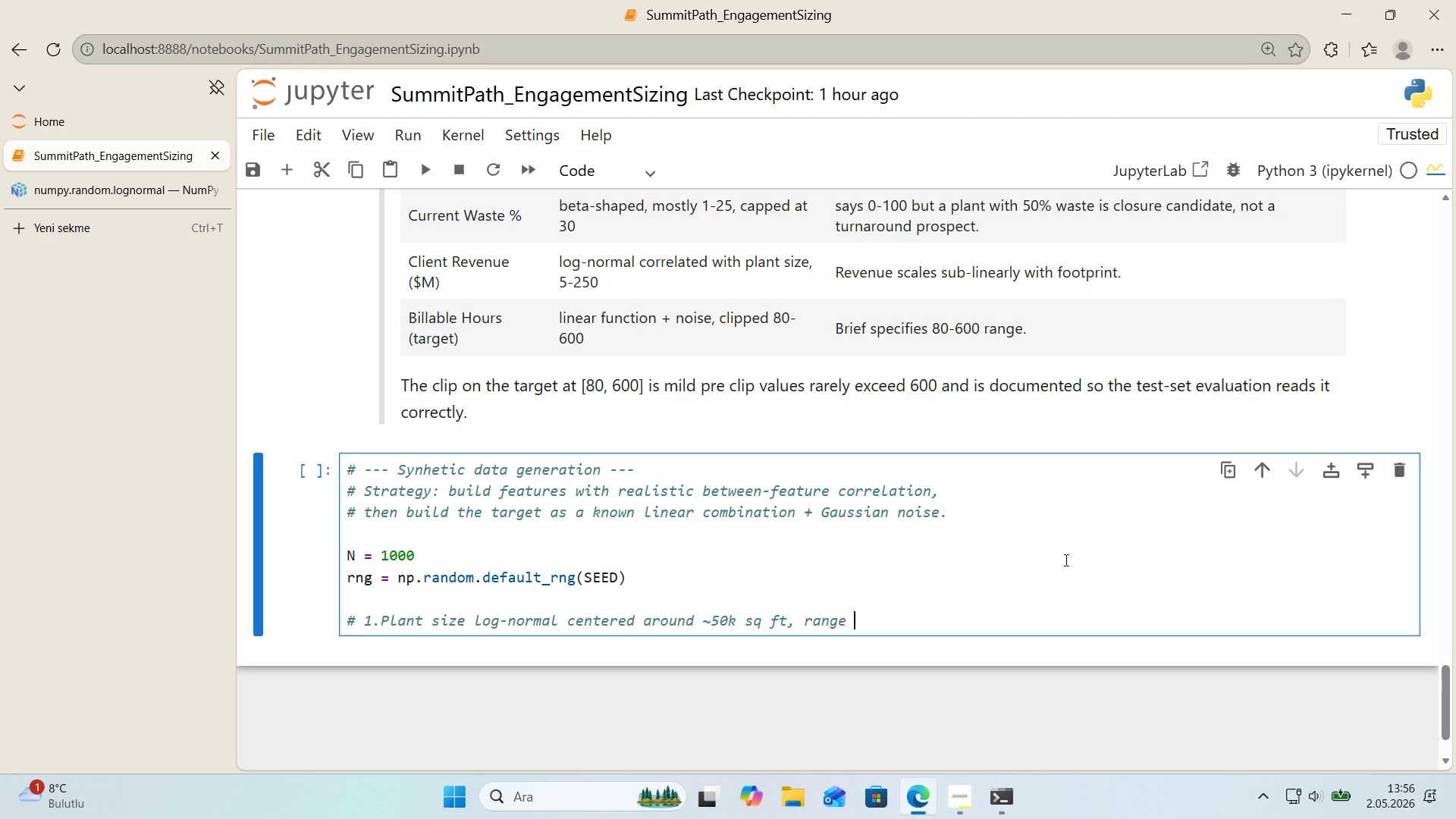 
key(Alt+Control+BracketRight)
 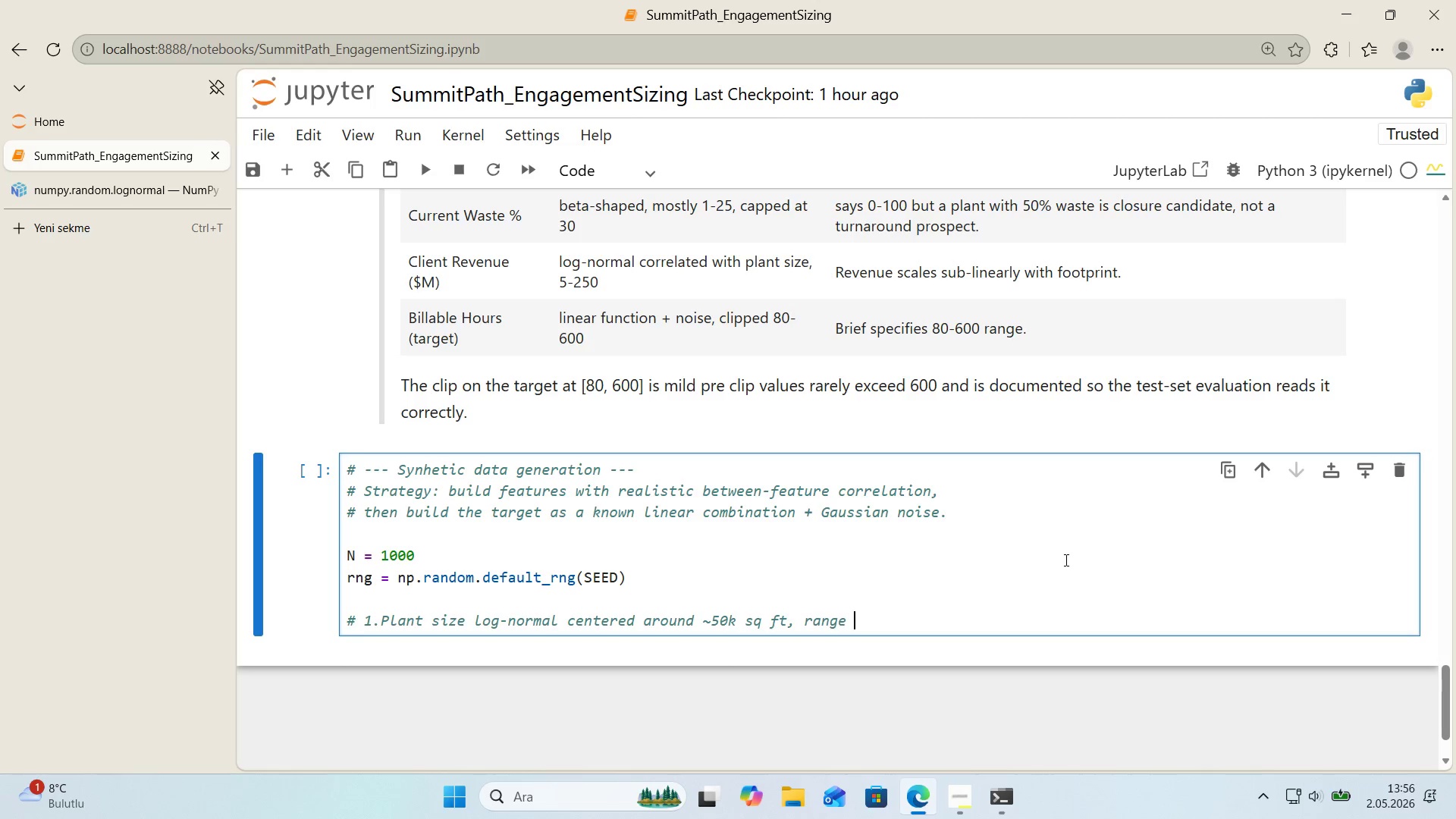 
type(15k-200k)
 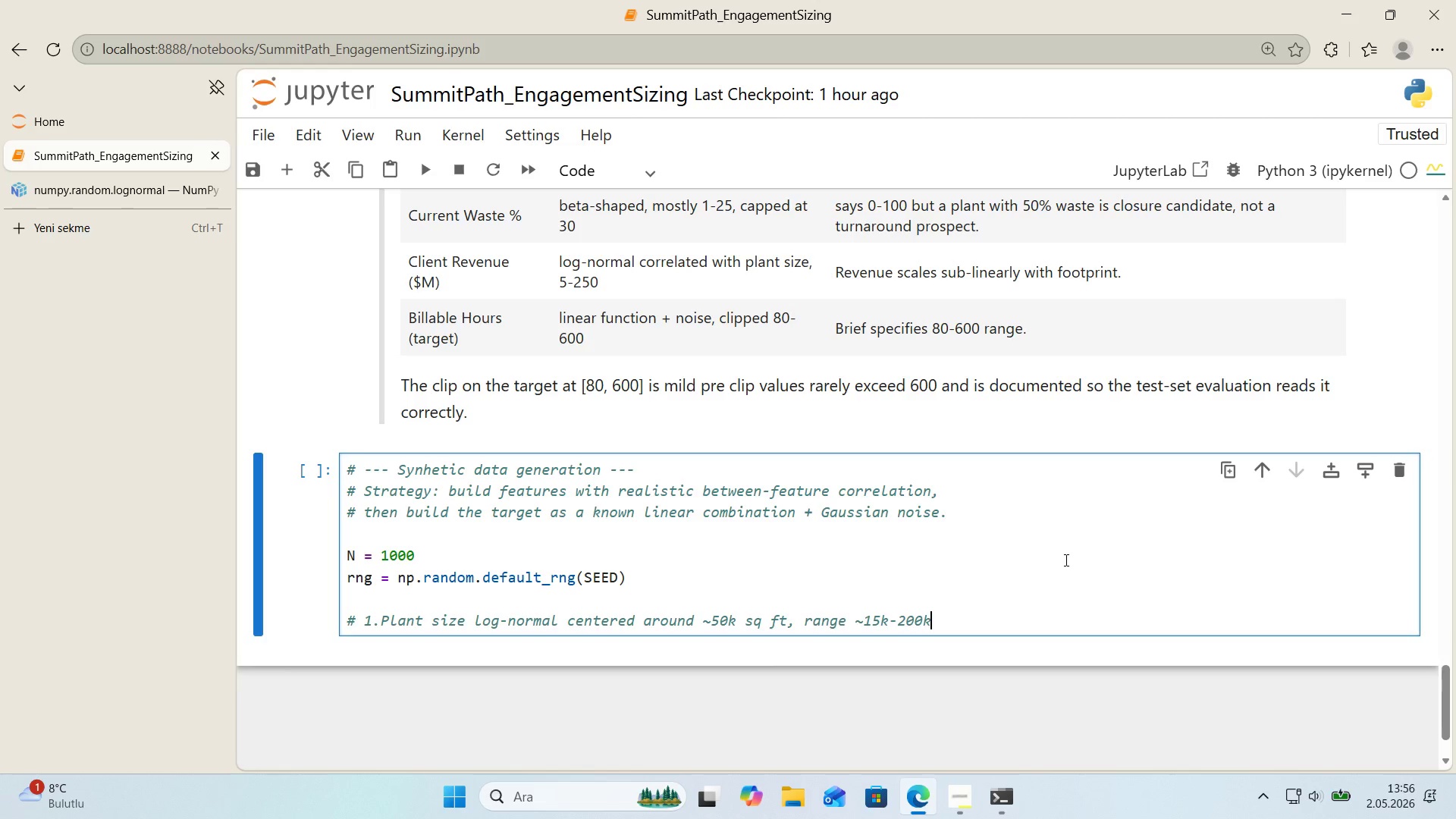 
key(Enter)
 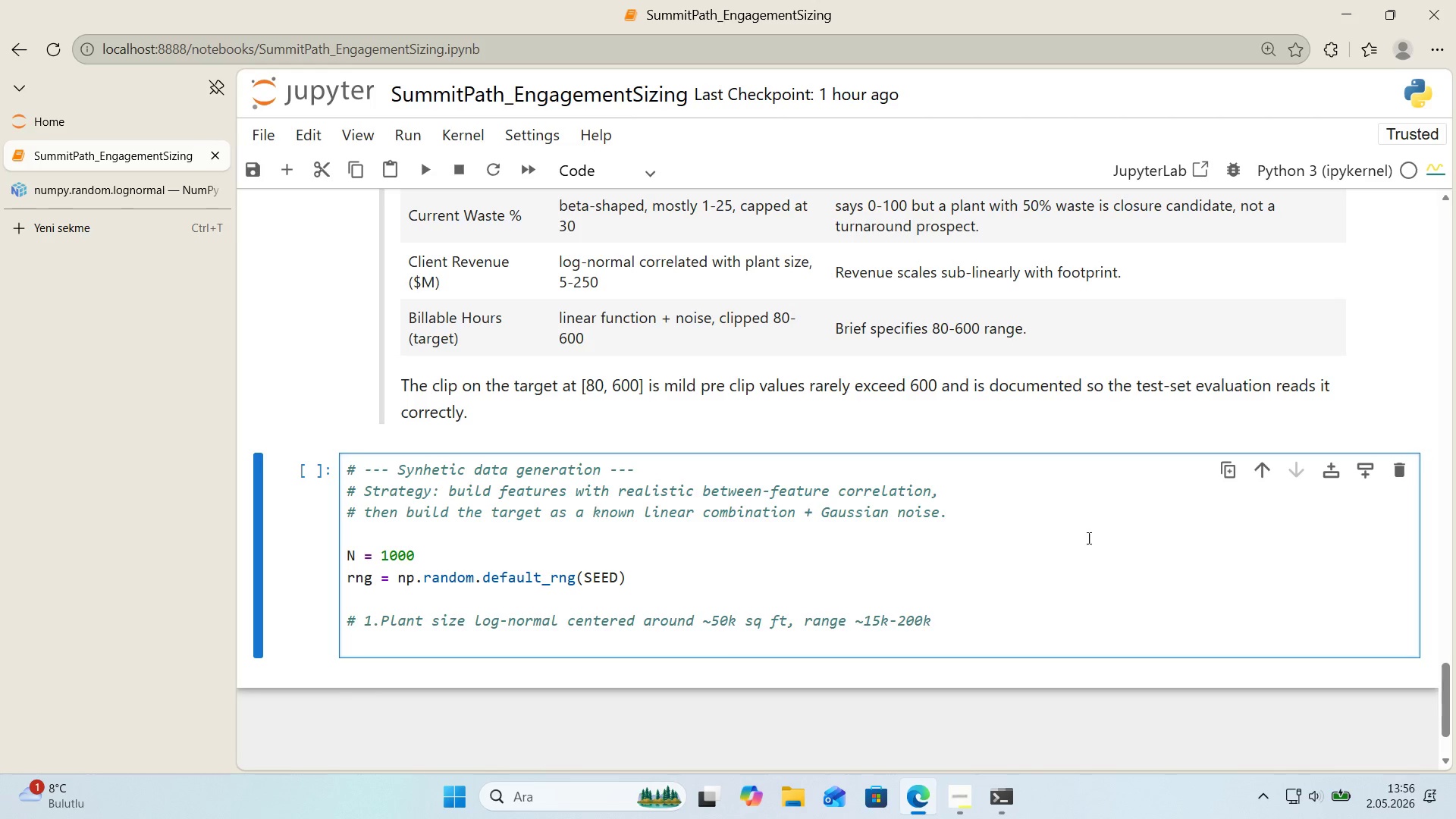 
scroll: coordinate [1111, 500], scroll_direction: down, amount: 1.0
 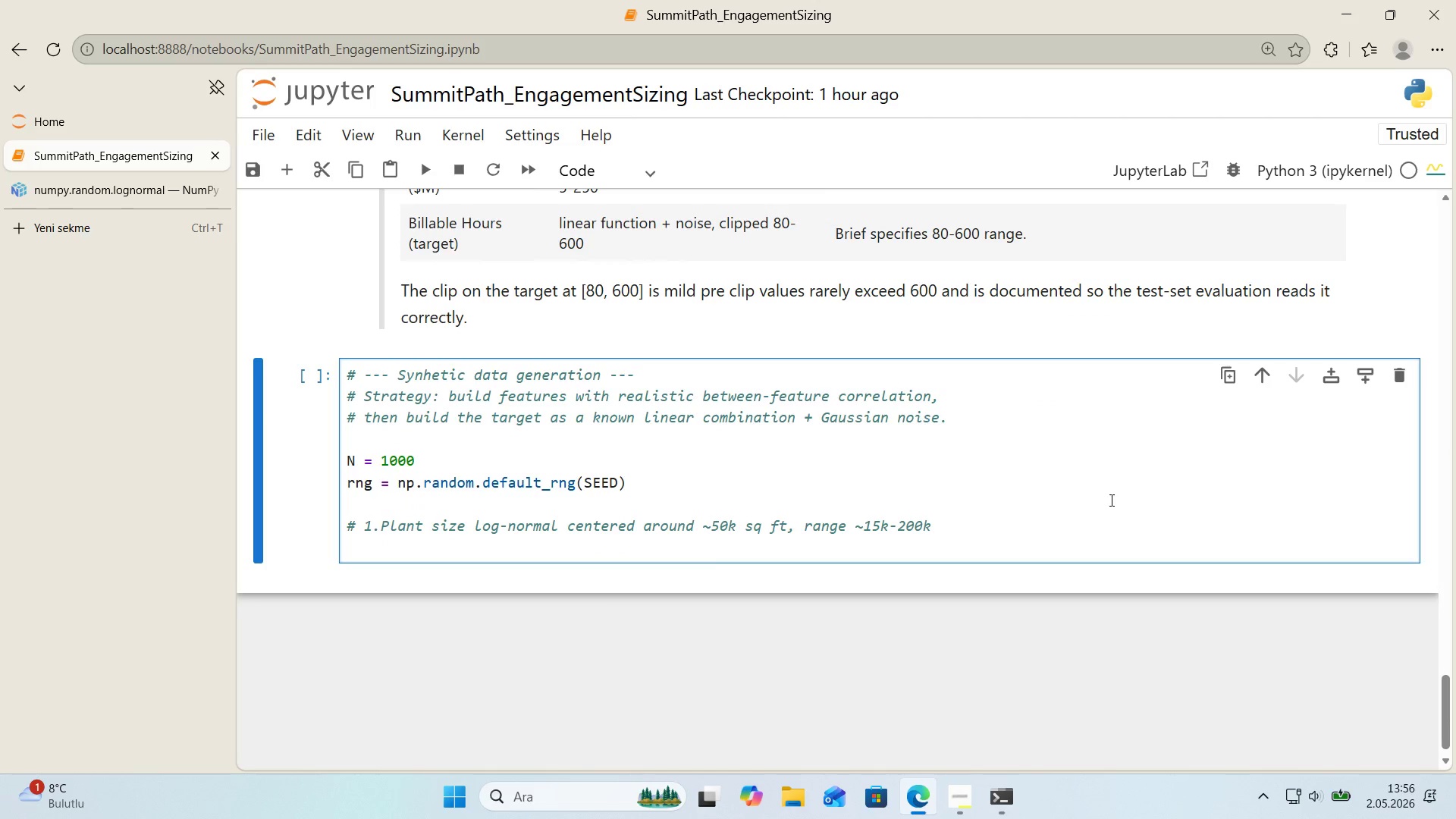 
type(plant_s'ze_sqft ) n)
key(Backspace)
type(rng.lognormal*()
 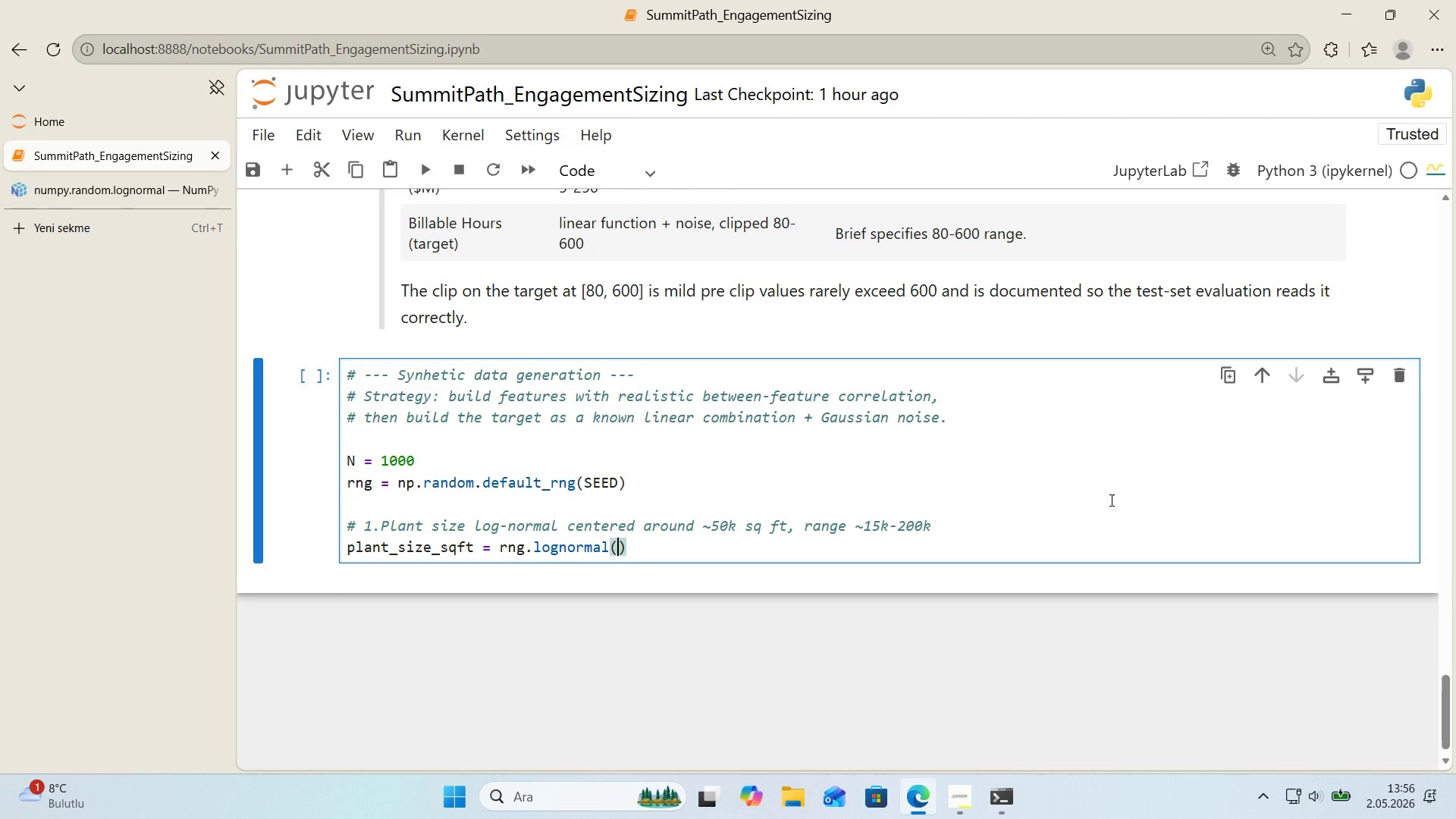 
 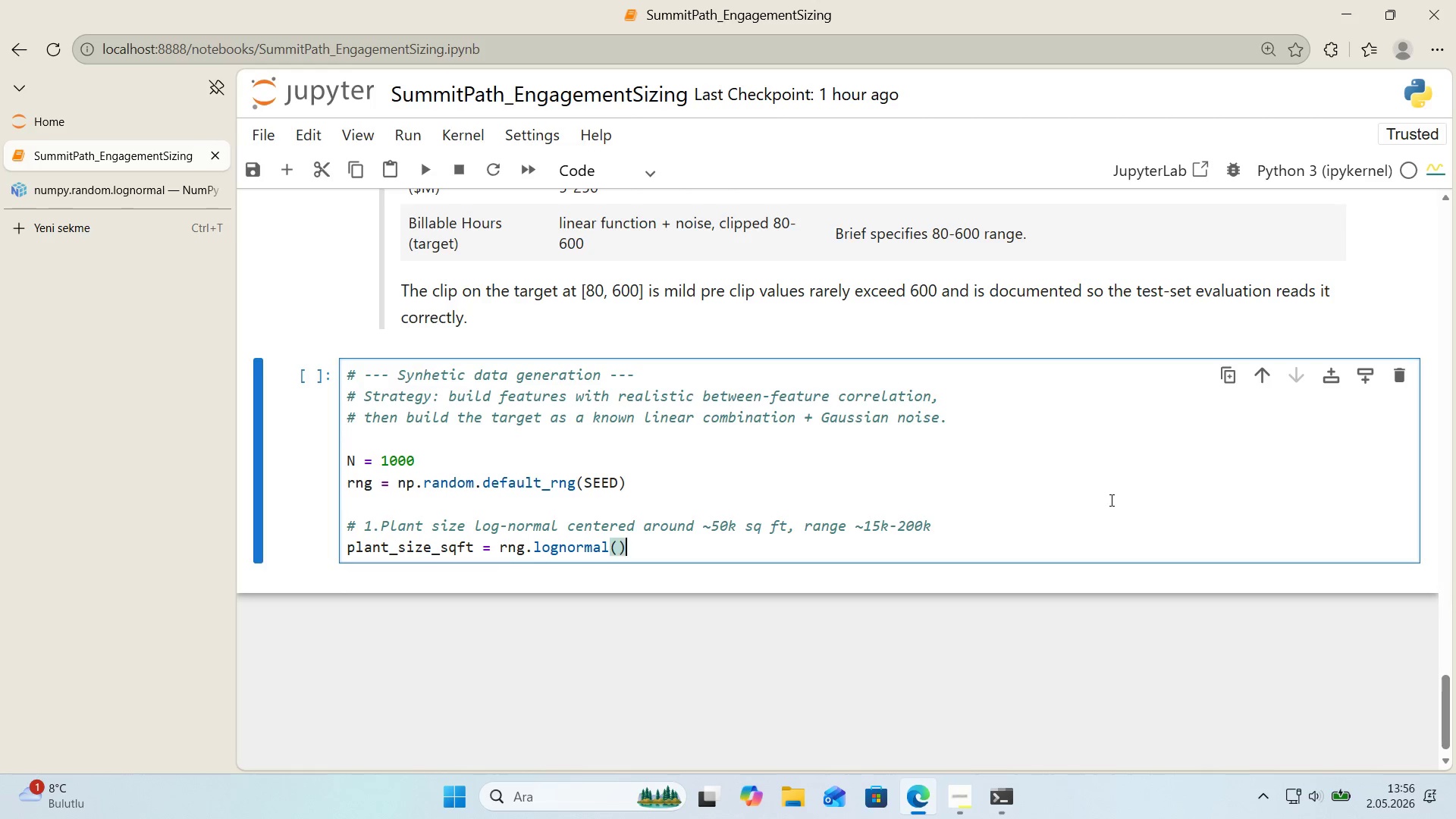 
key(ArrowLeft)
 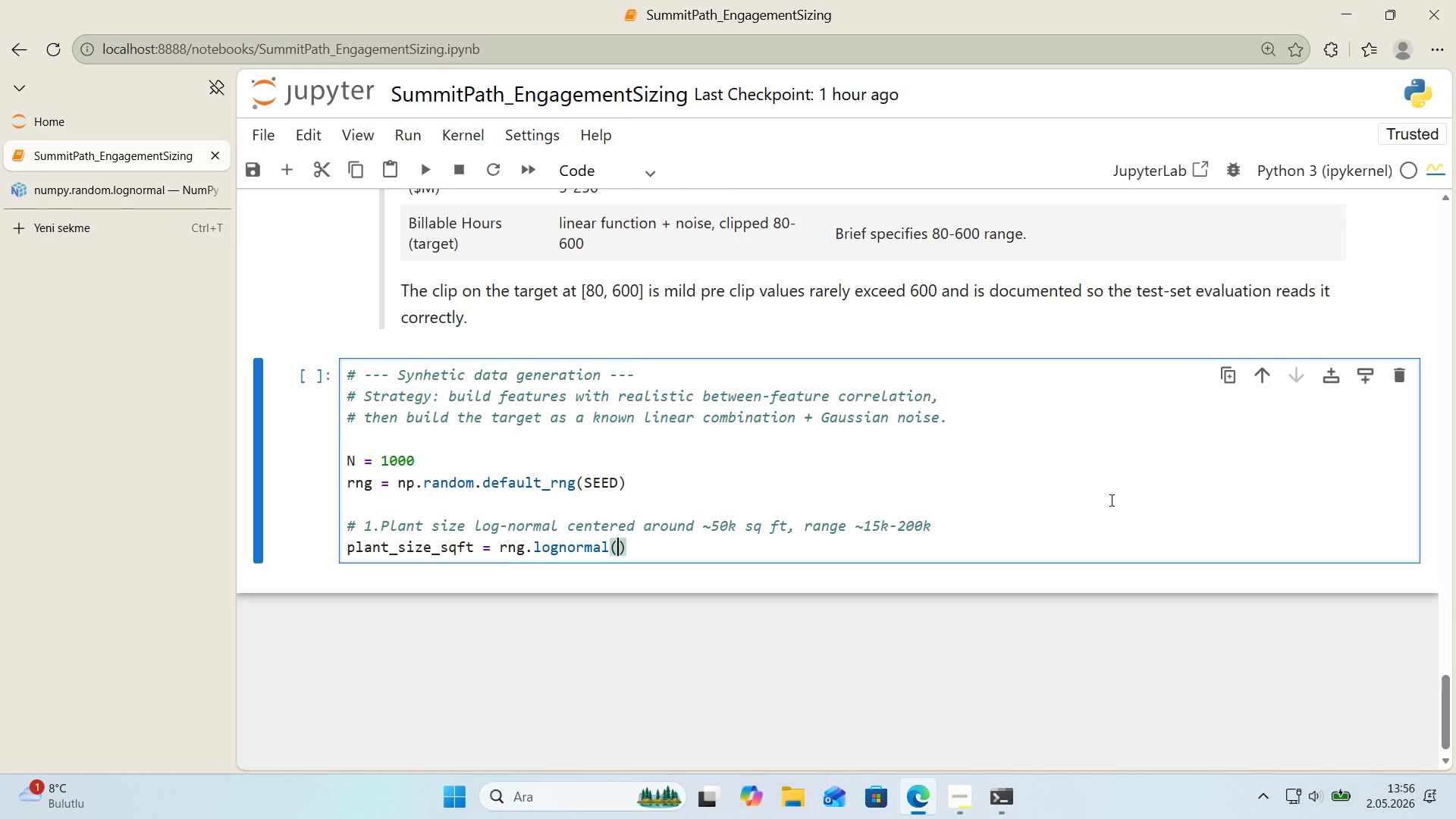 
type(mean)np.log*()
 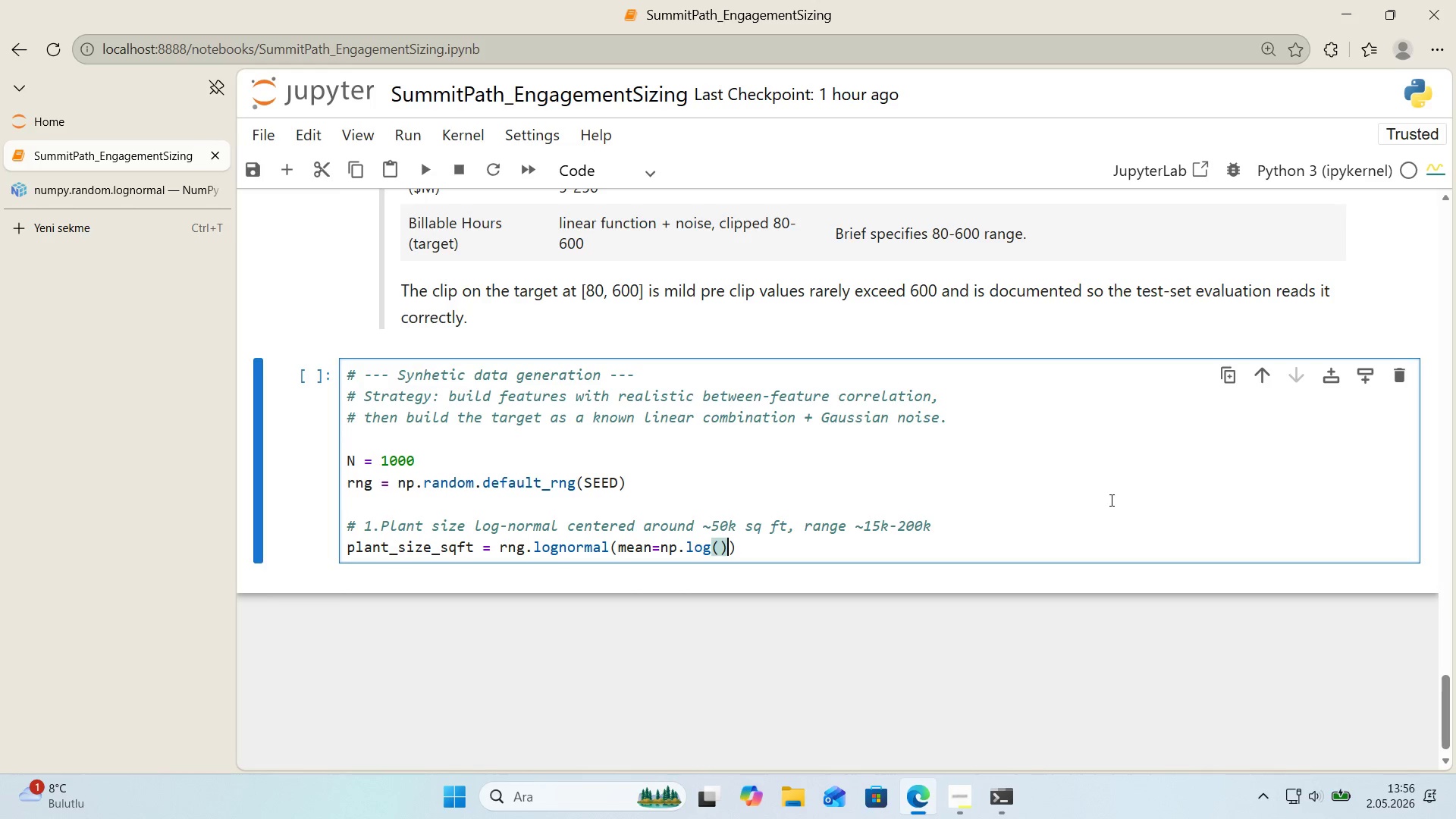 
key(ArrowDown)
 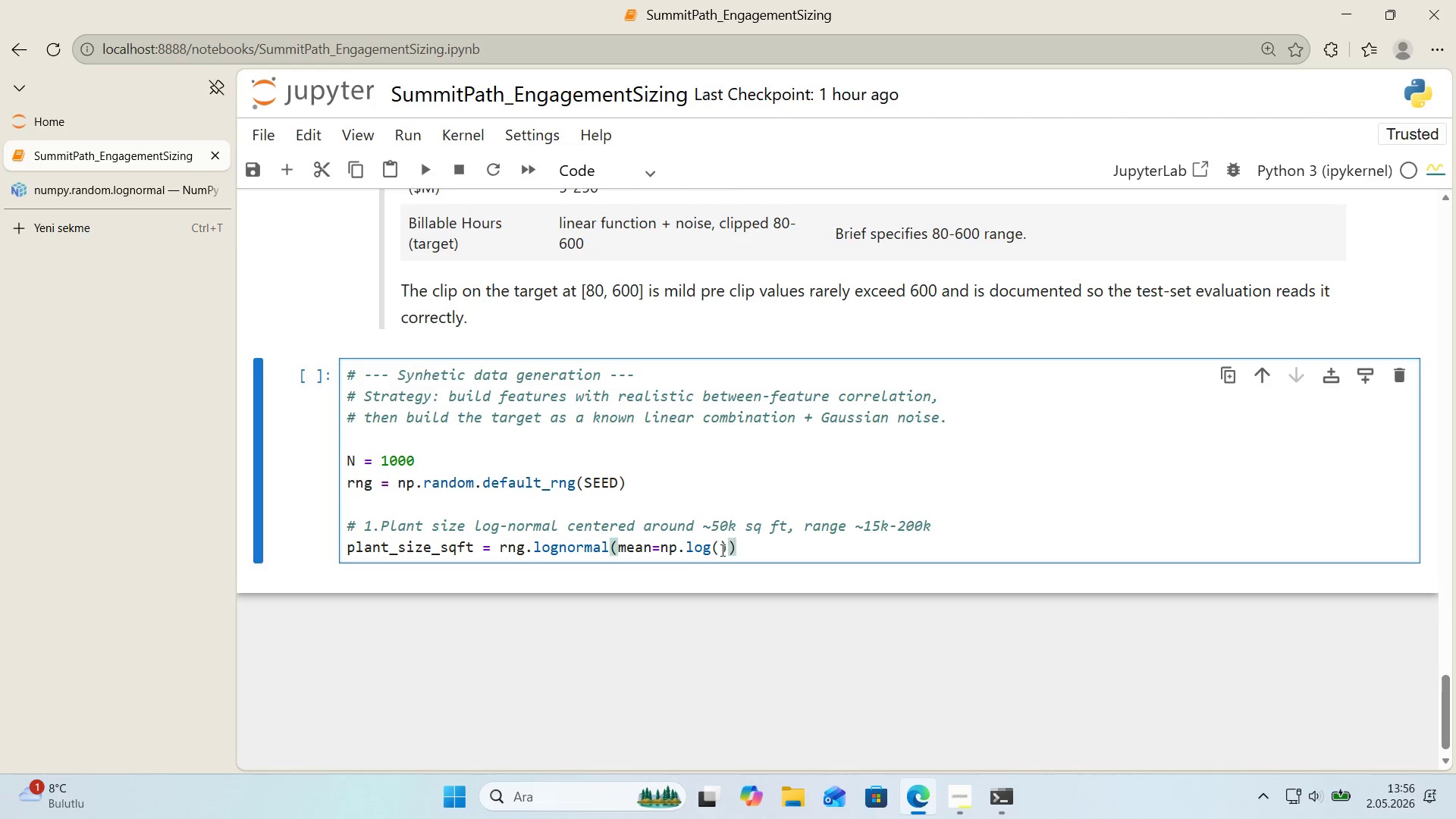 
type(50_000)
 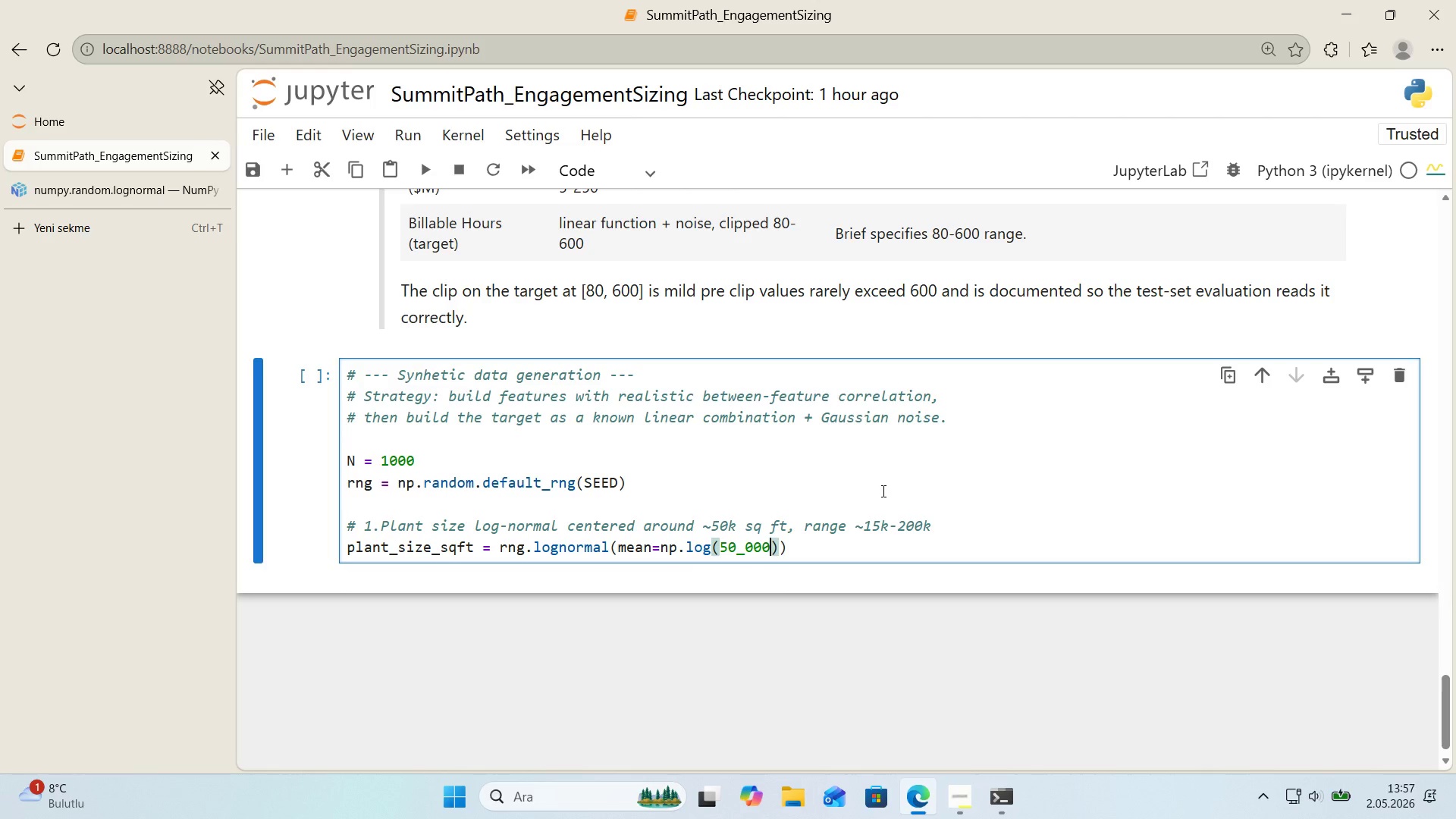 
key(ArrowRight)
 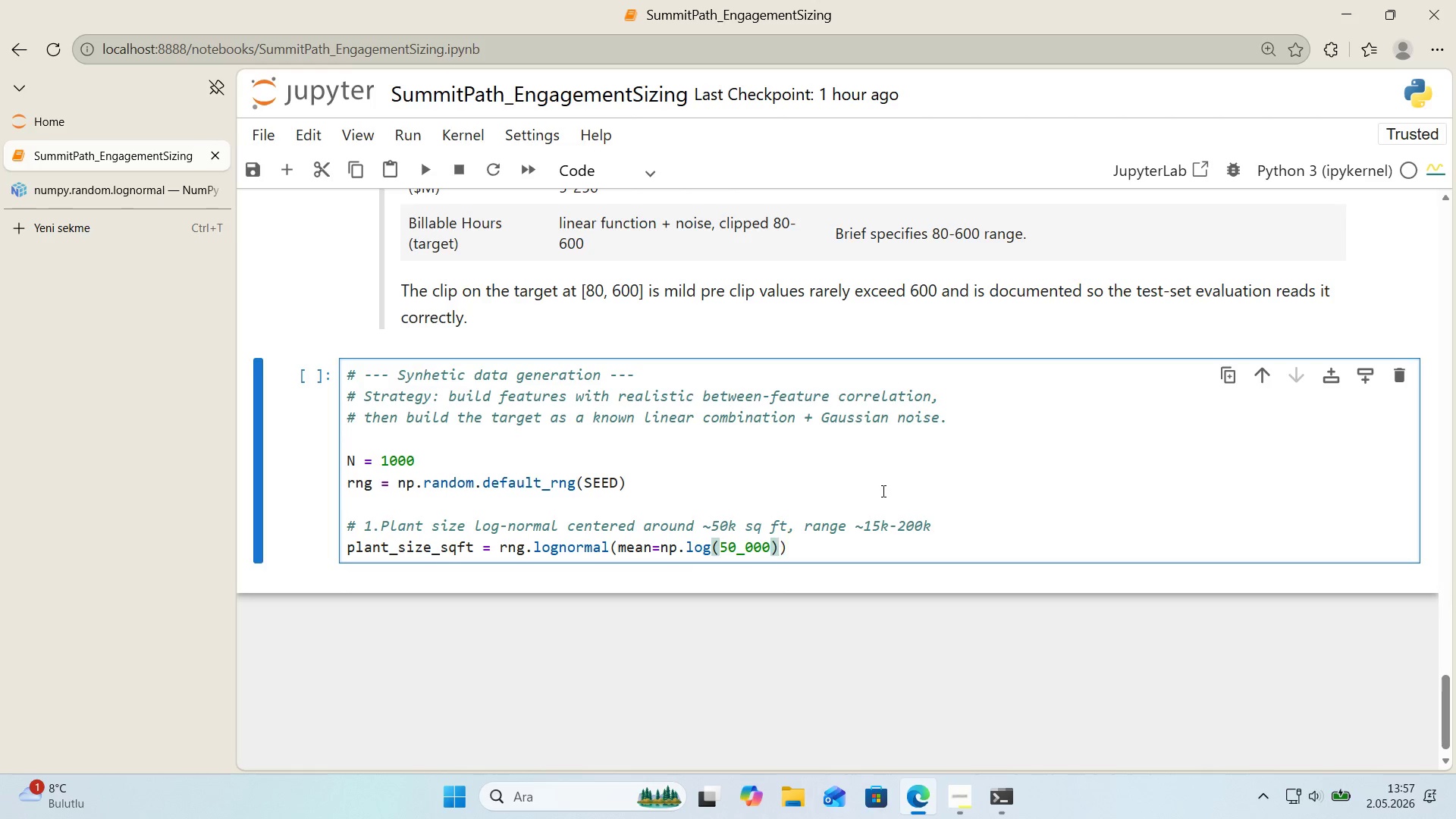 
type(, s'gma)0.45, s'ze)N)
 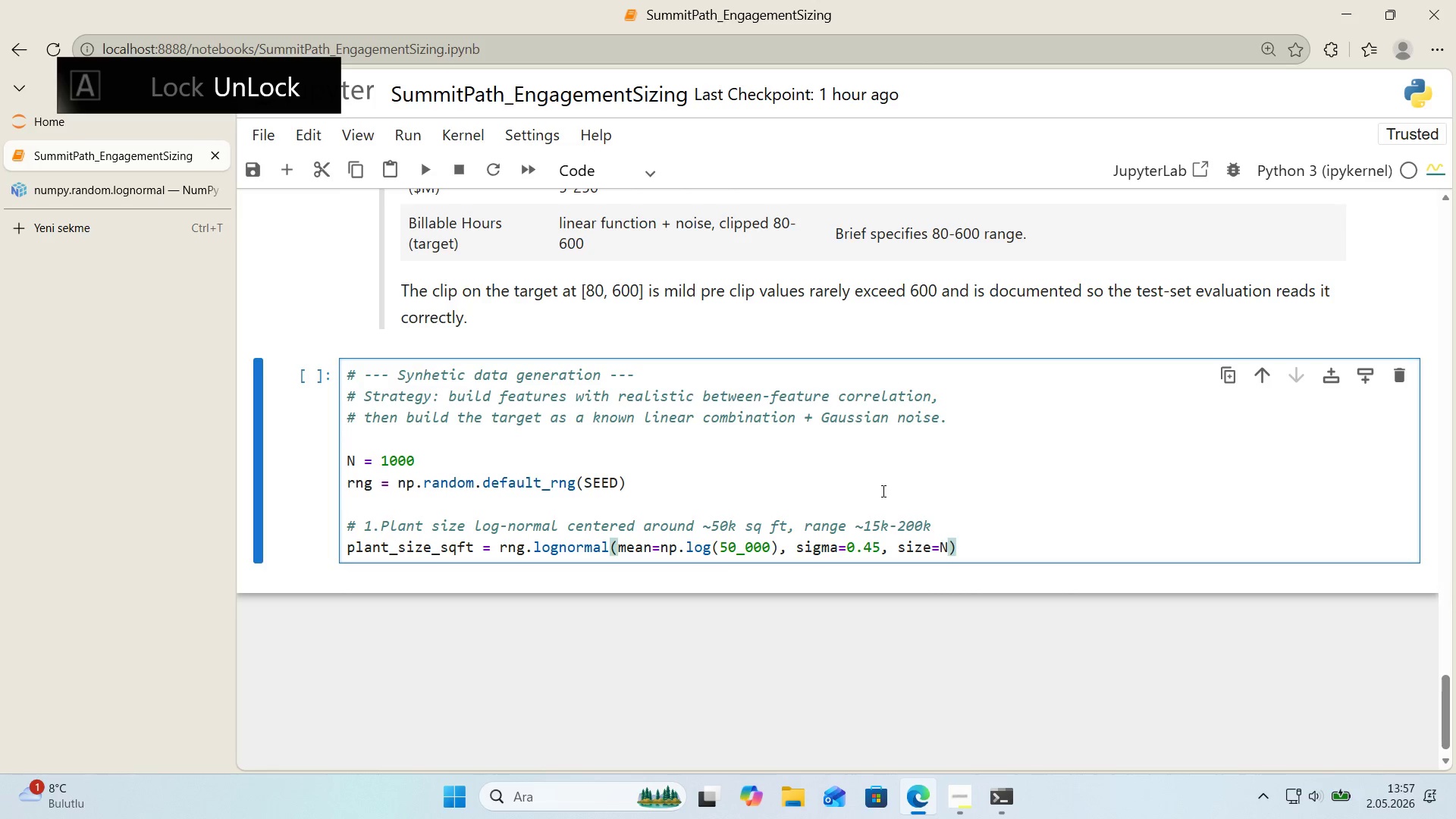 
key(ArrowRight)
 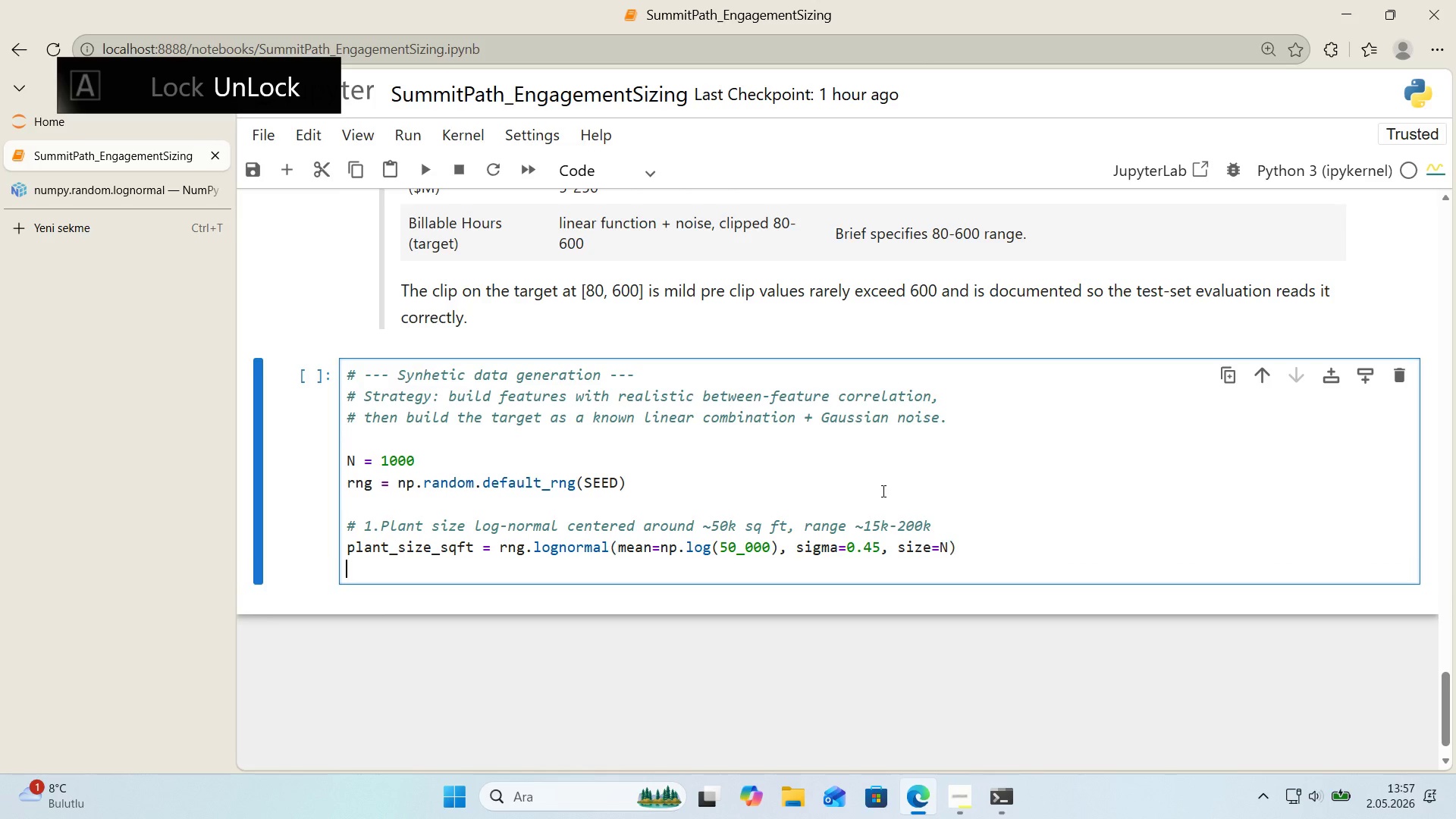 
key(Enter)
 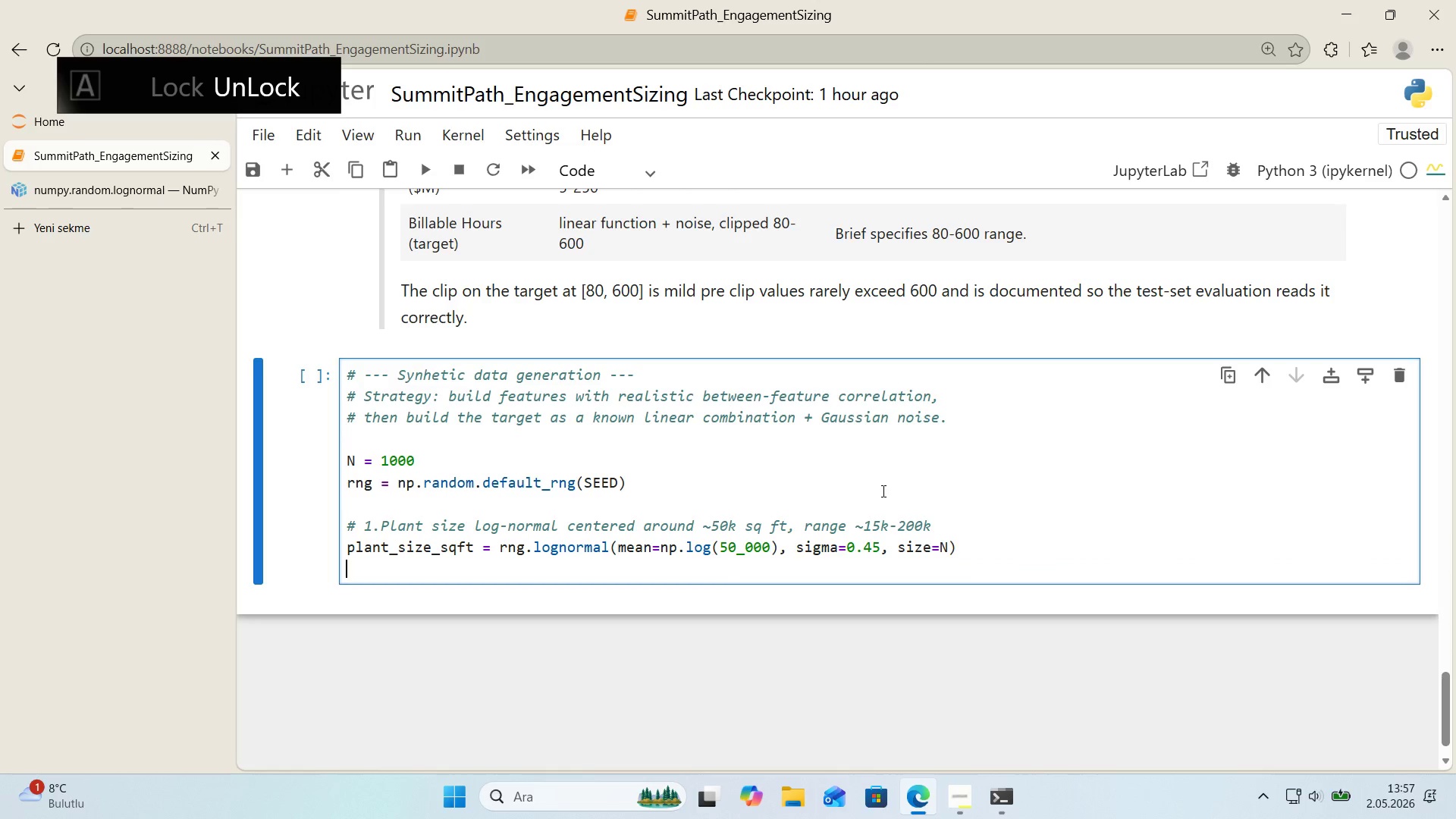 
type(plant_s'ze_sqft ) np.cl'p**)
key(Backspace)
type(()
 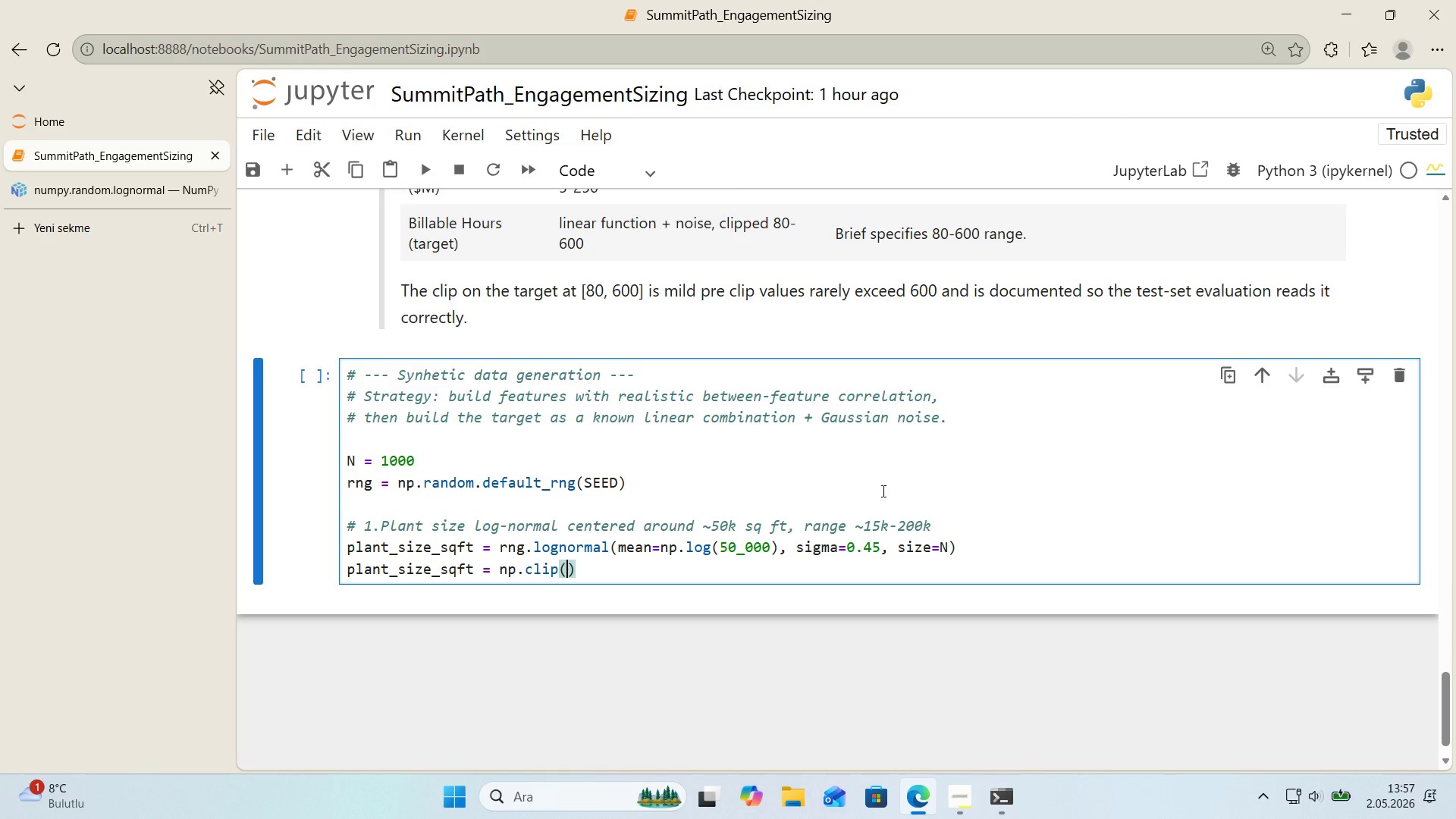 
 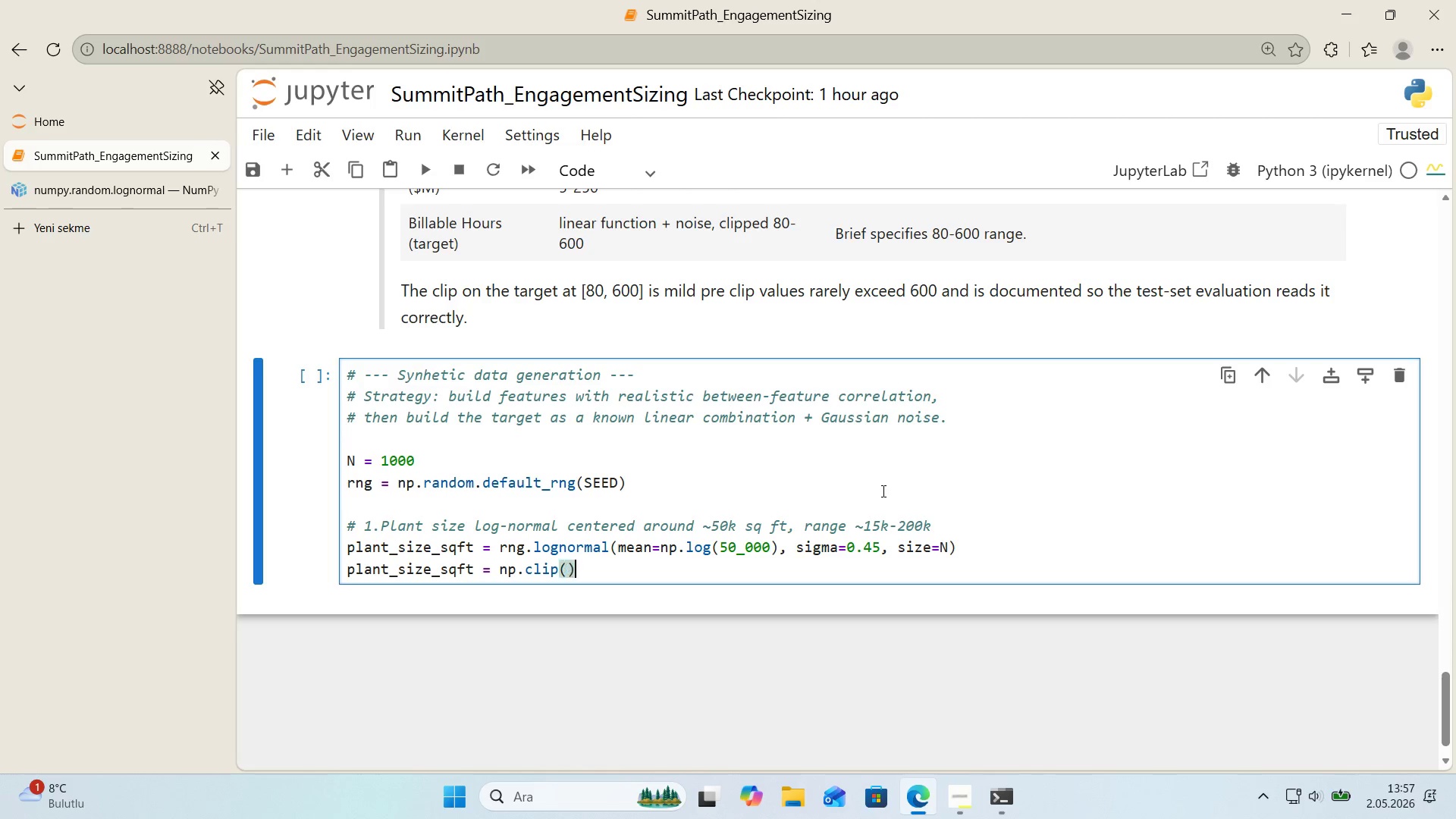 
key(ArrowLeft)
 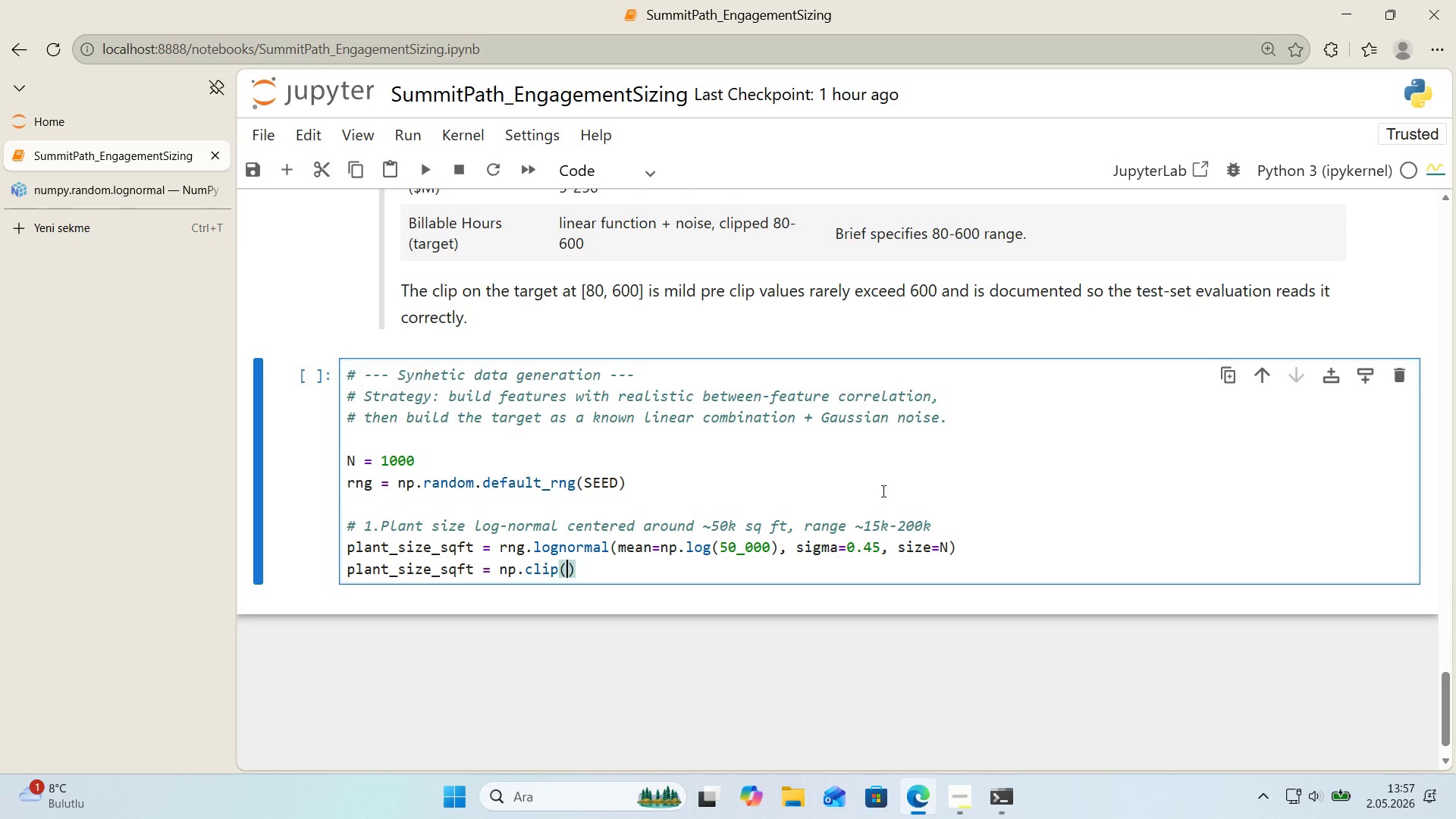 
type(plant_s'ze_sqft, 15_000, 200_000)
 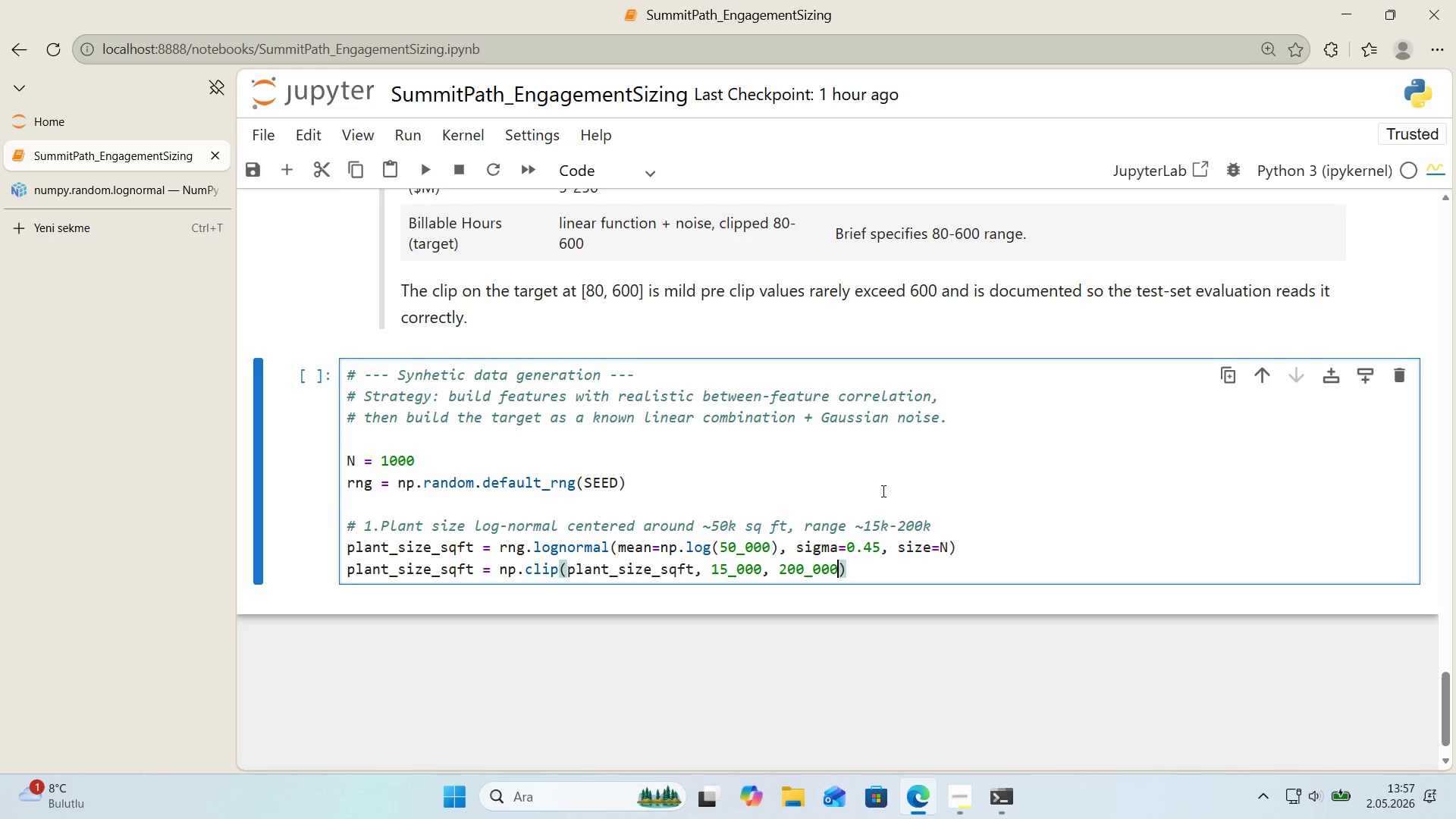 
key(ArrowRight)
 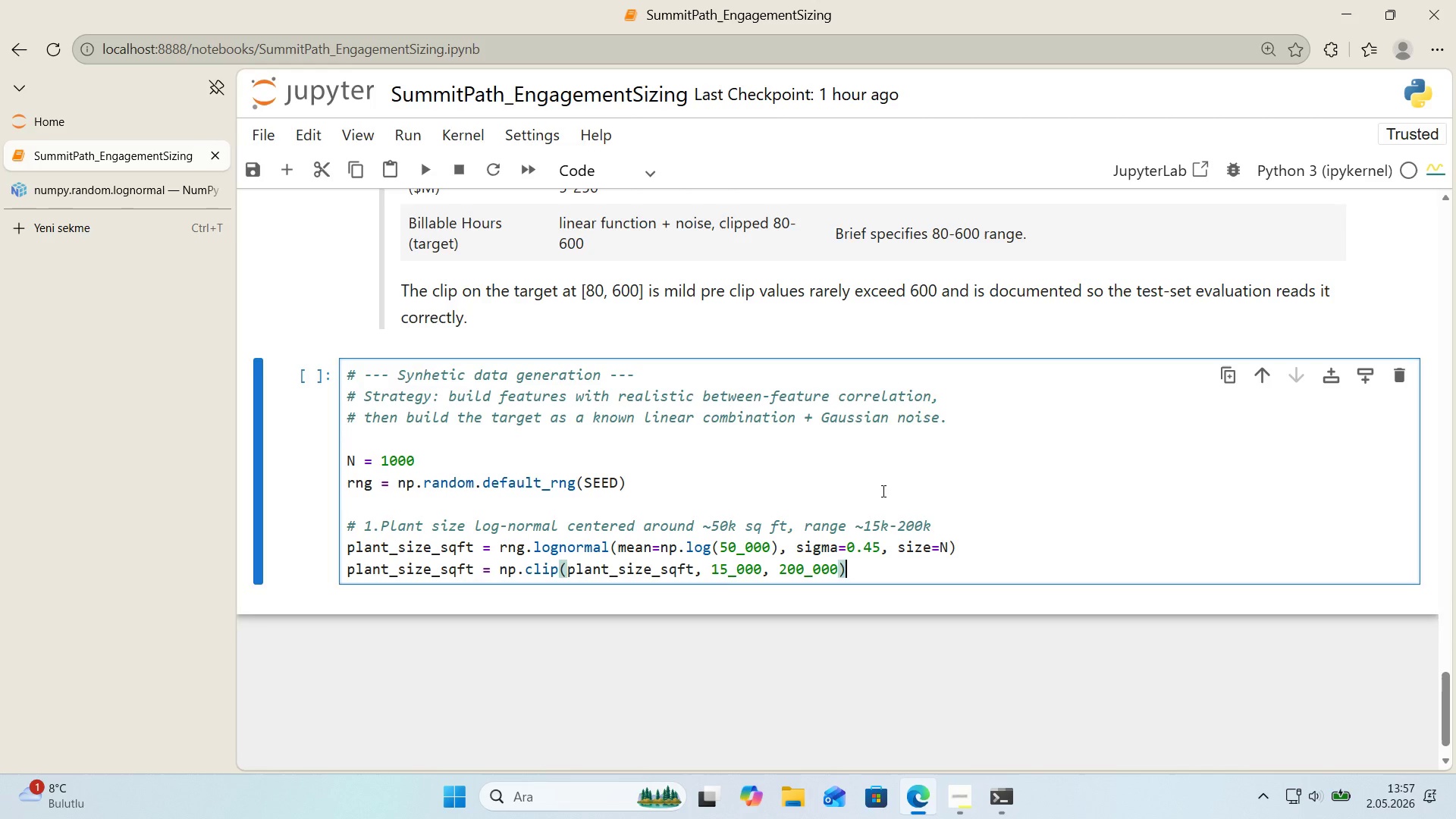 
key(Enter)
 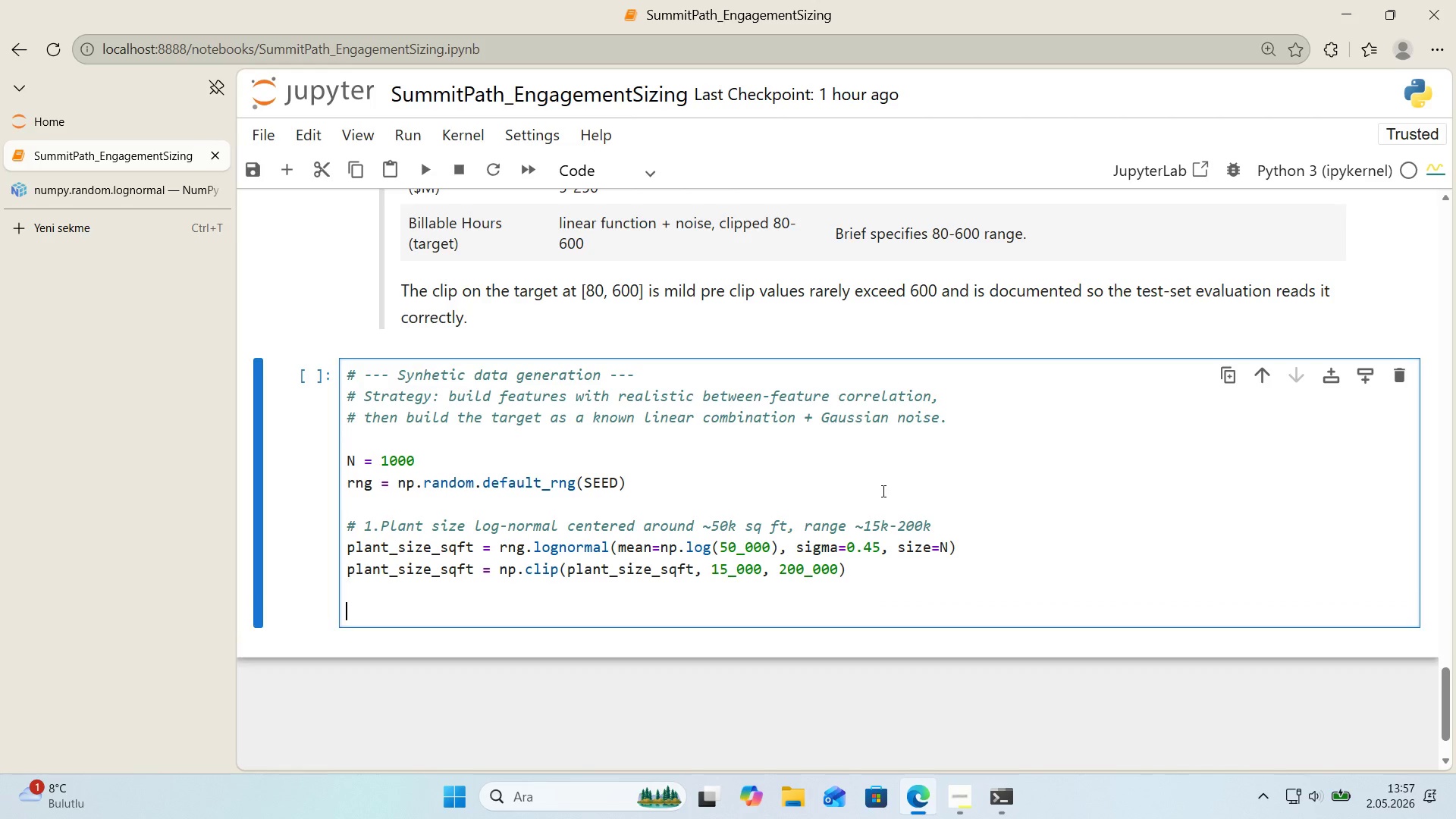 
key(Enter)
 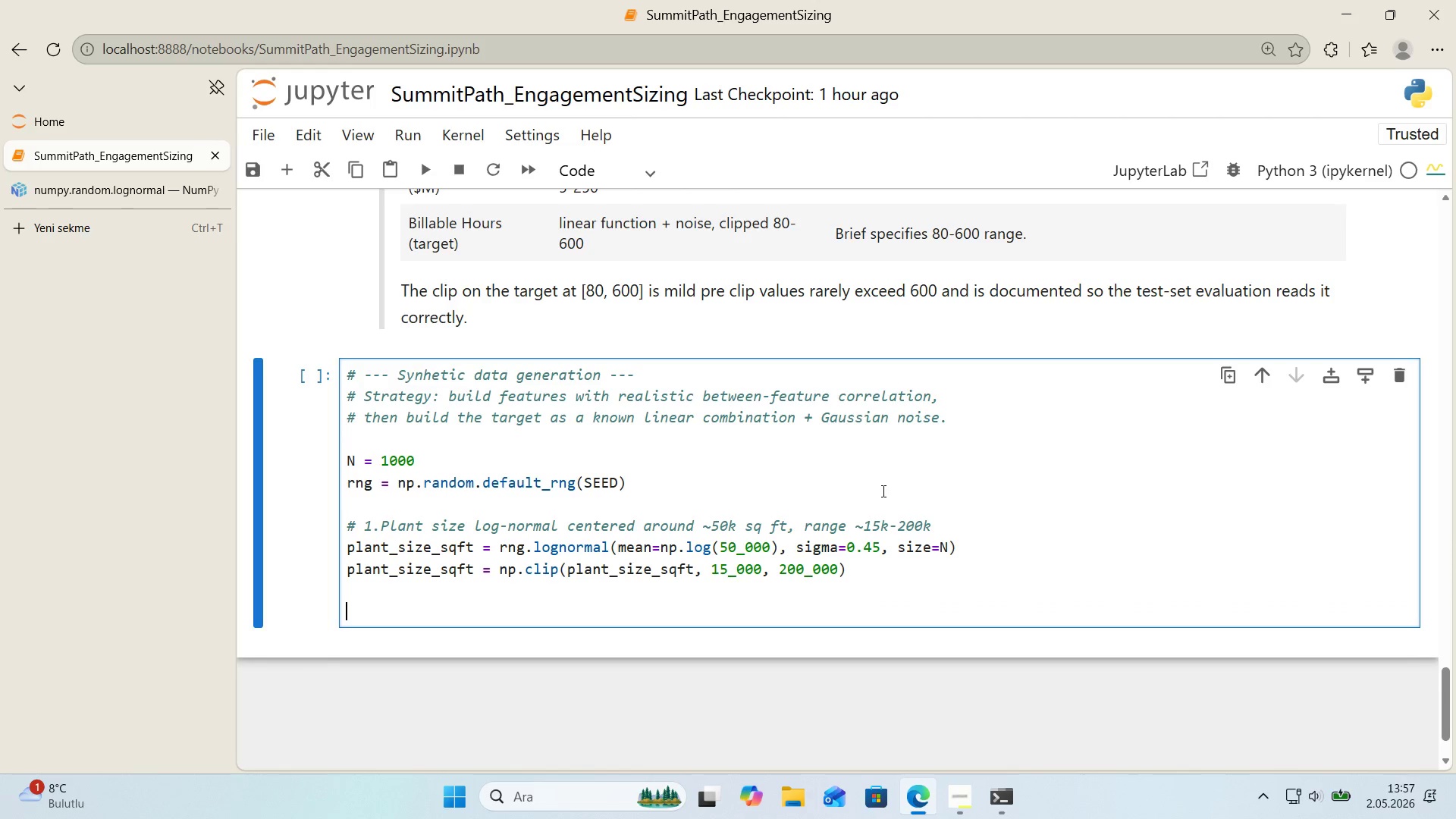 
wait(9.08)
 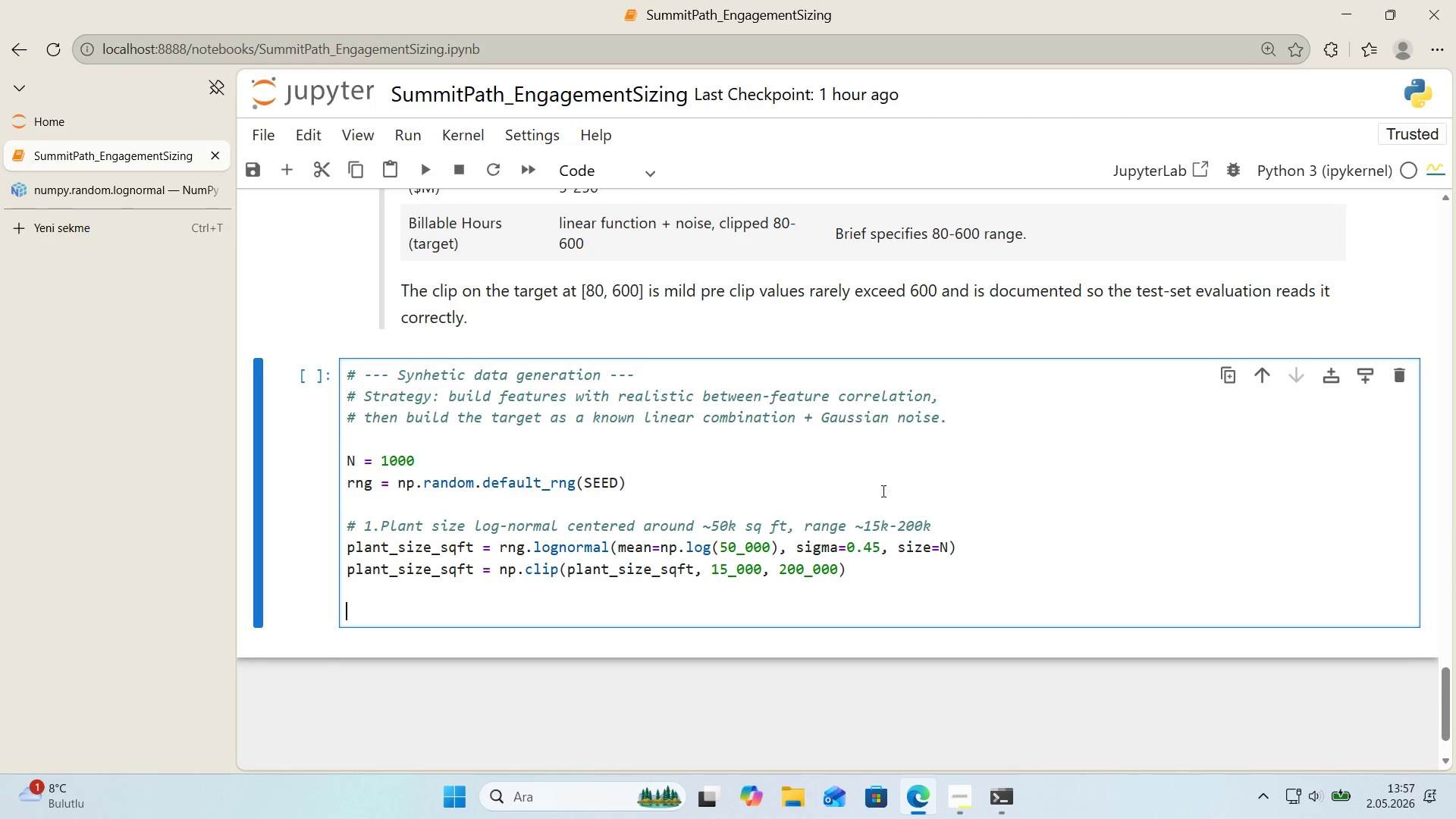 
key(Alt+Control+AltRight)
 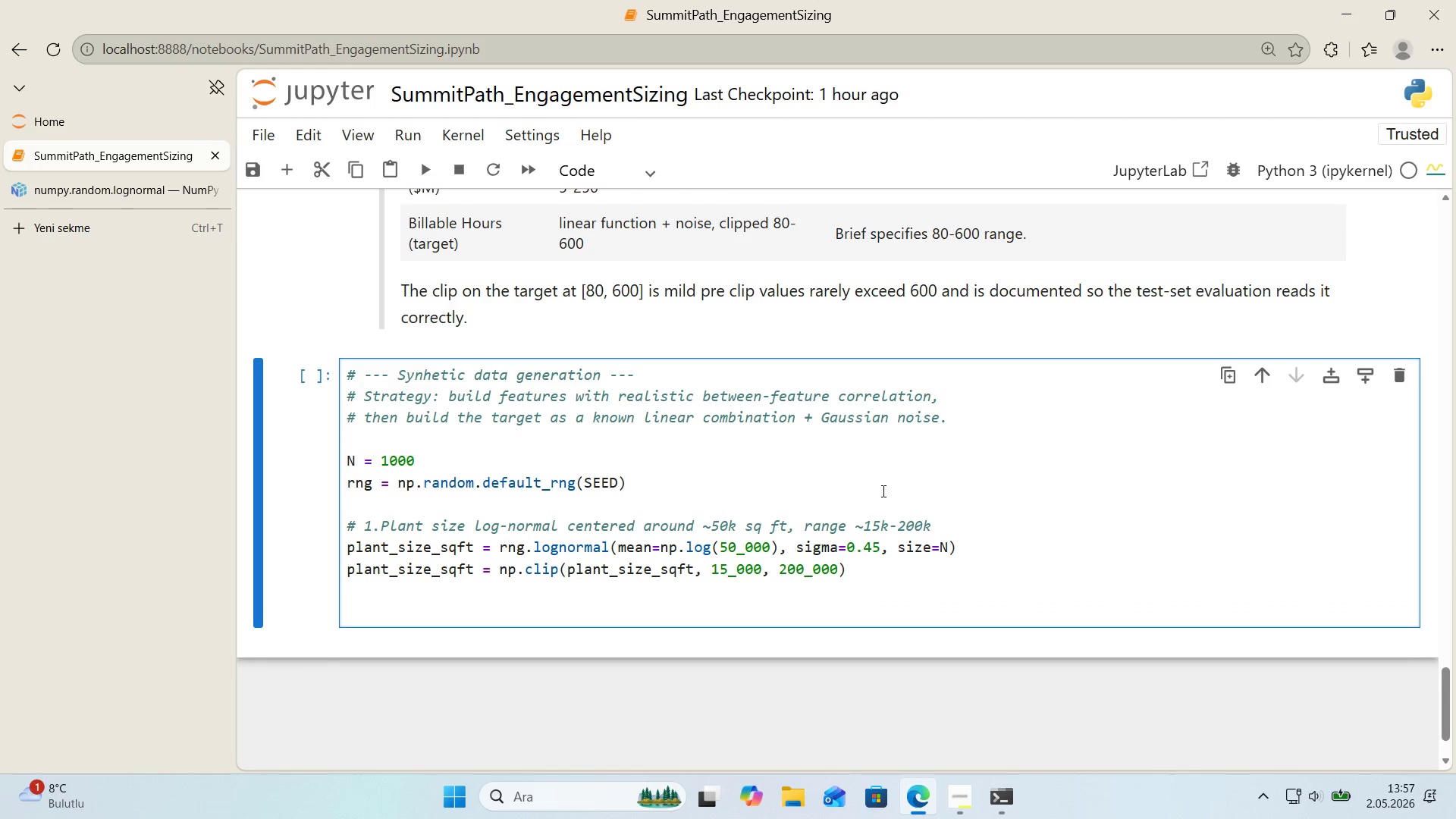 
key(Control+ControlLeft)
 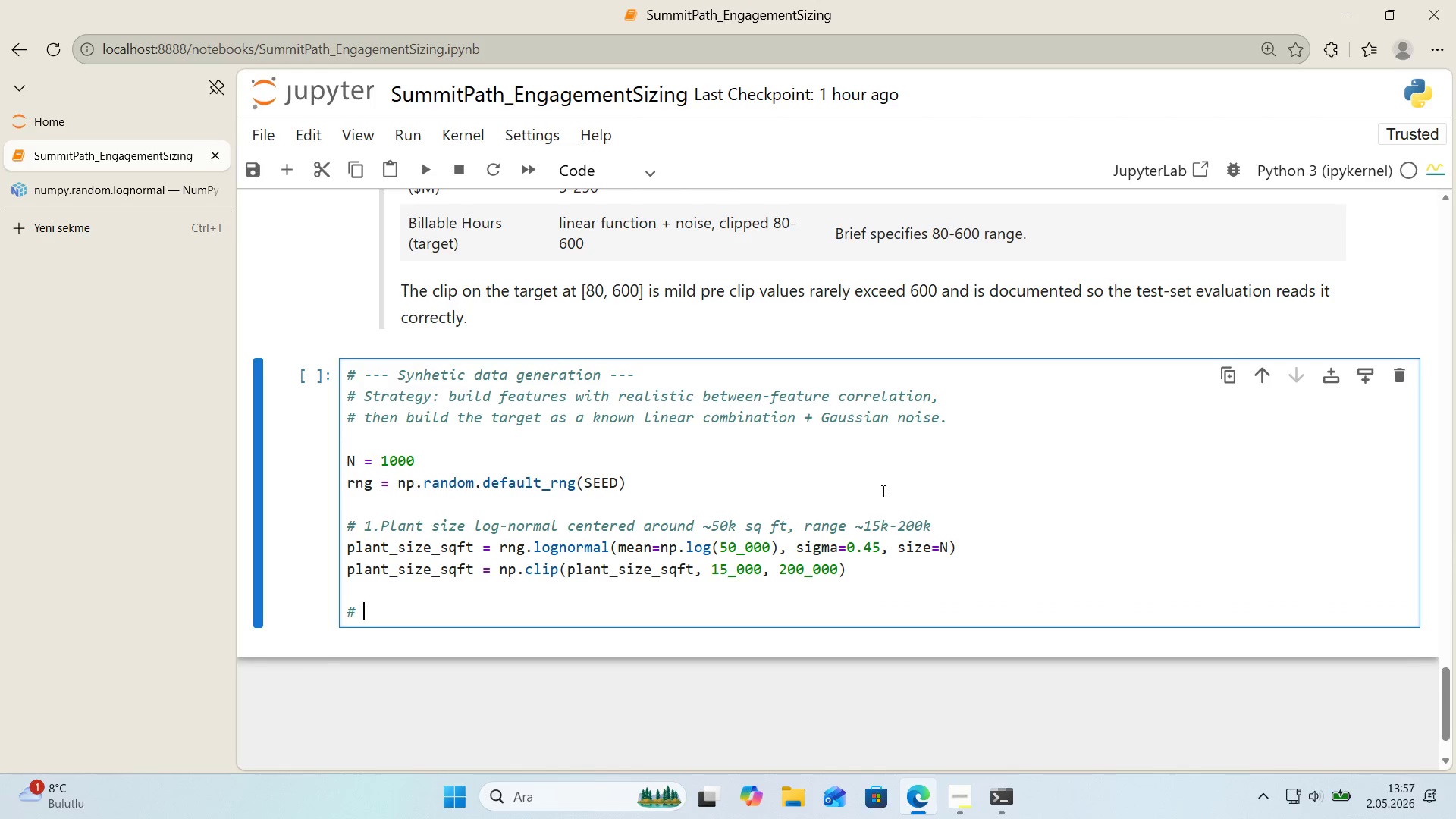 
key(Alt+Control+3)
 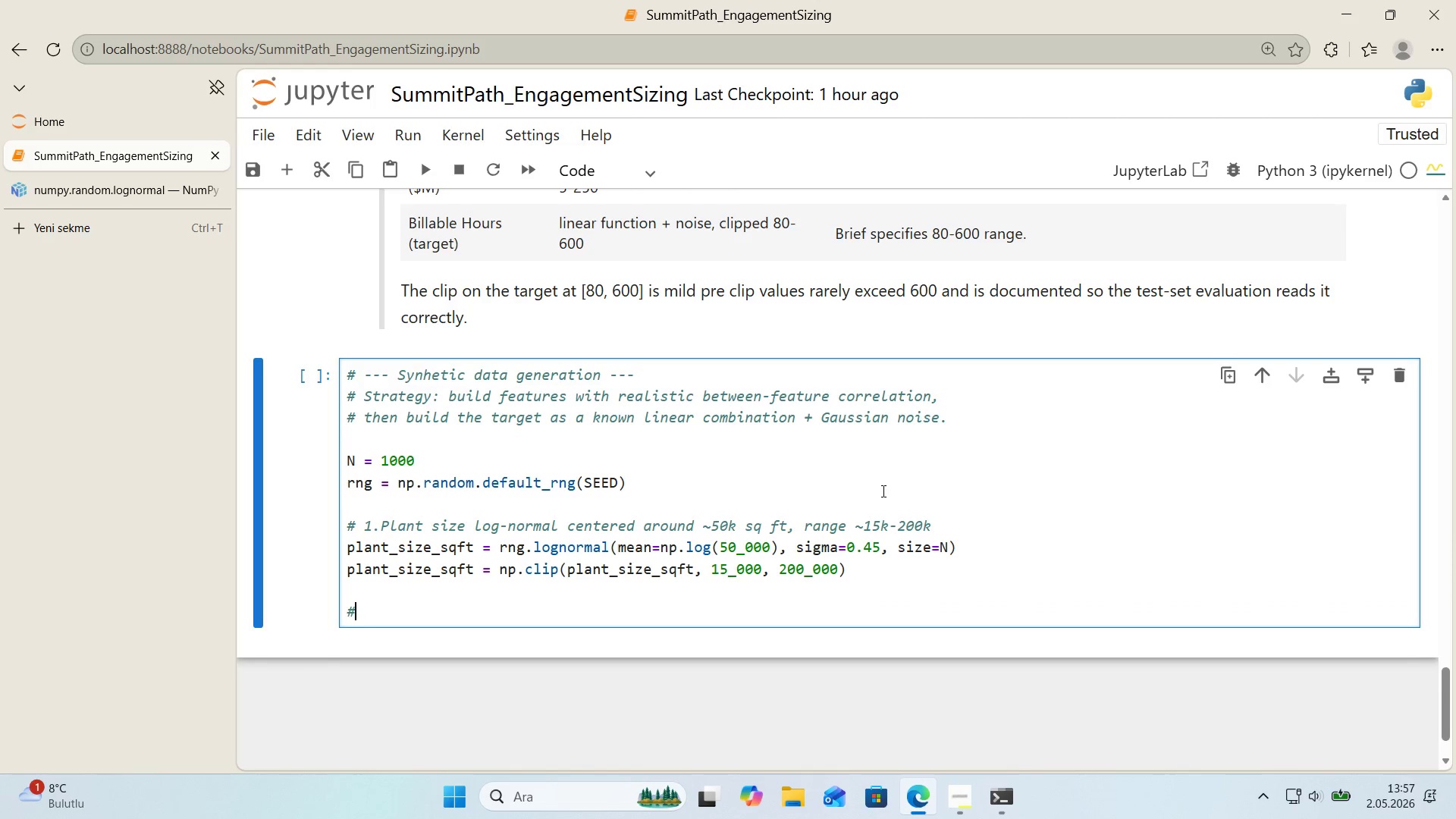 
type( Employee)
 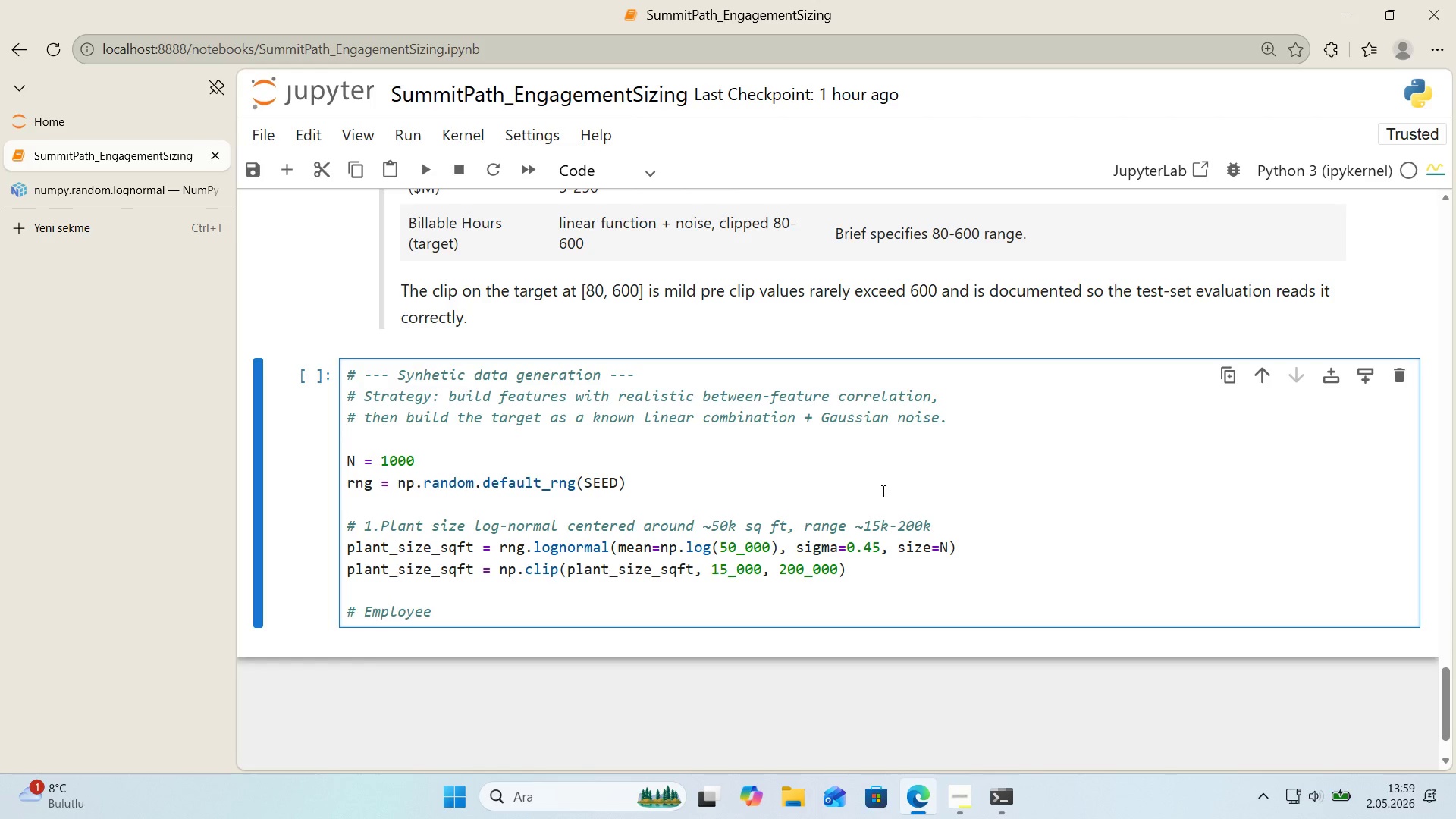 
wait(81.23)
 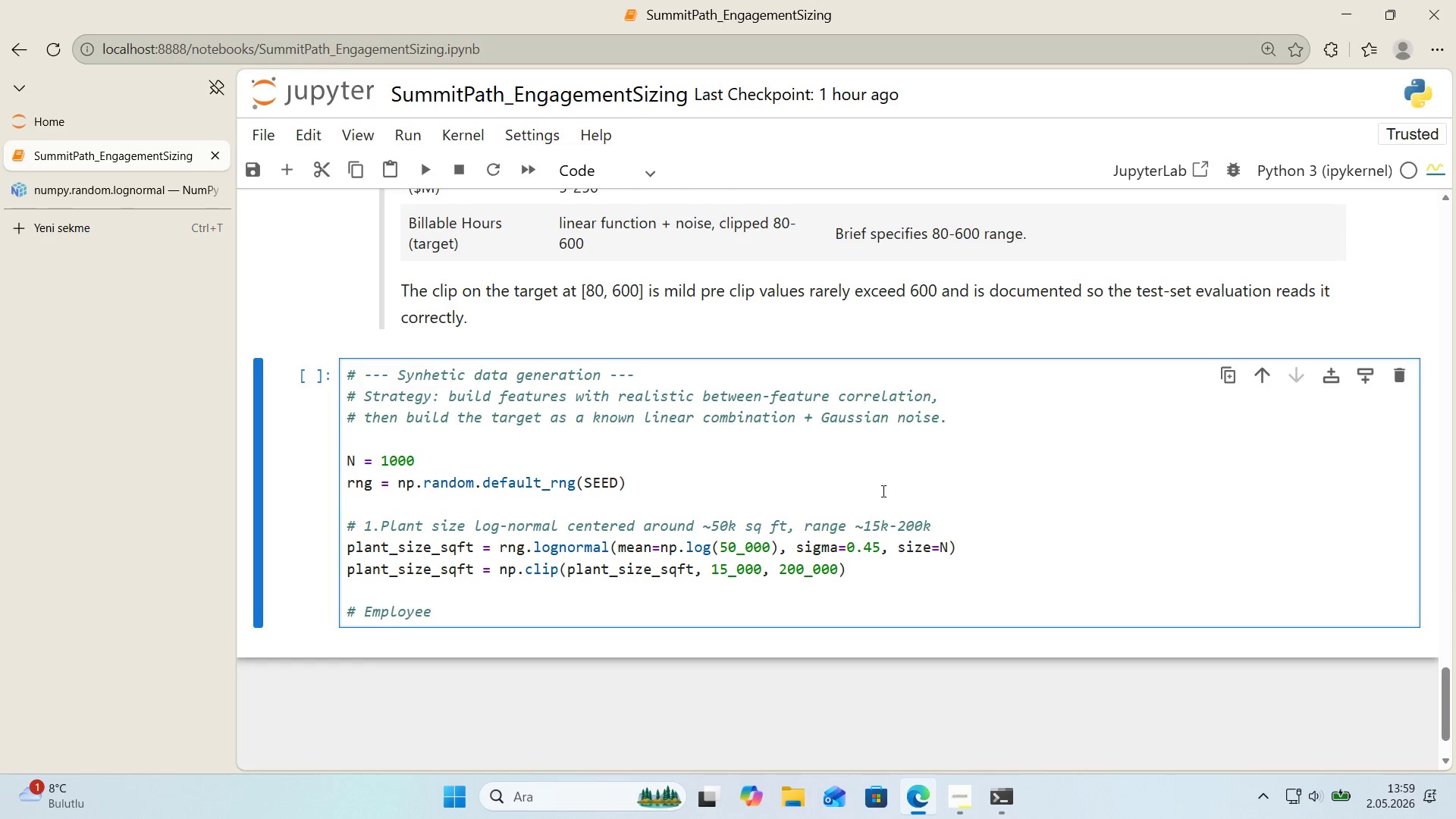 
type( count )
 